 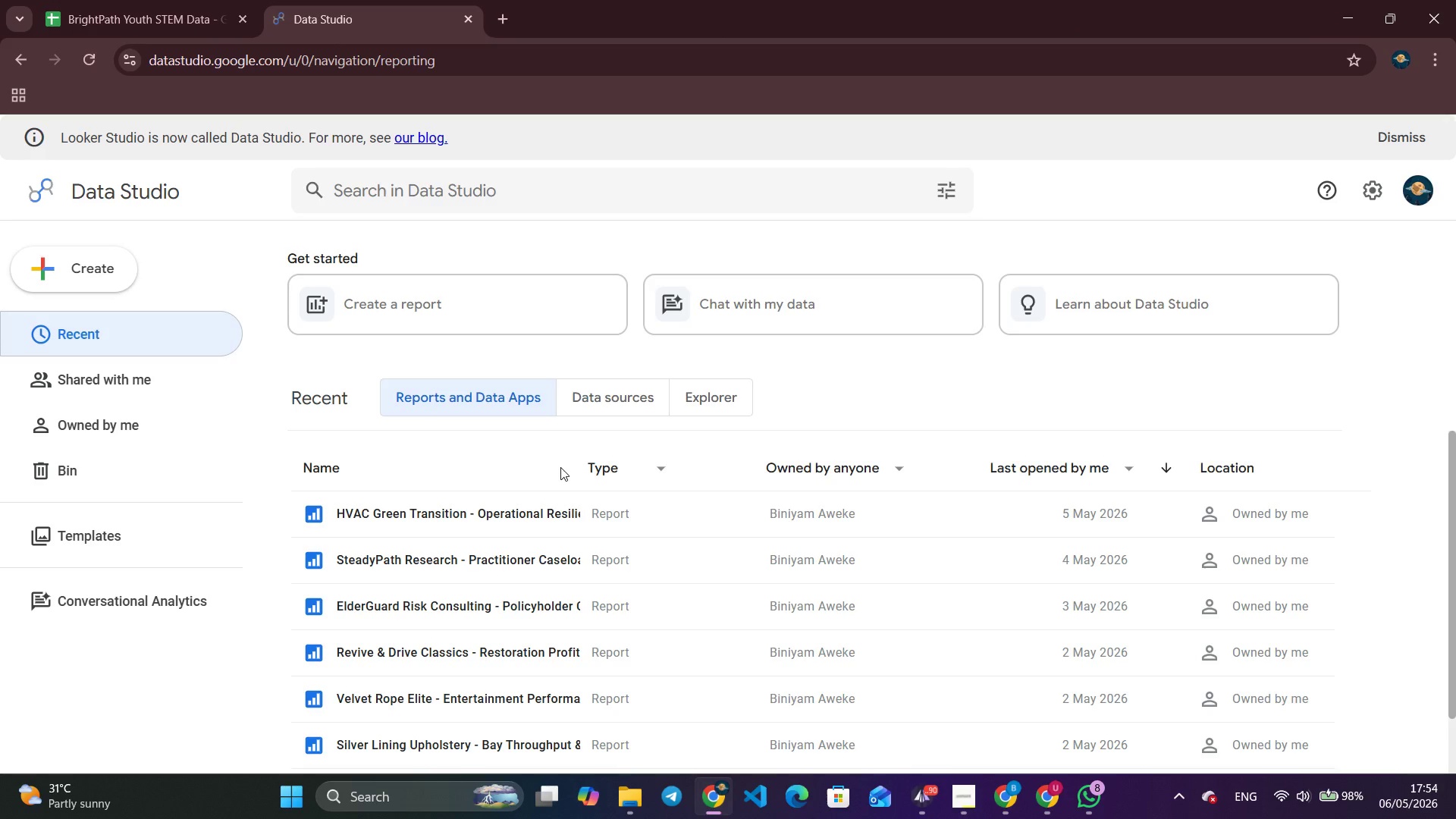 
key(Shift+ShiftRight)
 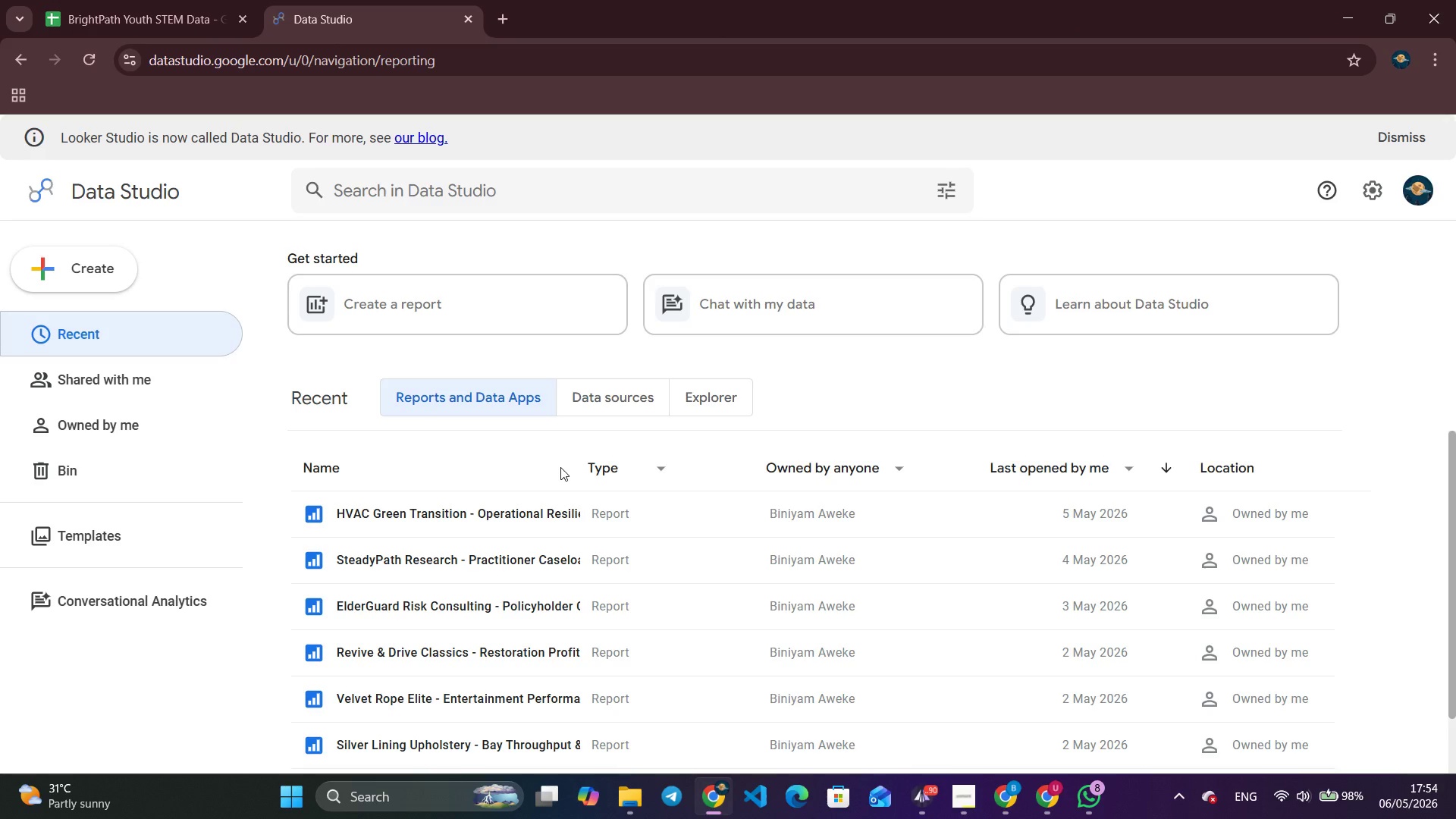 
wait(5.42)
 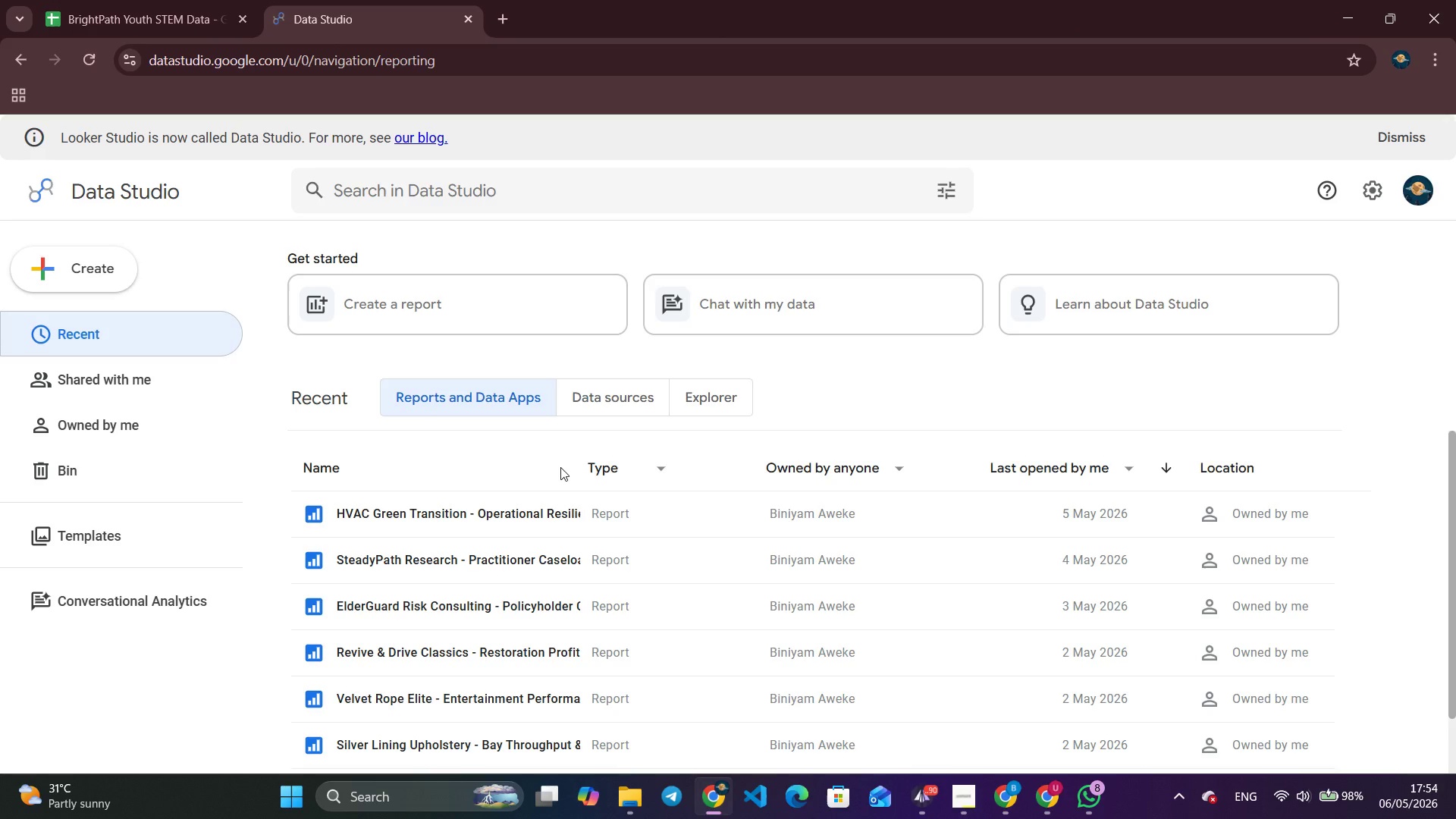 
left_click([110, 269])
 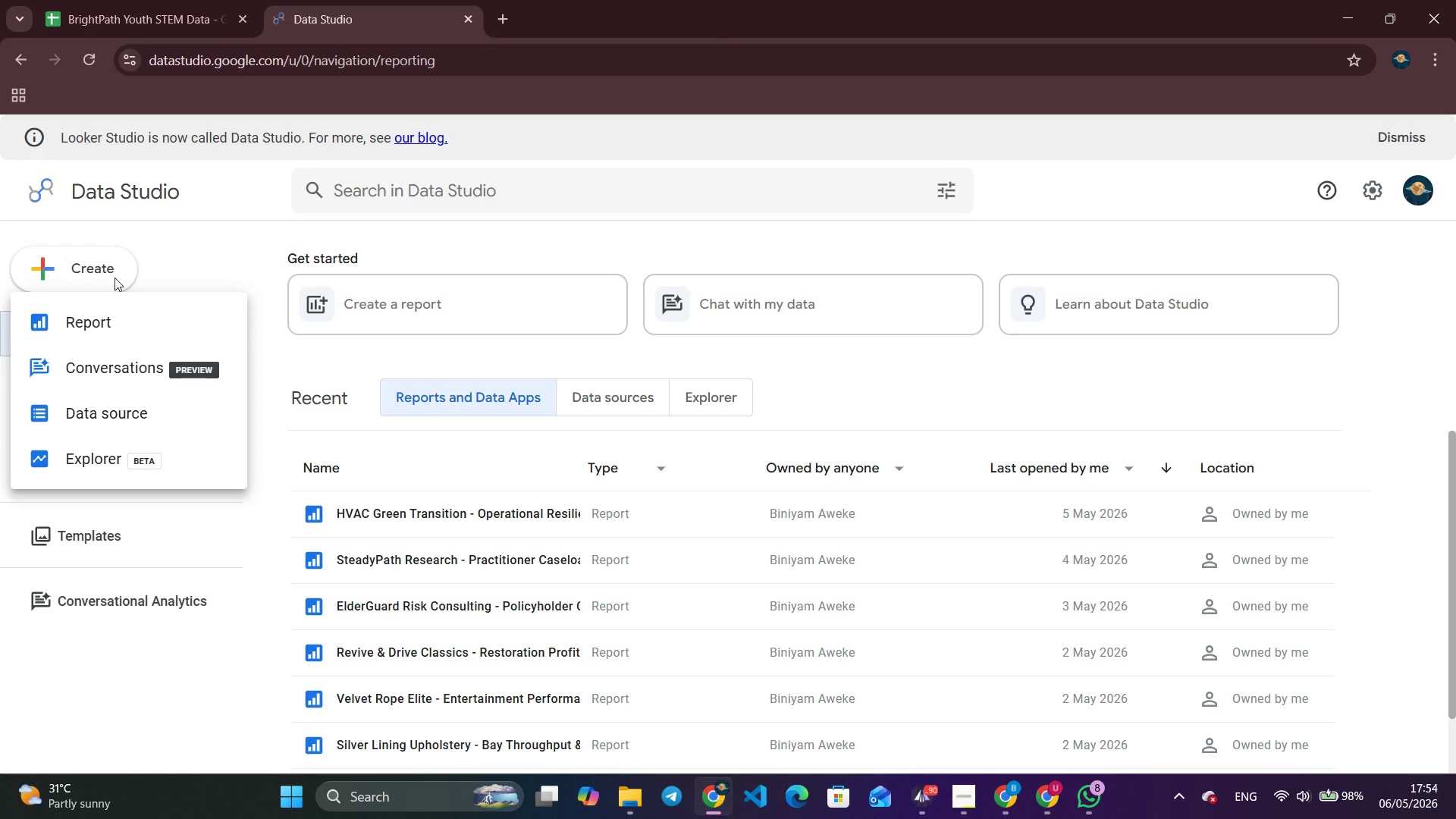 
left_click([148, 307])
 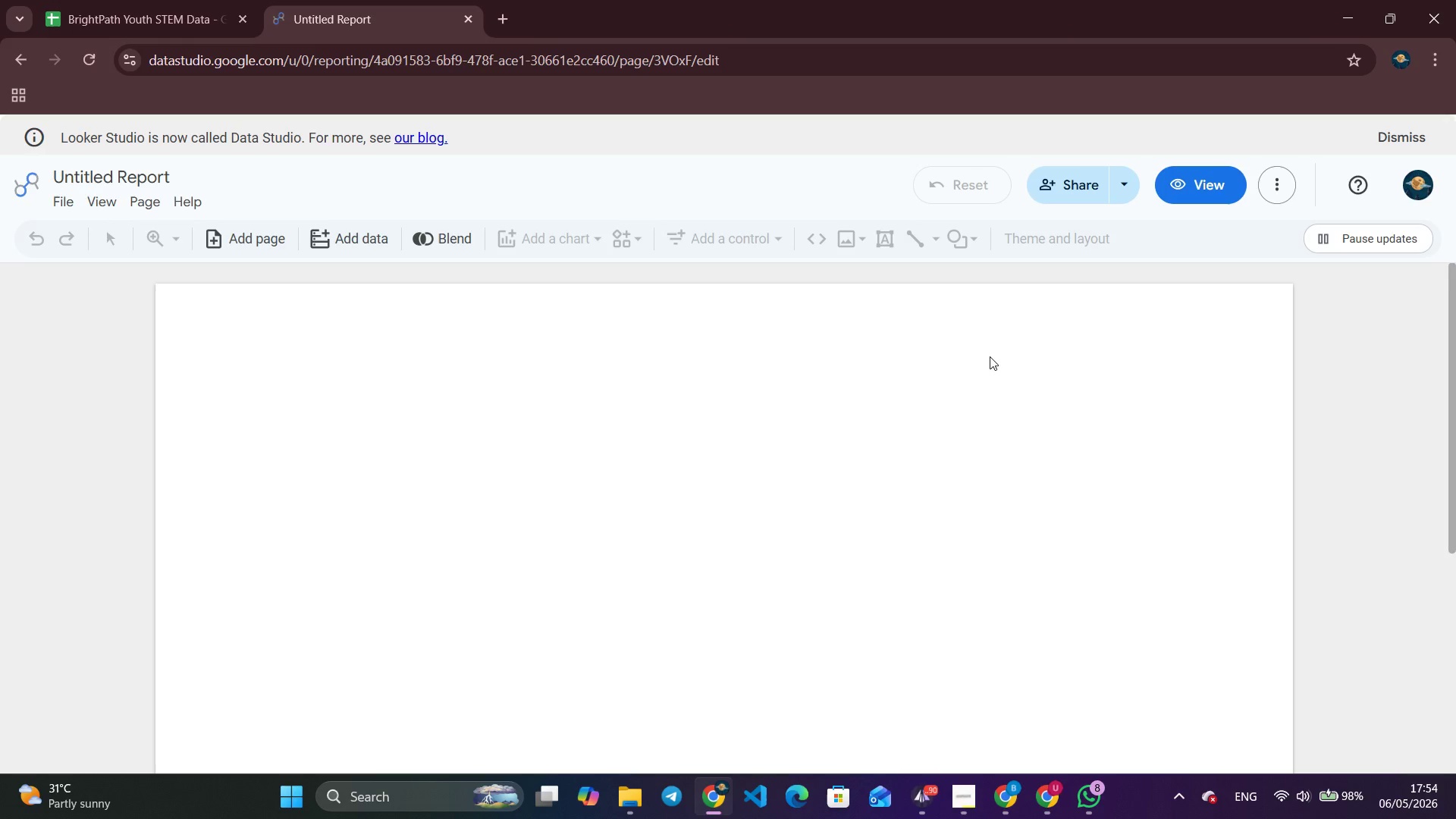 
wait(11.22)
 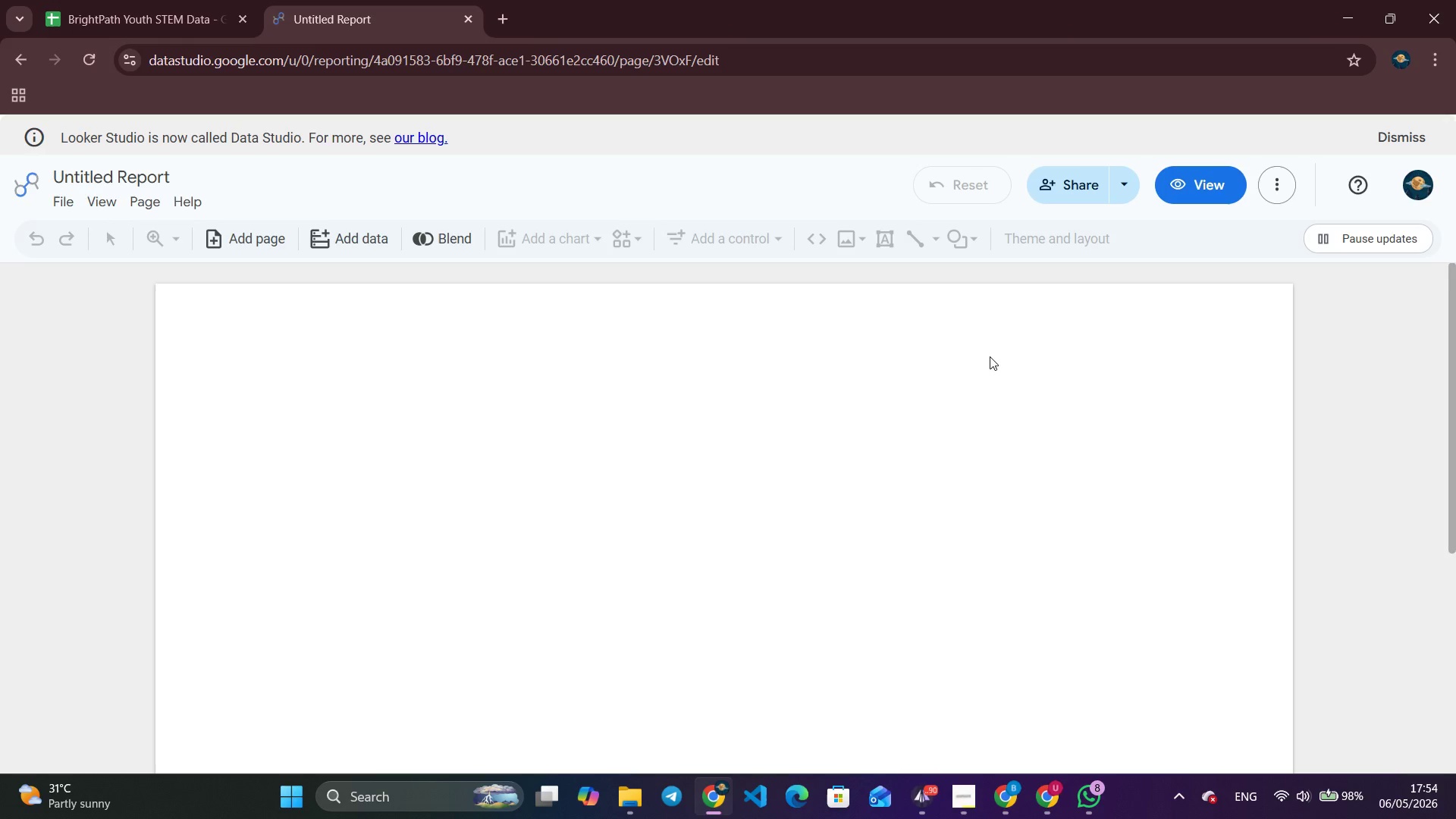 
scroll: coordinate [268, 616], scroll_direction: down, amount: 5.0
 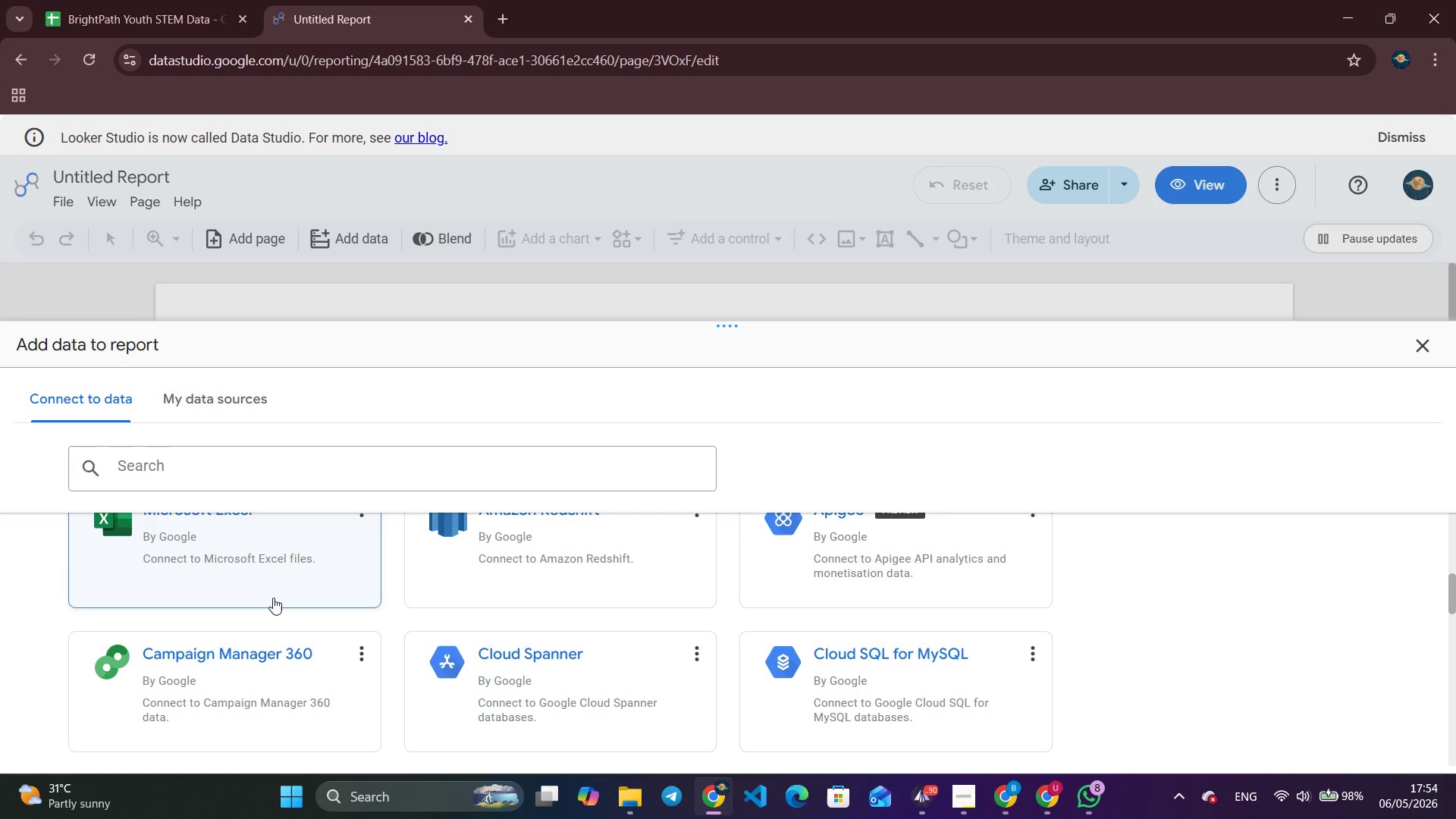 
scroll: coordinate [271, 584], scroll_direction: up, amount: 6.0
 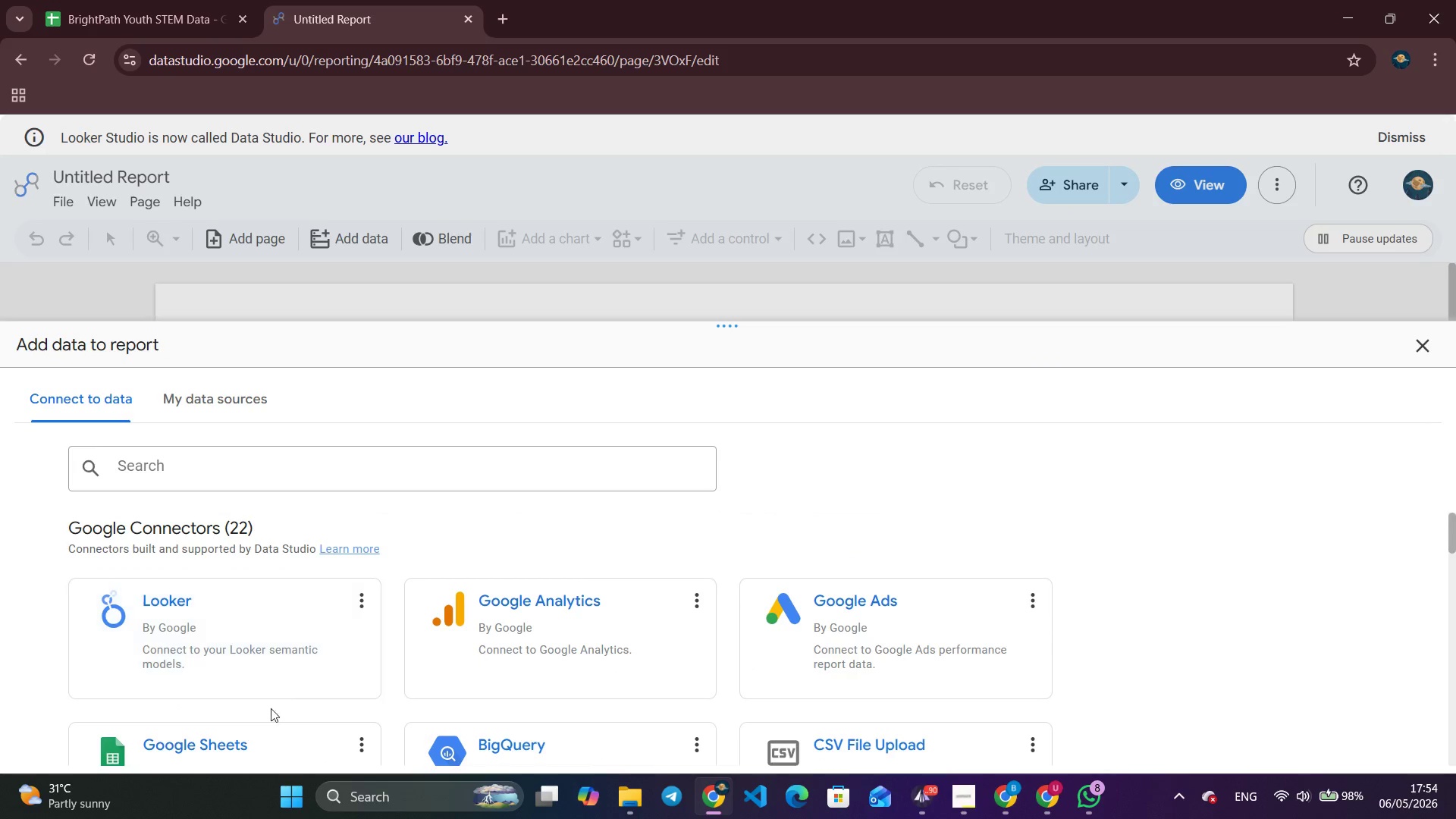 
left_click([262, 736])
 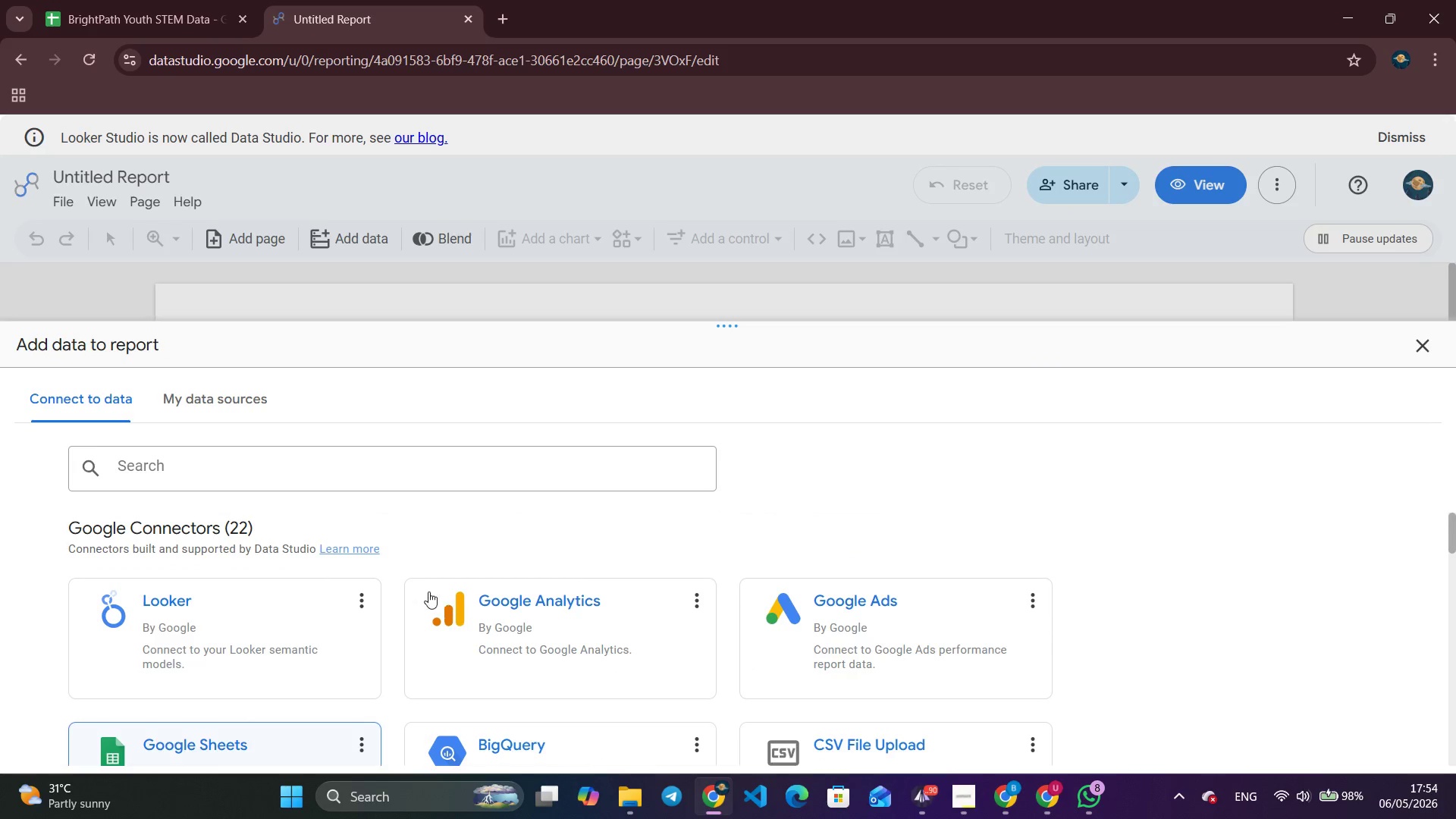 
scroll: coordinate [380, 638], scroll_direction: down, amount: 1.0
 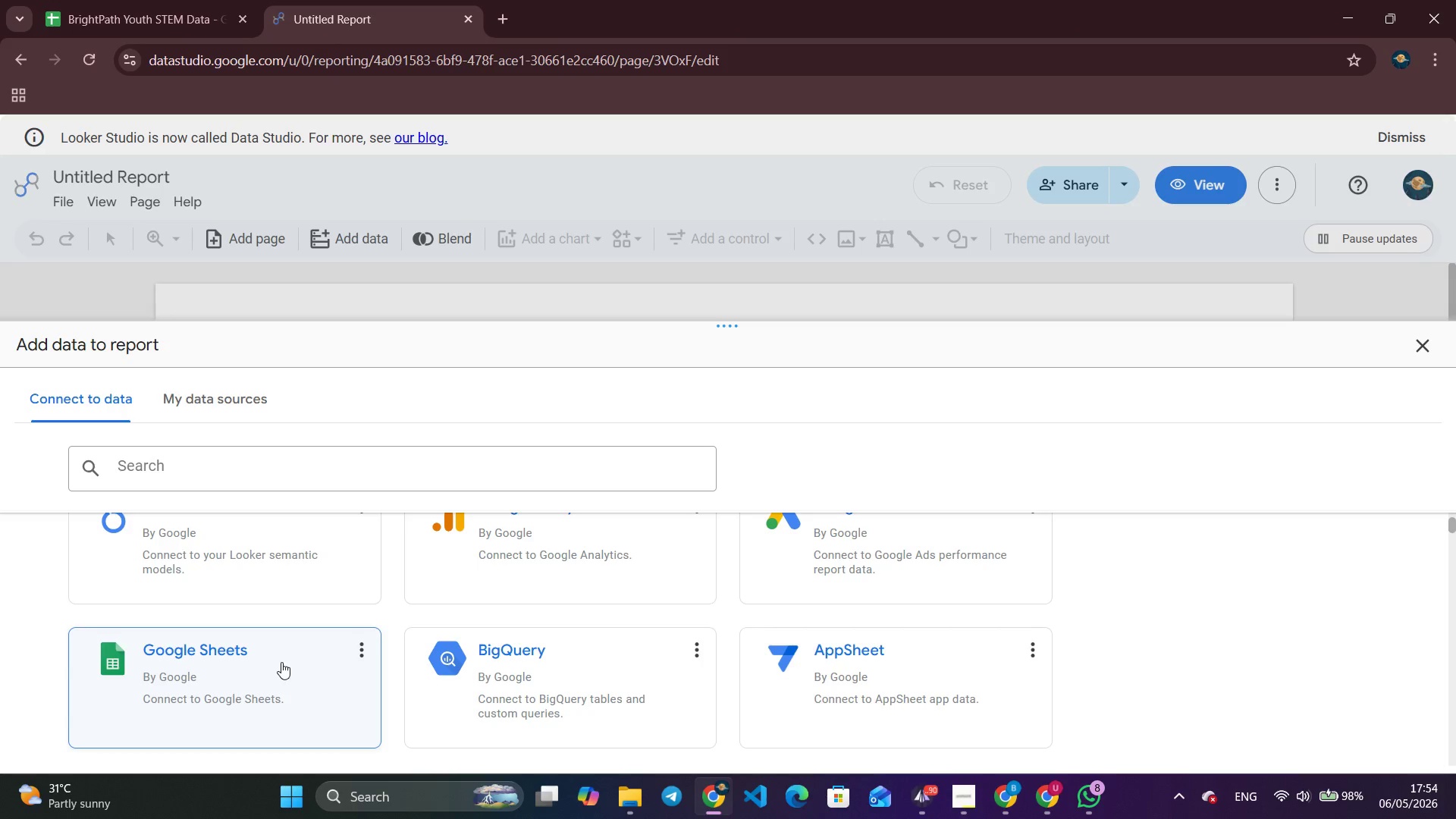 
left_click([281, 662])
 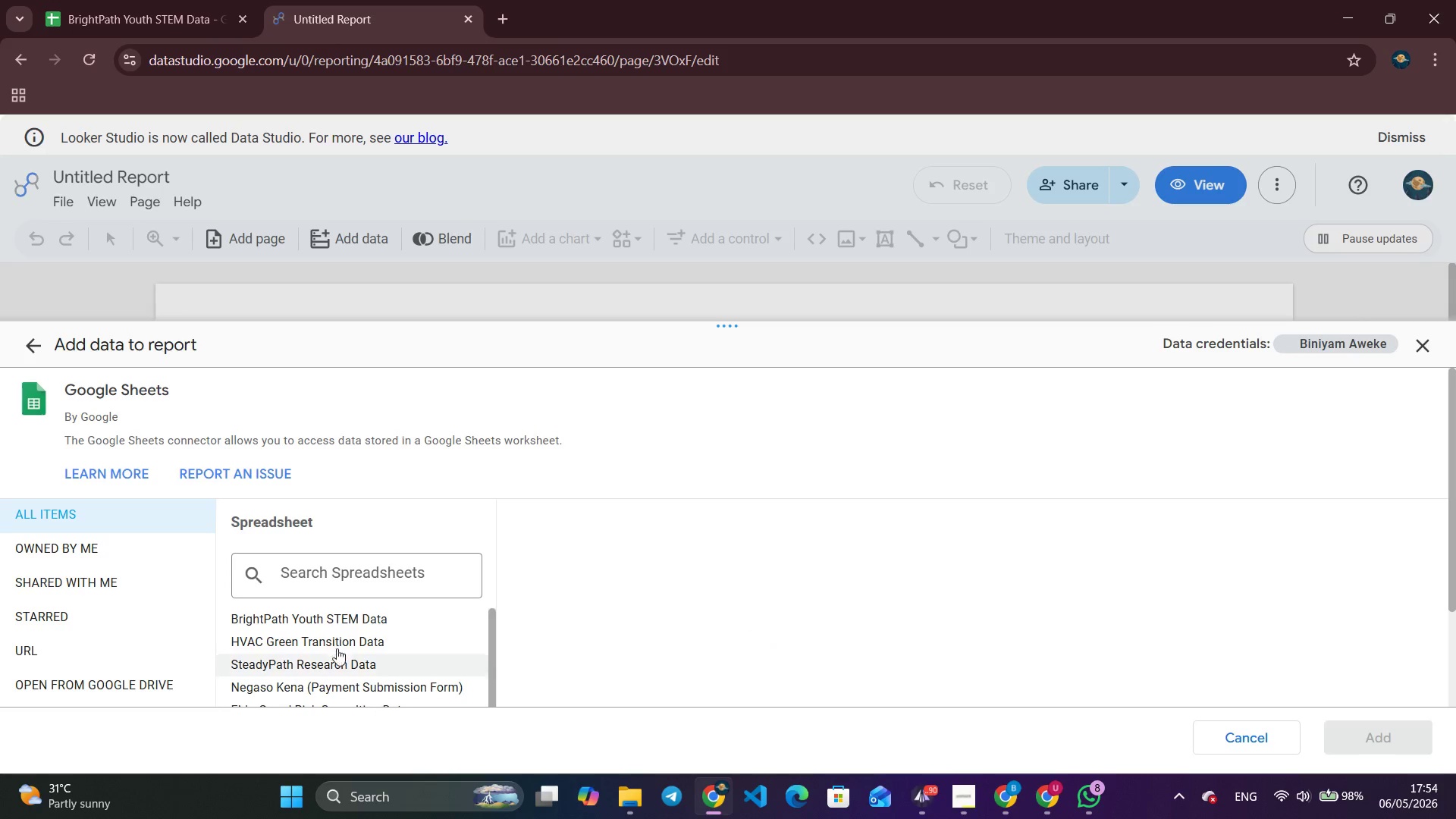 
left_click([328, 618])
 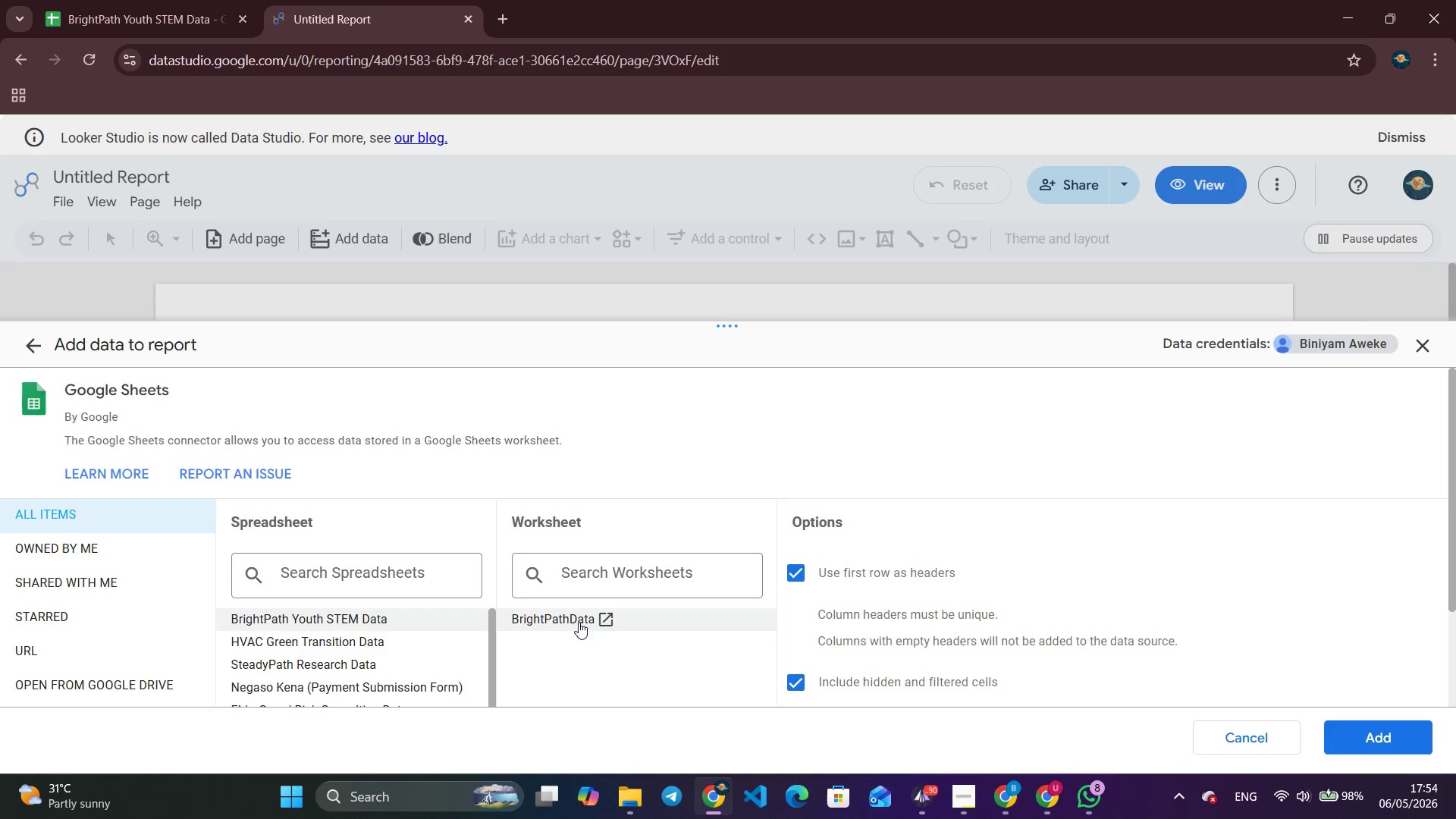 
left_click([551, 623])
 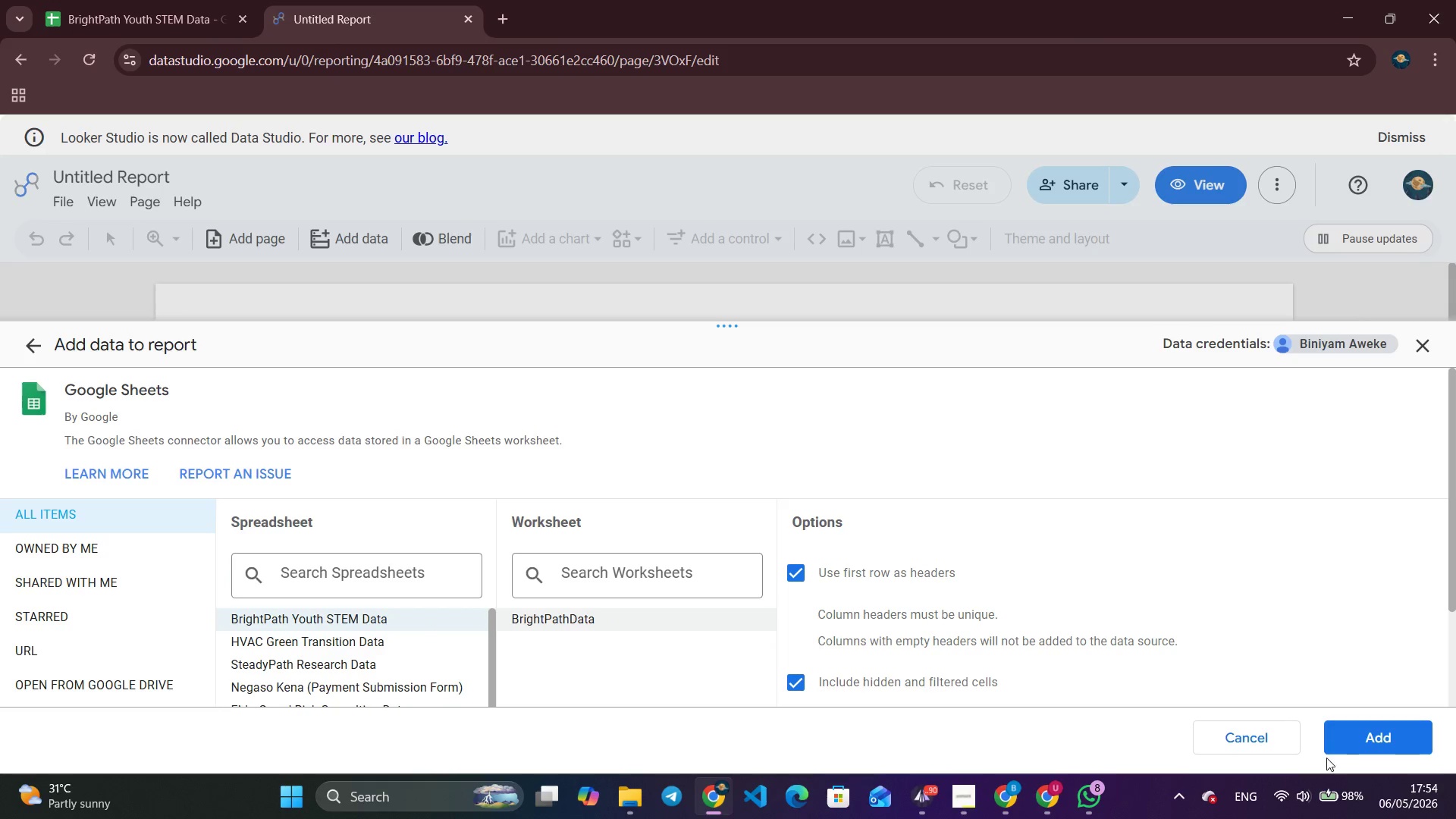 
left_click([1358, 736])
 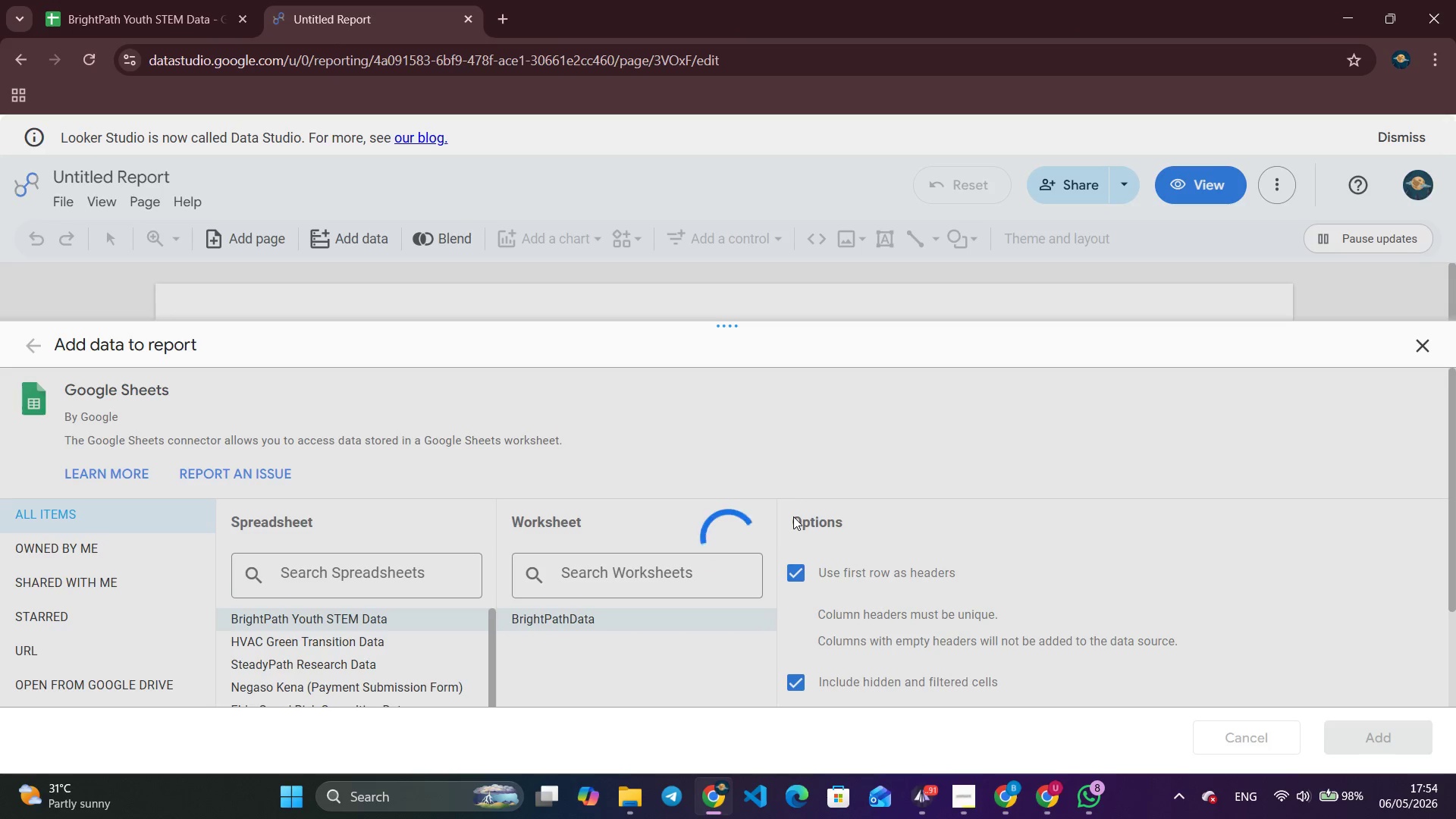 
wait(10.09)
 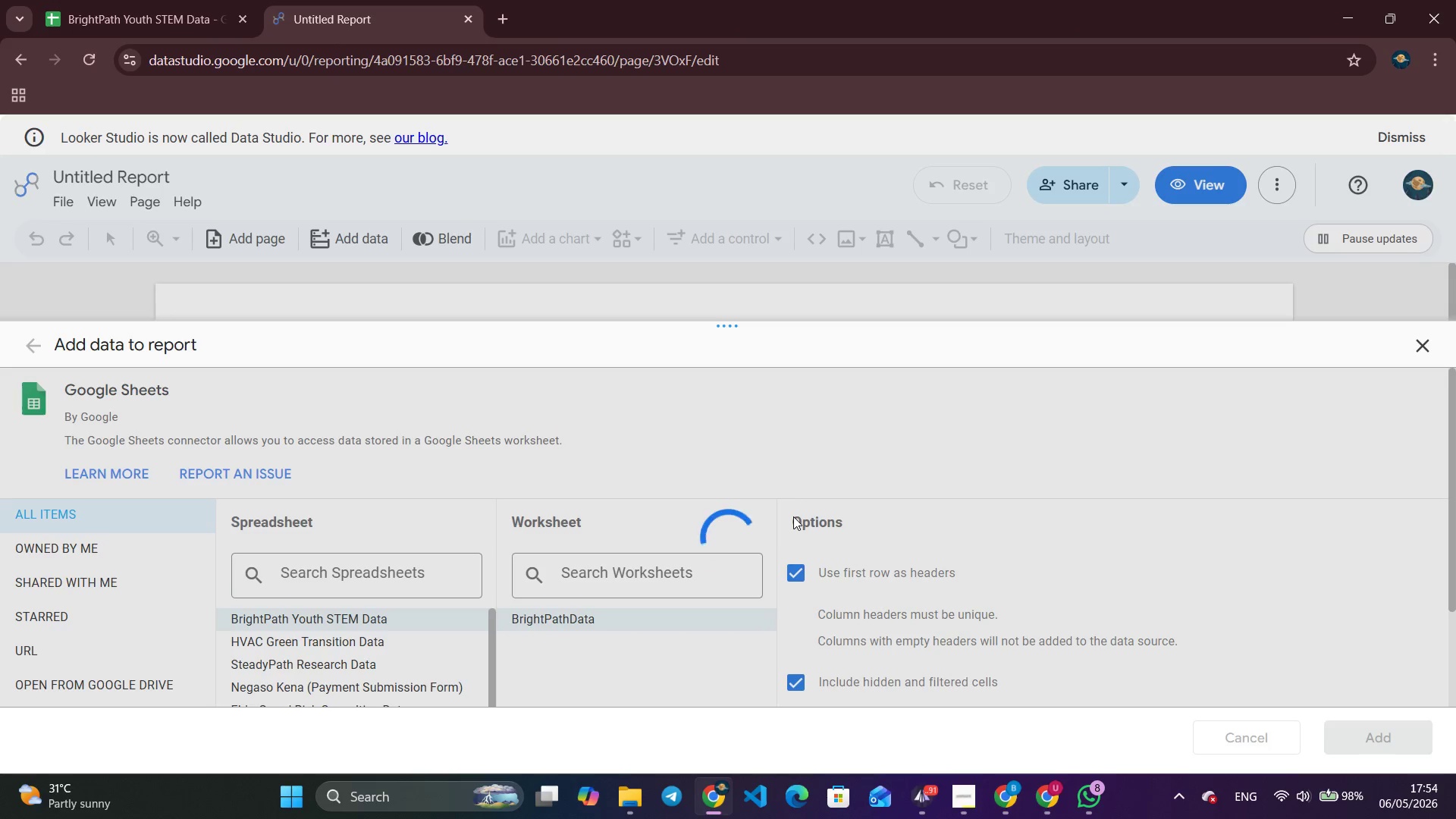 
left_click([920, 582])
 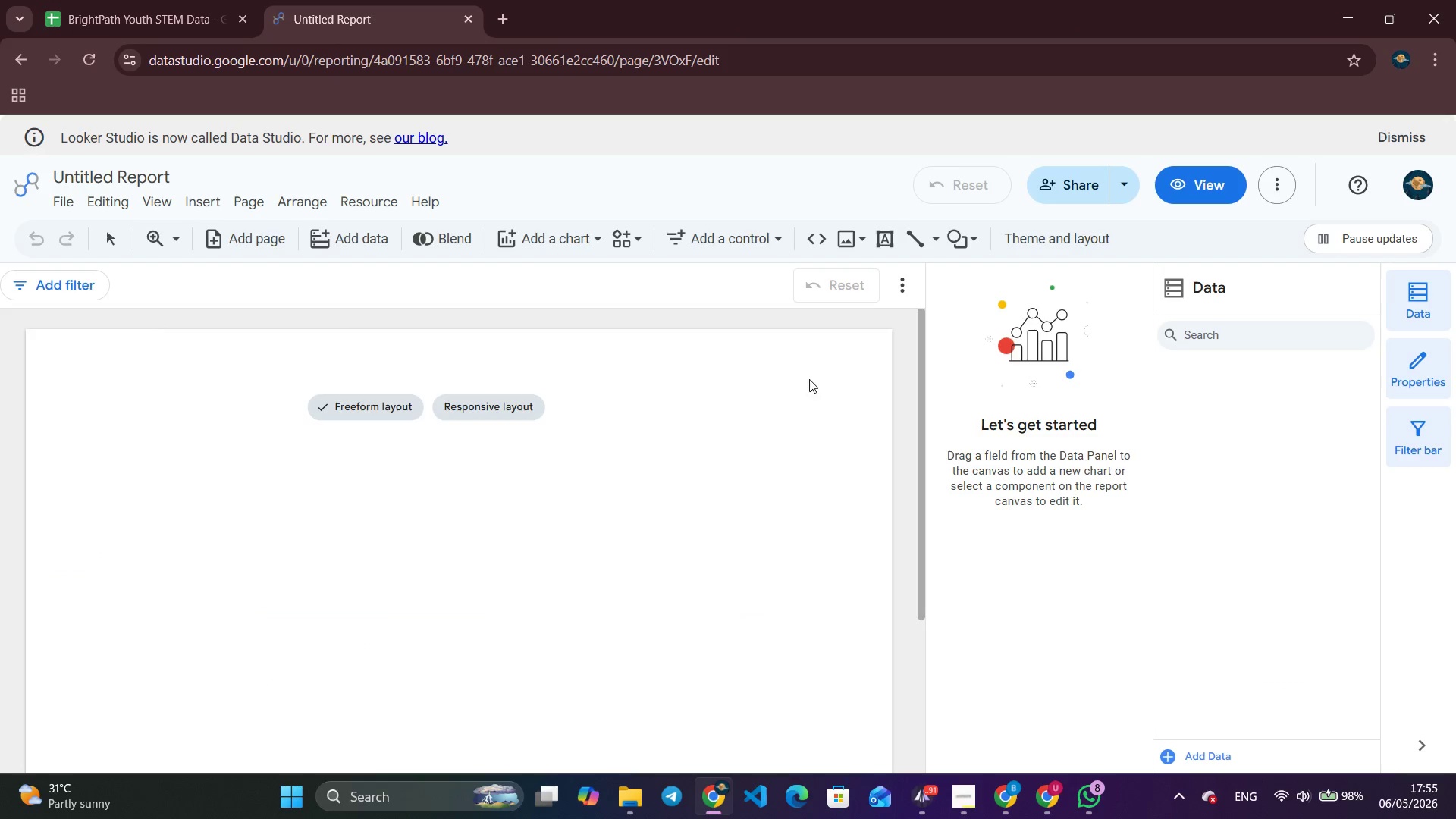 
wait(6.69)
 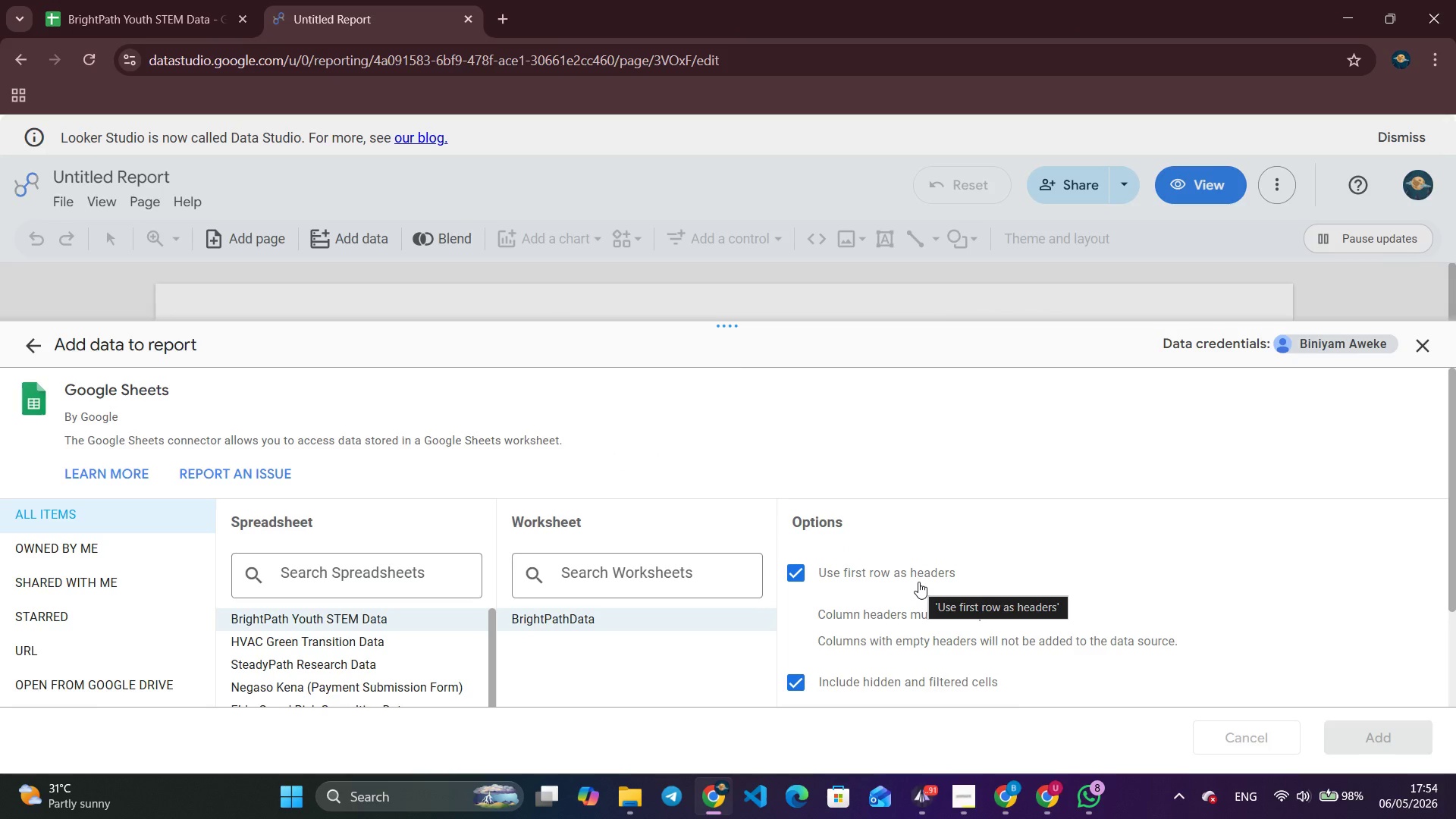 
left_click([1068, 237])
 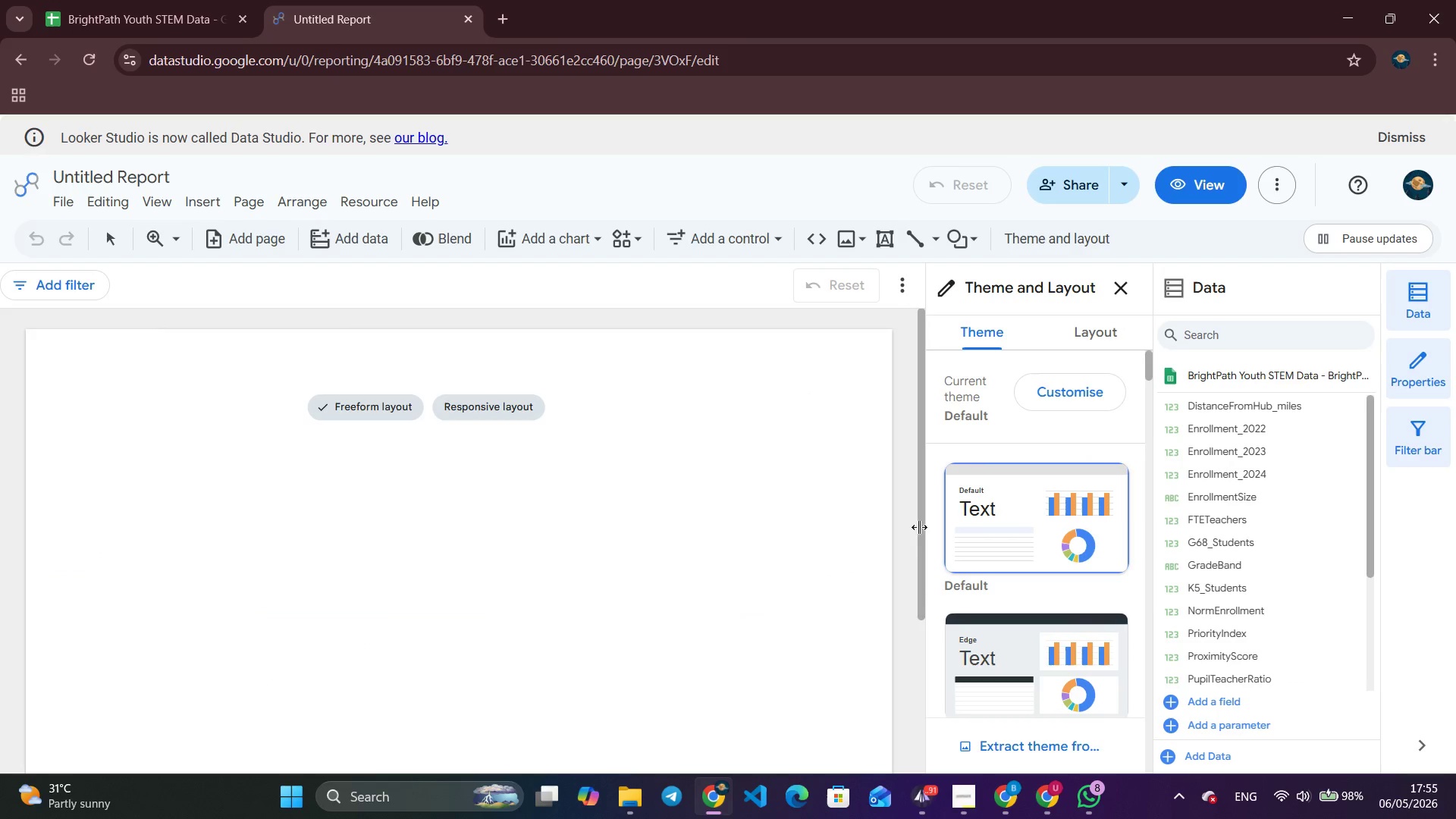 
scroll: coordinate [977, 494], scroll_direction: down, amount: 4.0
 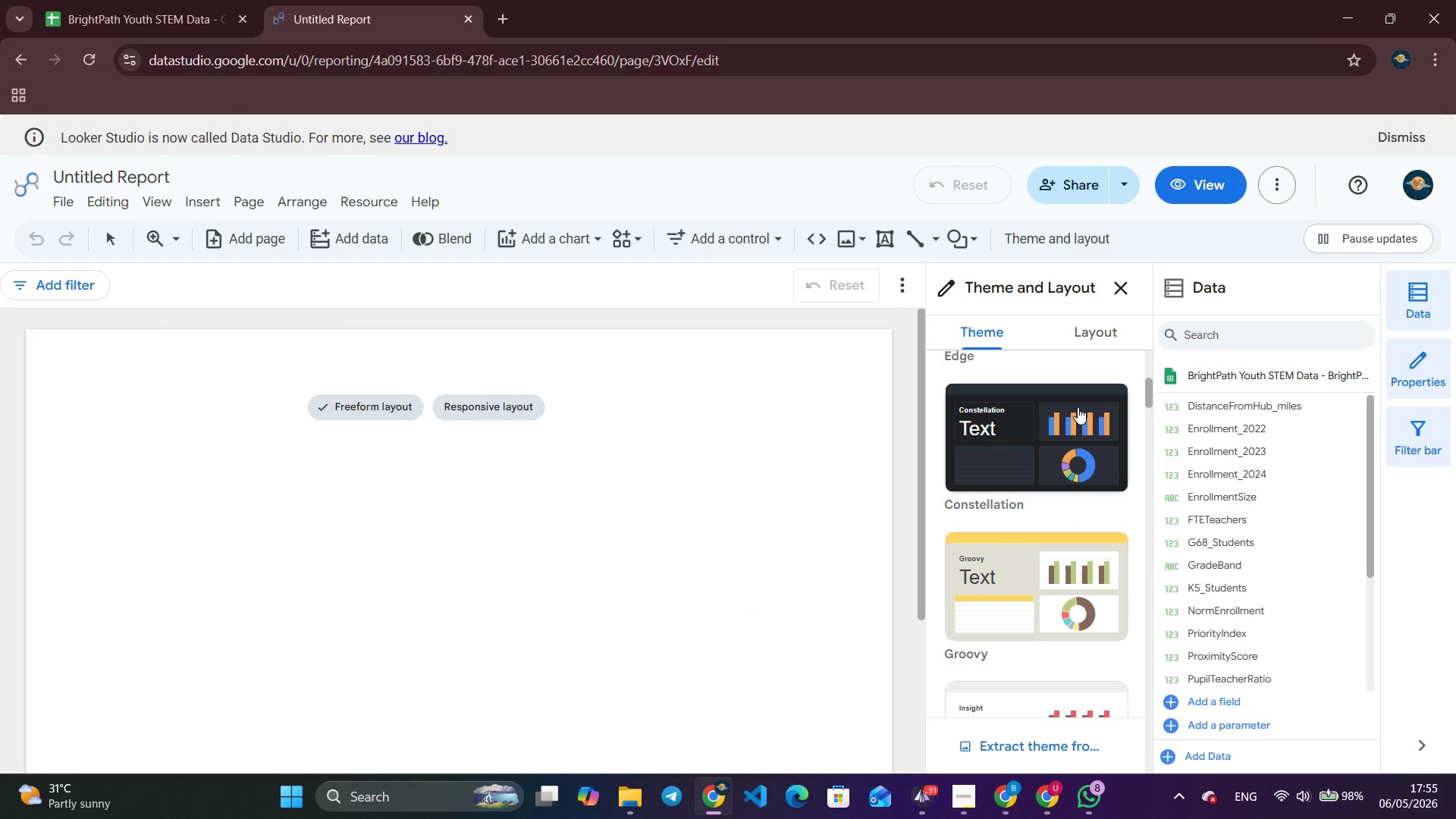 
left_click([1047, 440])
 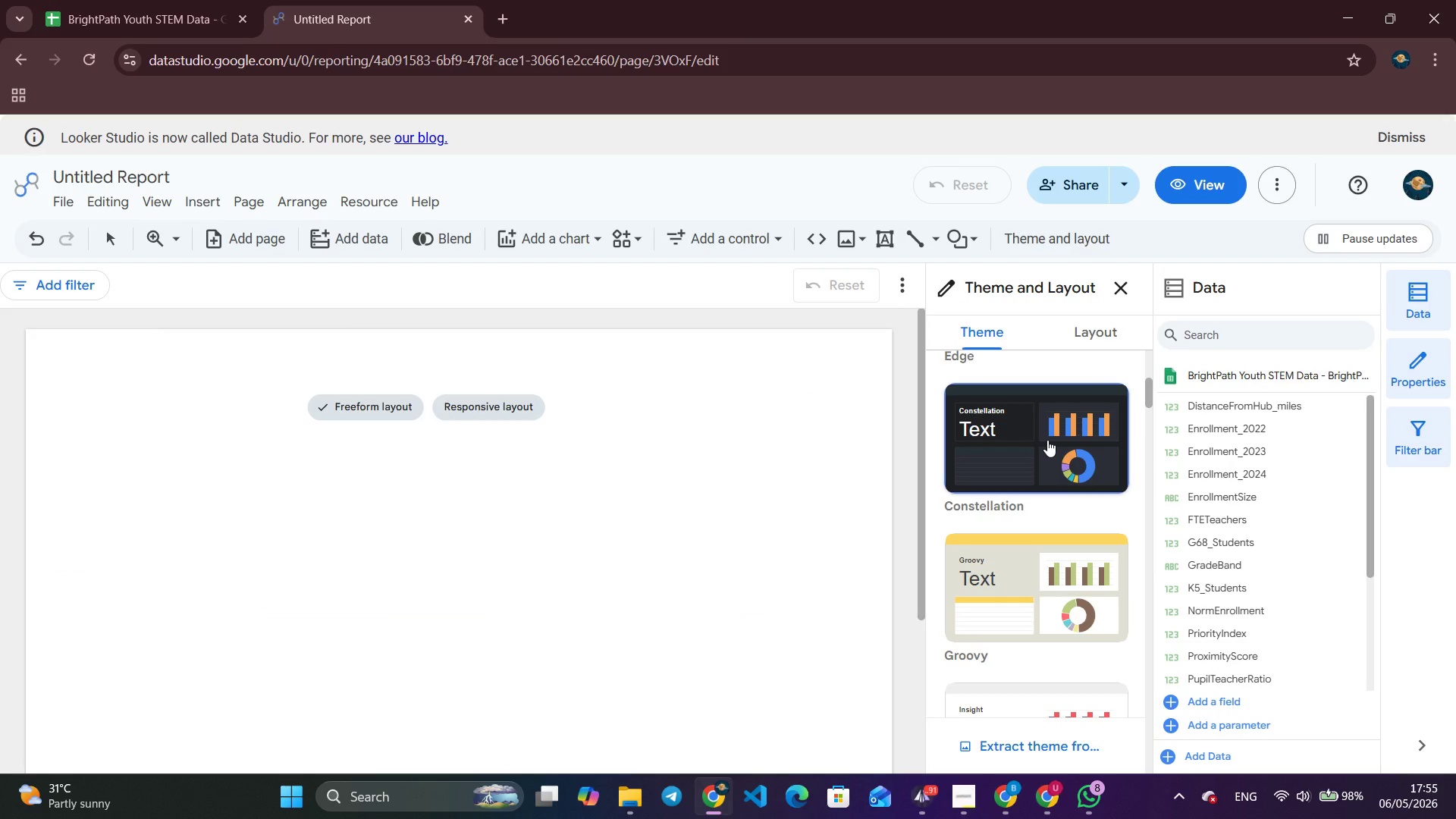 
scroll: coordinate [1047, 440], scroll_direction: up, amount: 9.0
 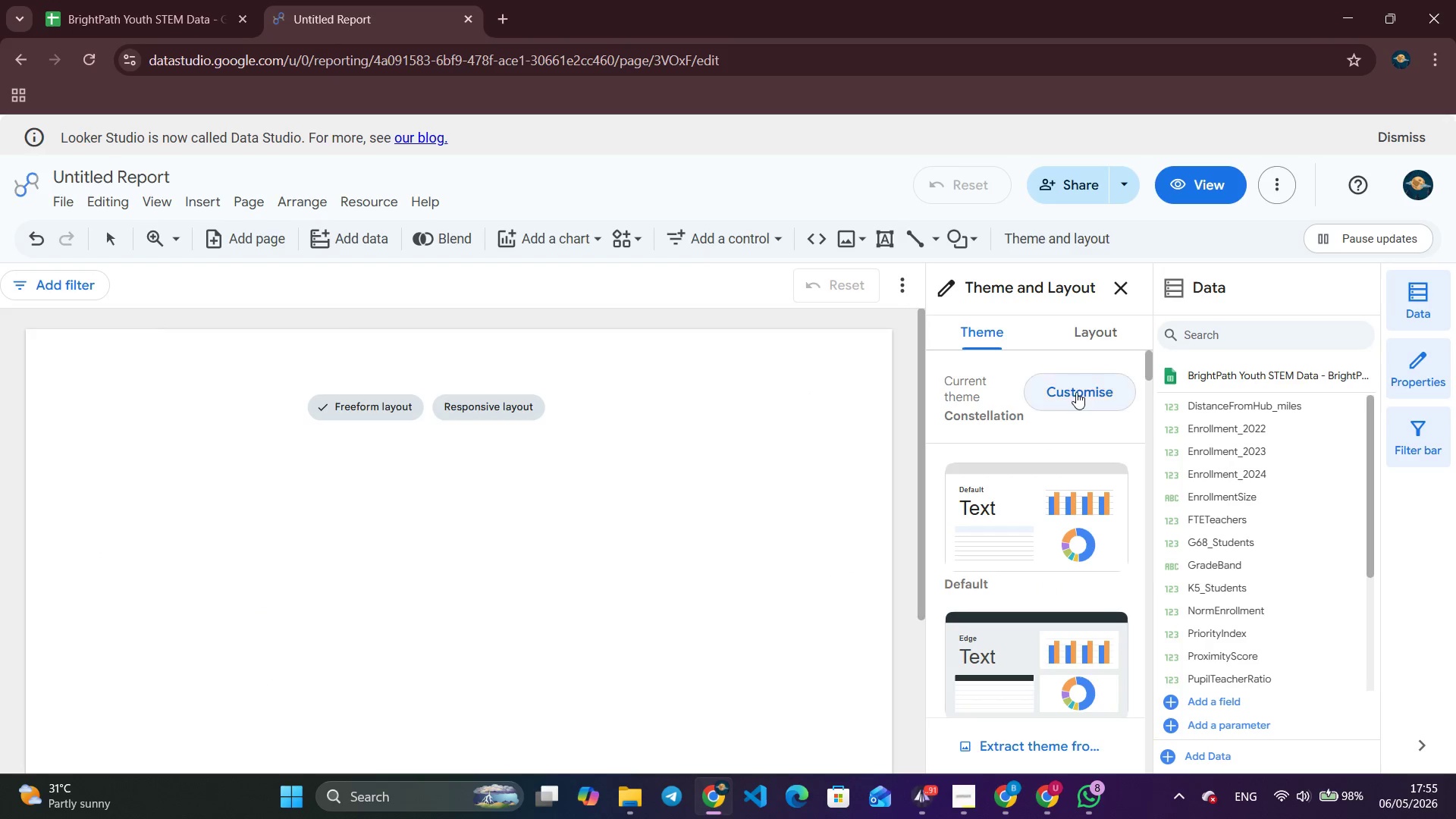 
left_click([1076, 392])
 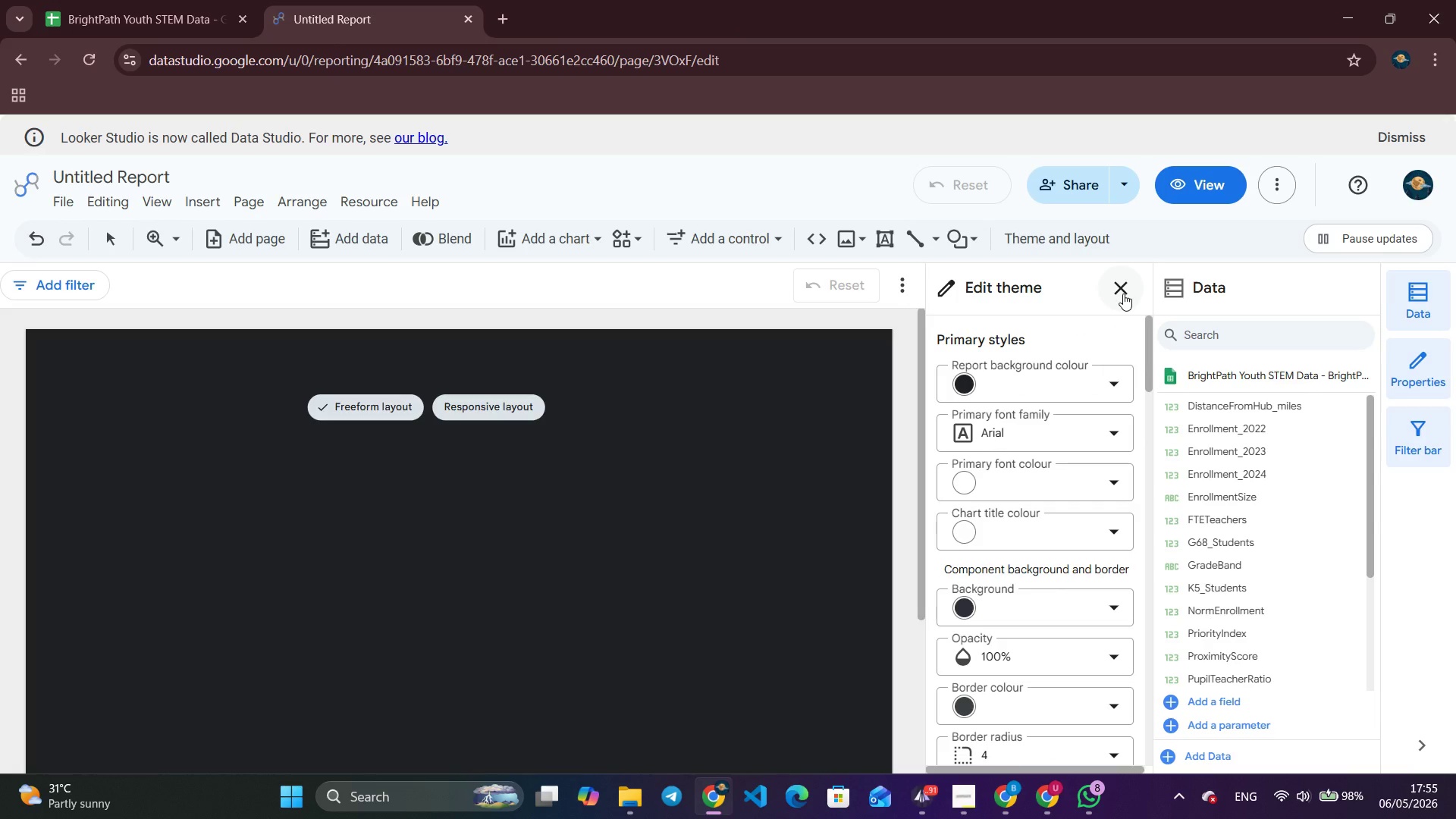 
left_click([1123, 293])
 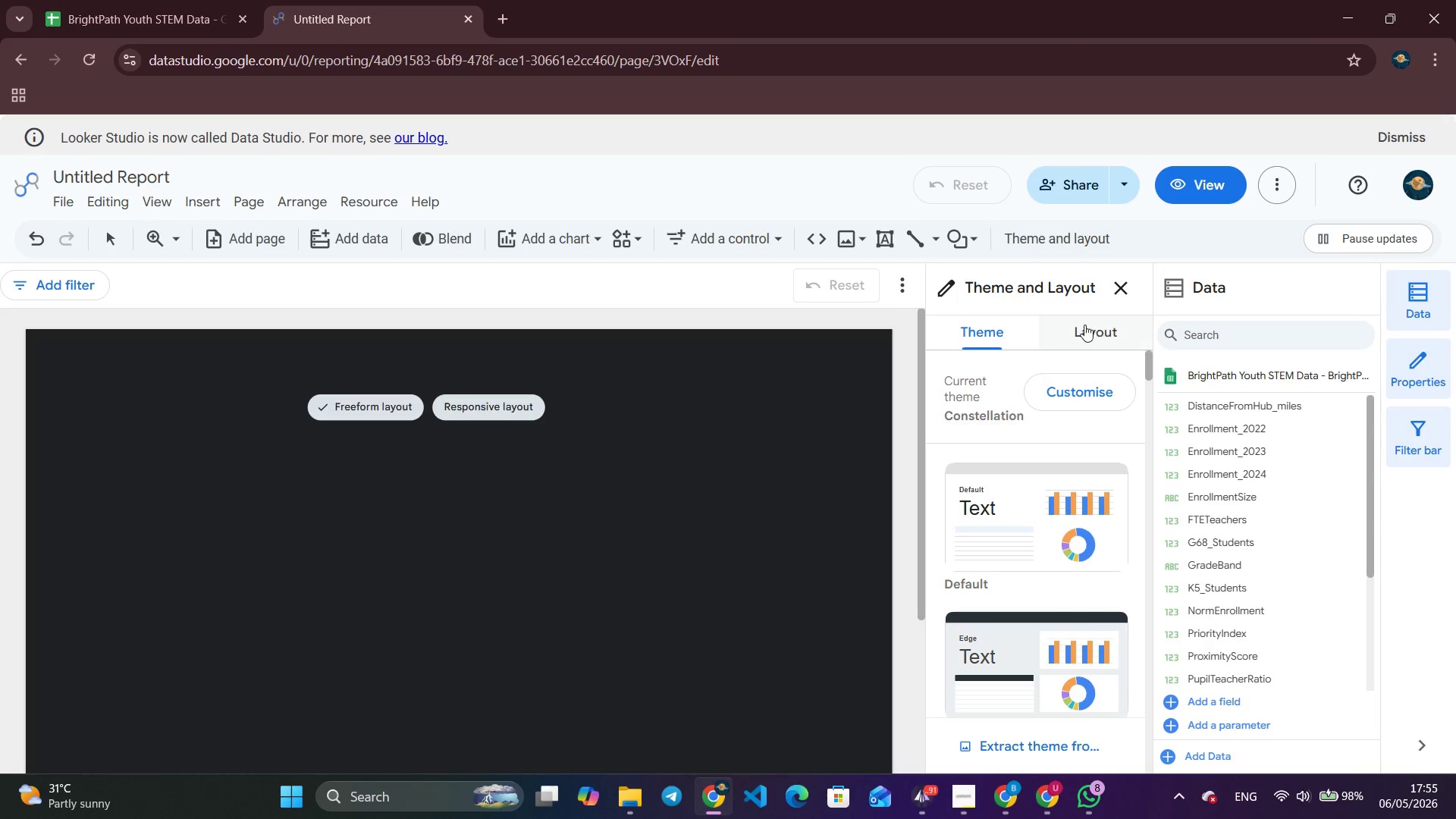 
left_click([1116, 301])
 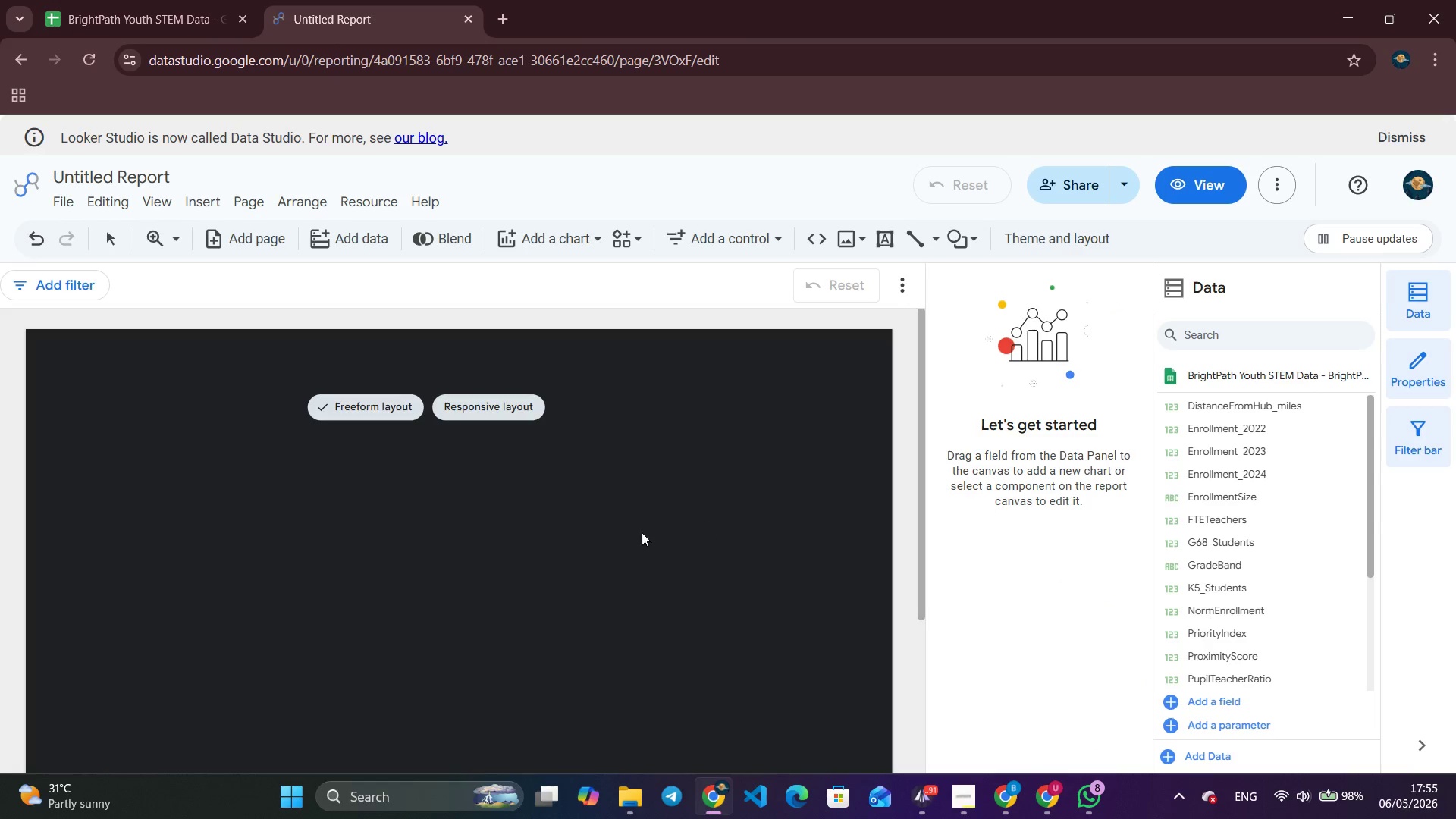 
scroll: coordinate [582, 537], scroll_direction: down, amount: 5.0
 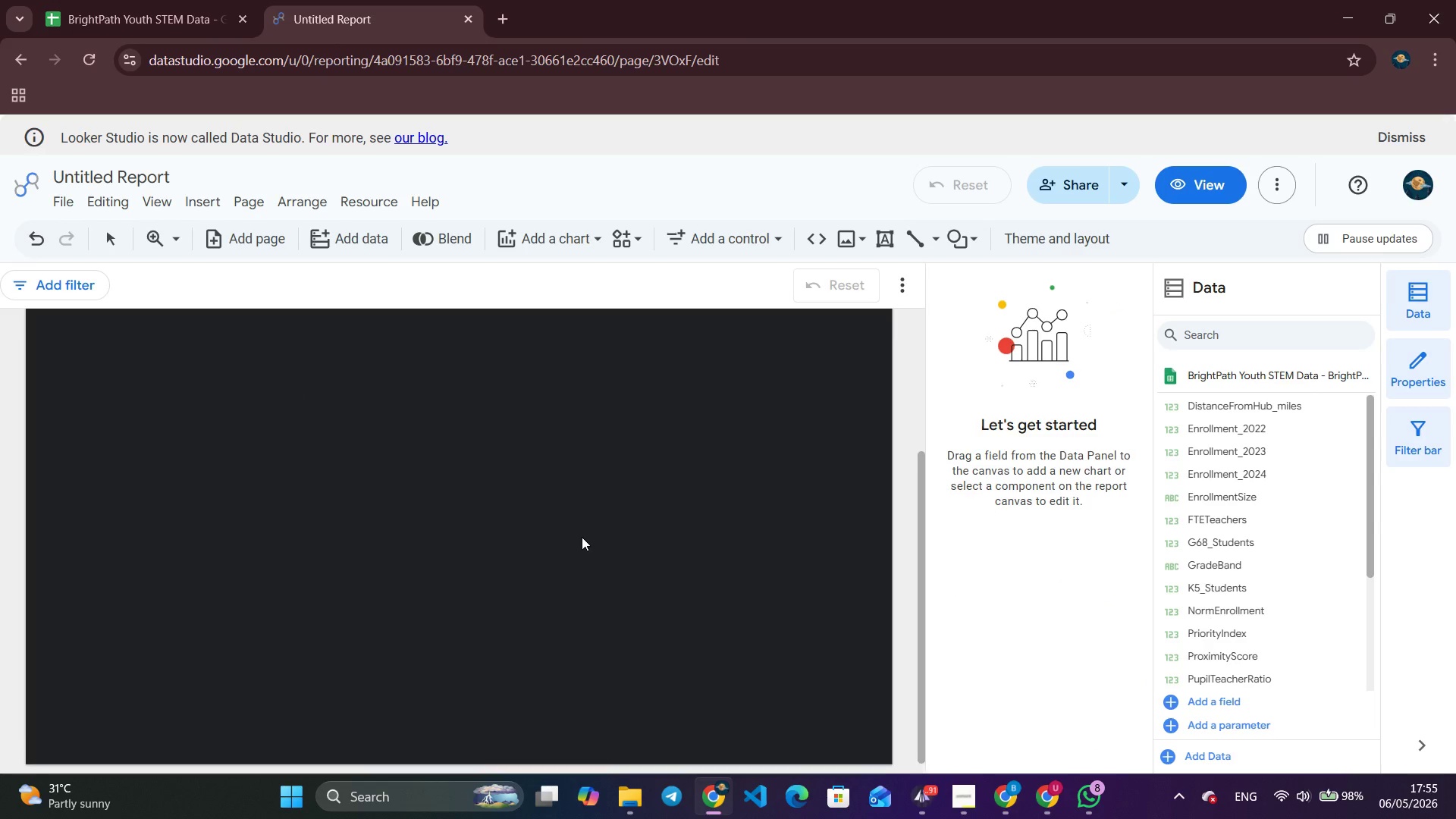 
scroll: coordinate [582, 537], scroll_direction: up, amount: 3.0
 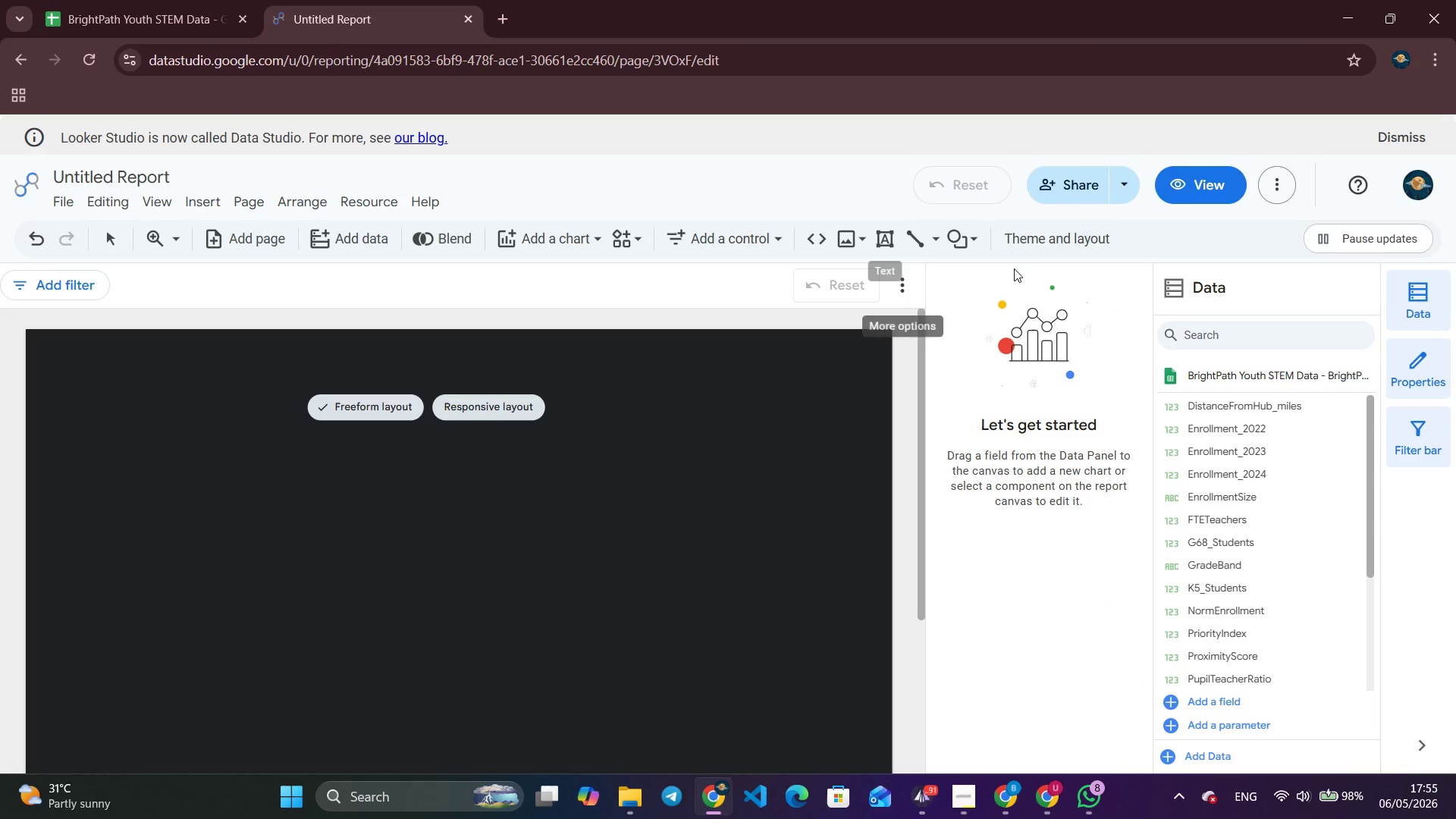 
left_click([1037, 250])
 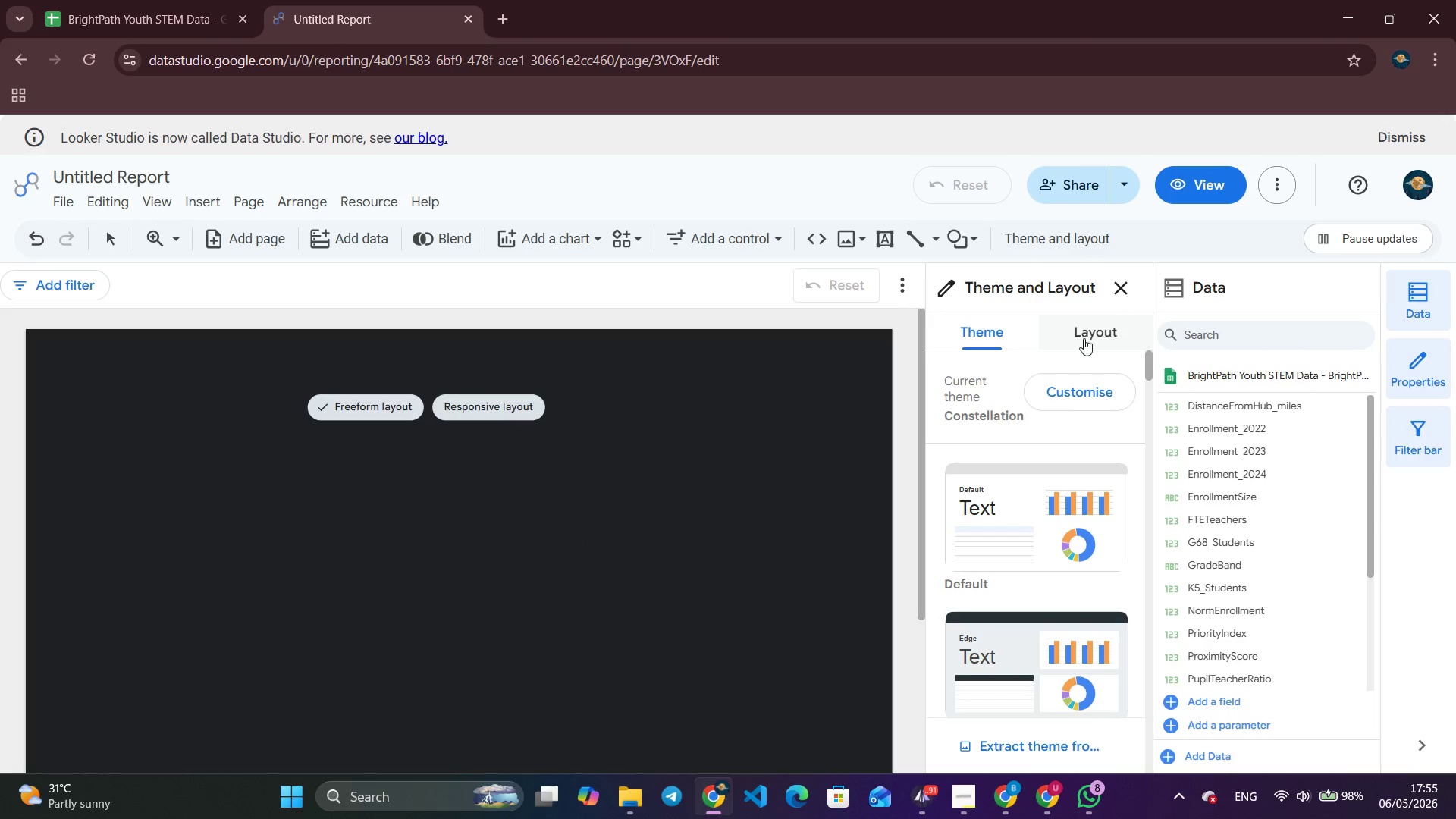 
left_click([1088, 336])
 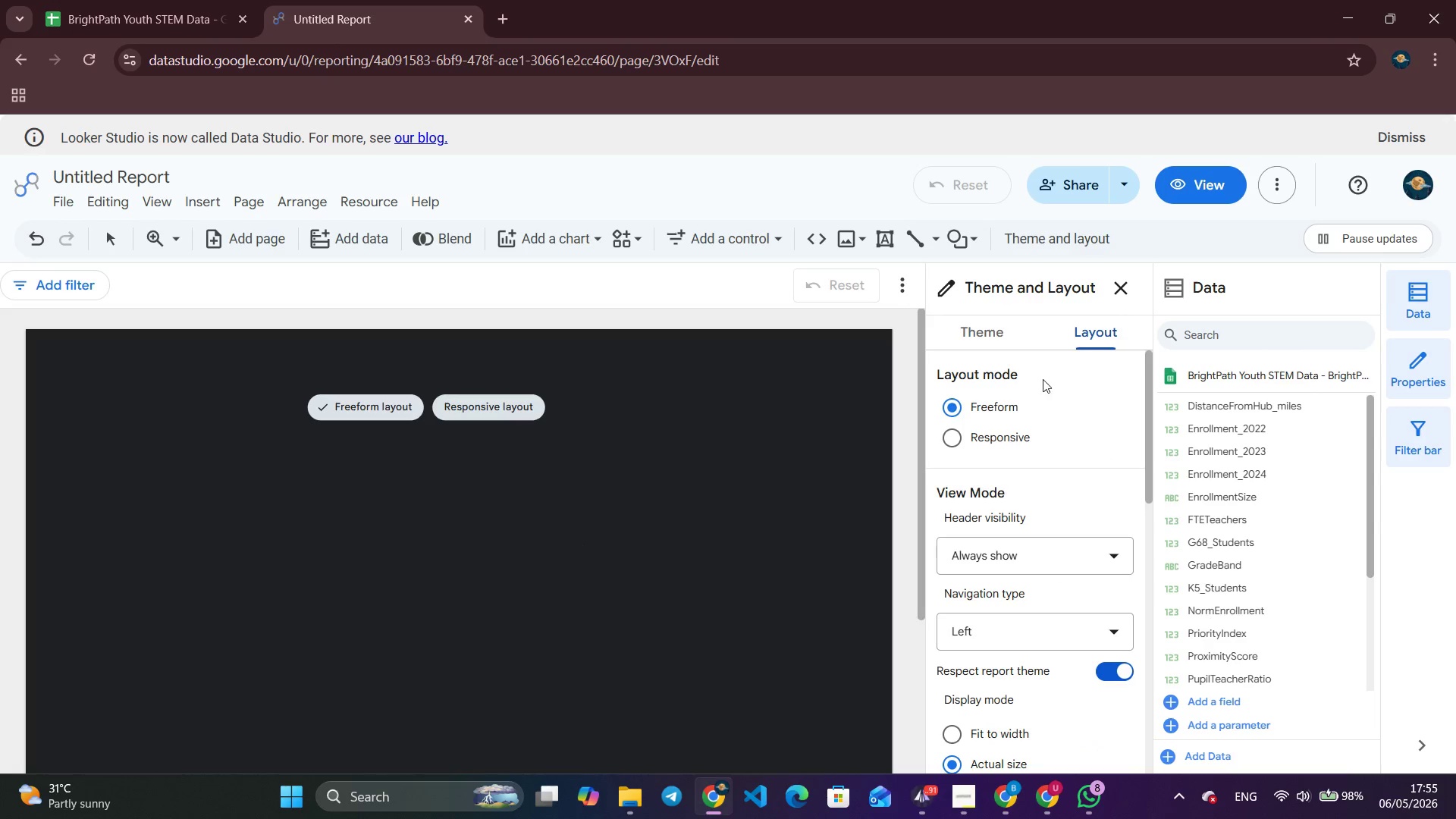 
scroll: coordinate [1015, 509], scroll_direction: down, amount: 3.0
 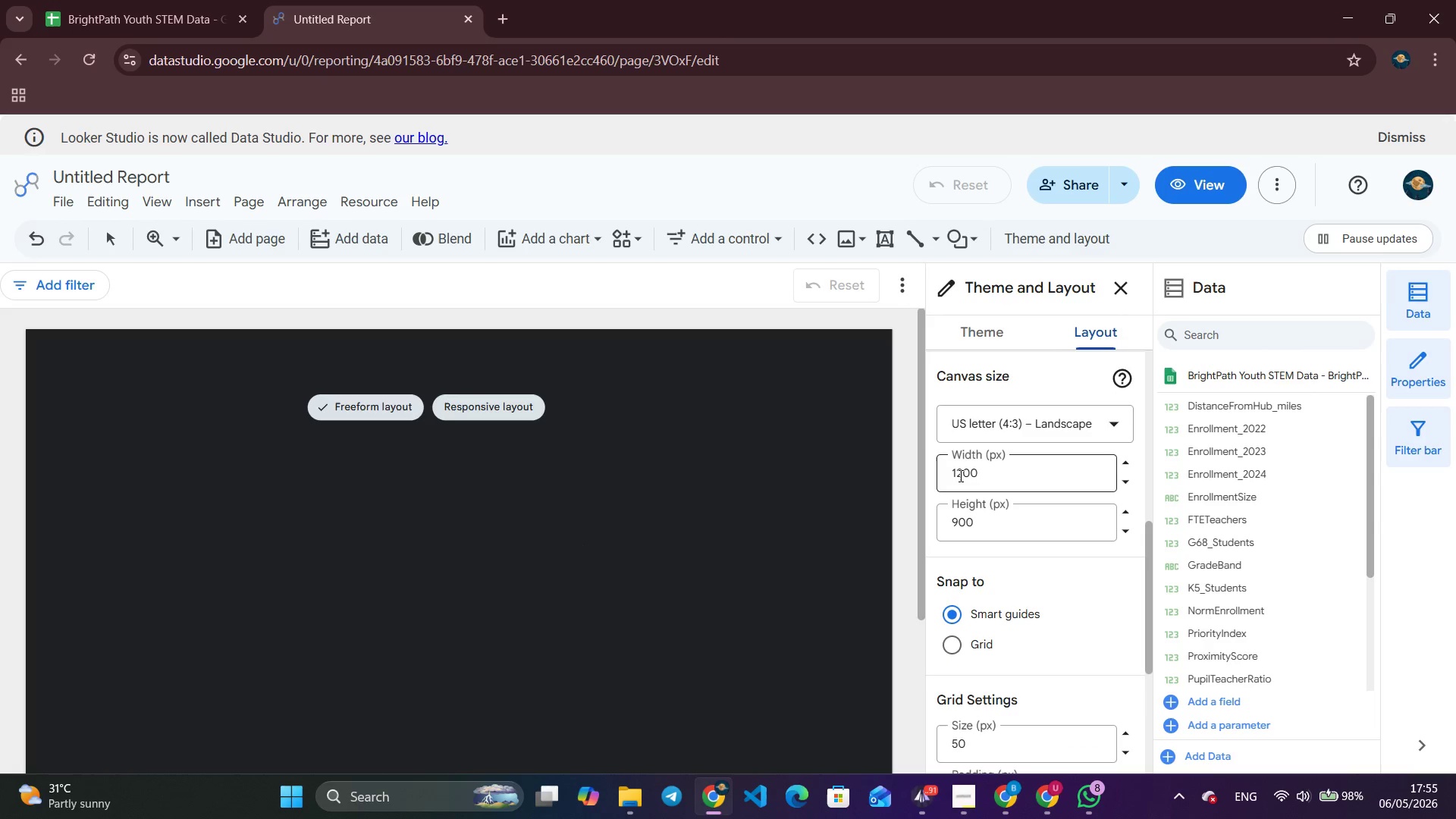 
double_click([960, 475])
 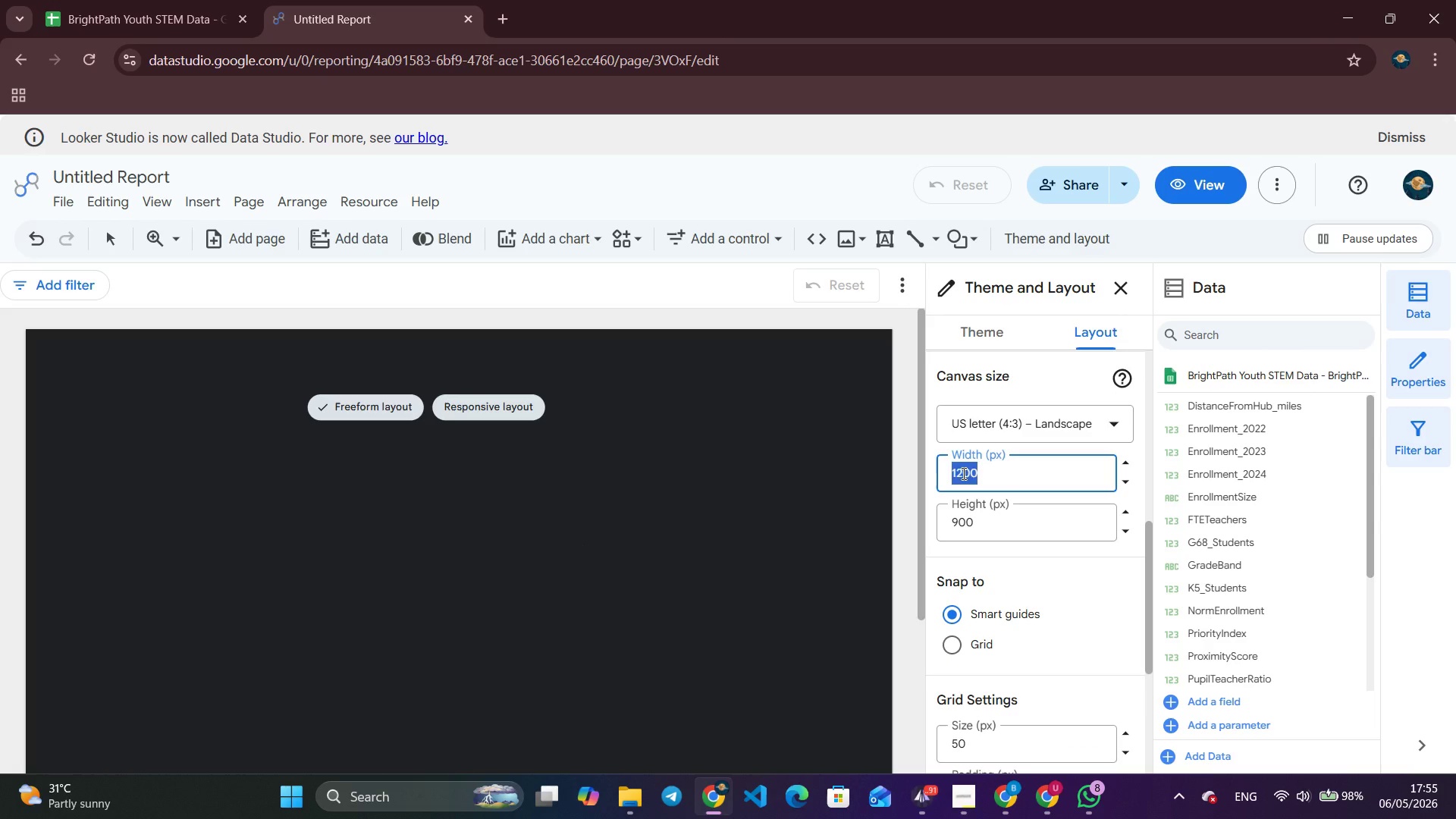 
left_click([962, 473])
 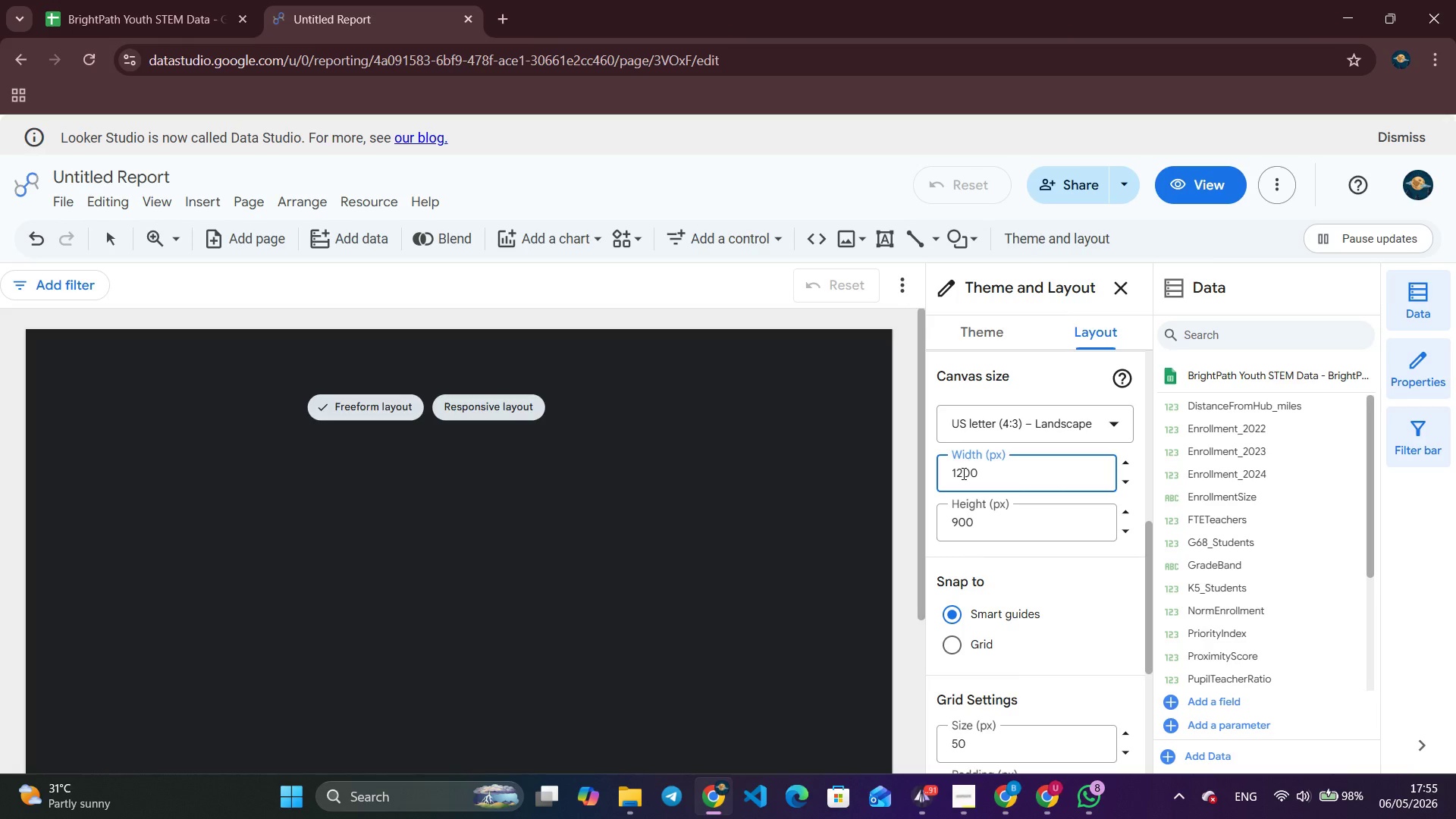 
key(Backspace)
 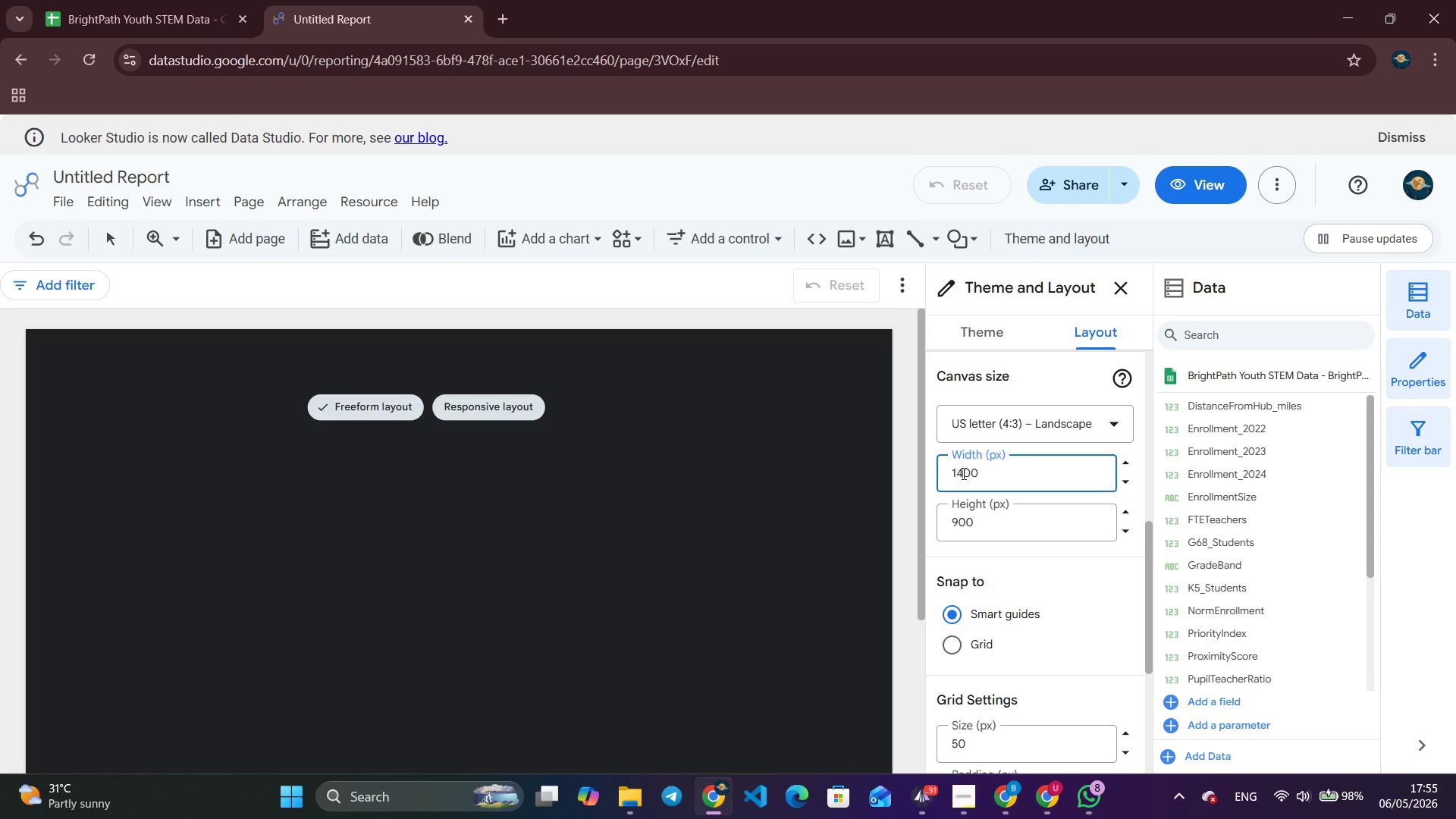 
key(Numpad4)
 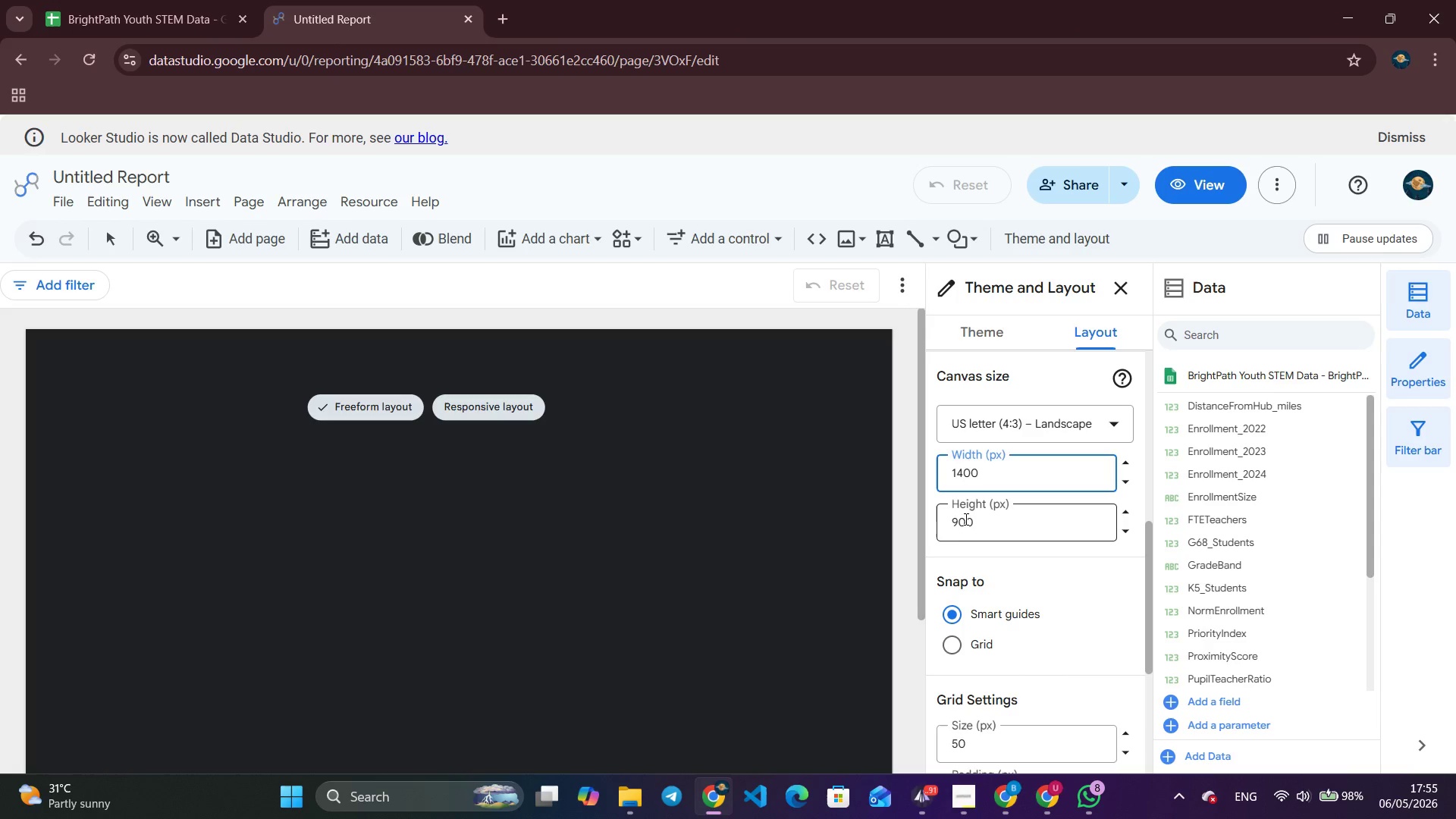 
double_click([957, 522])
 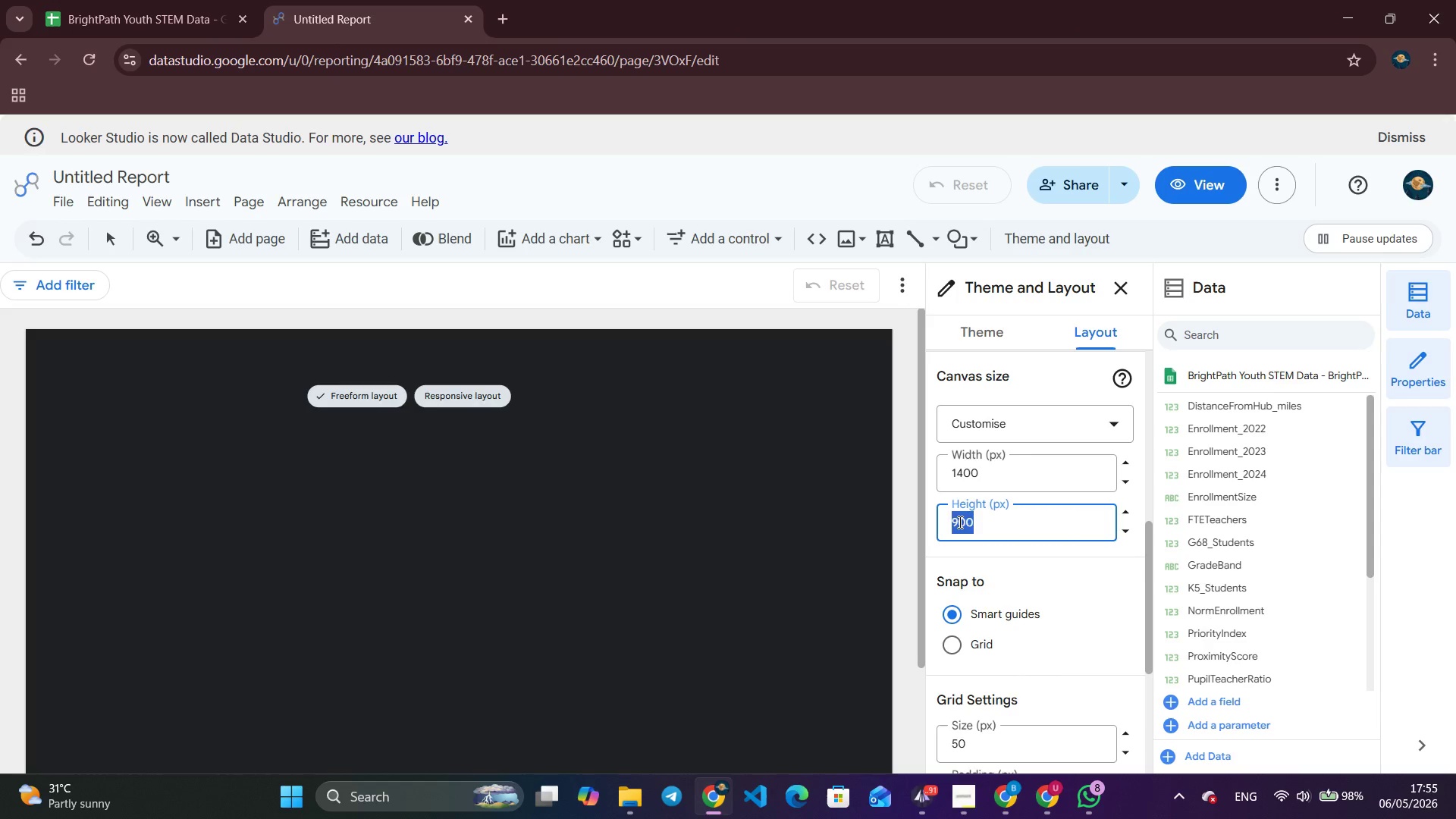 
left_click([959, 522])
 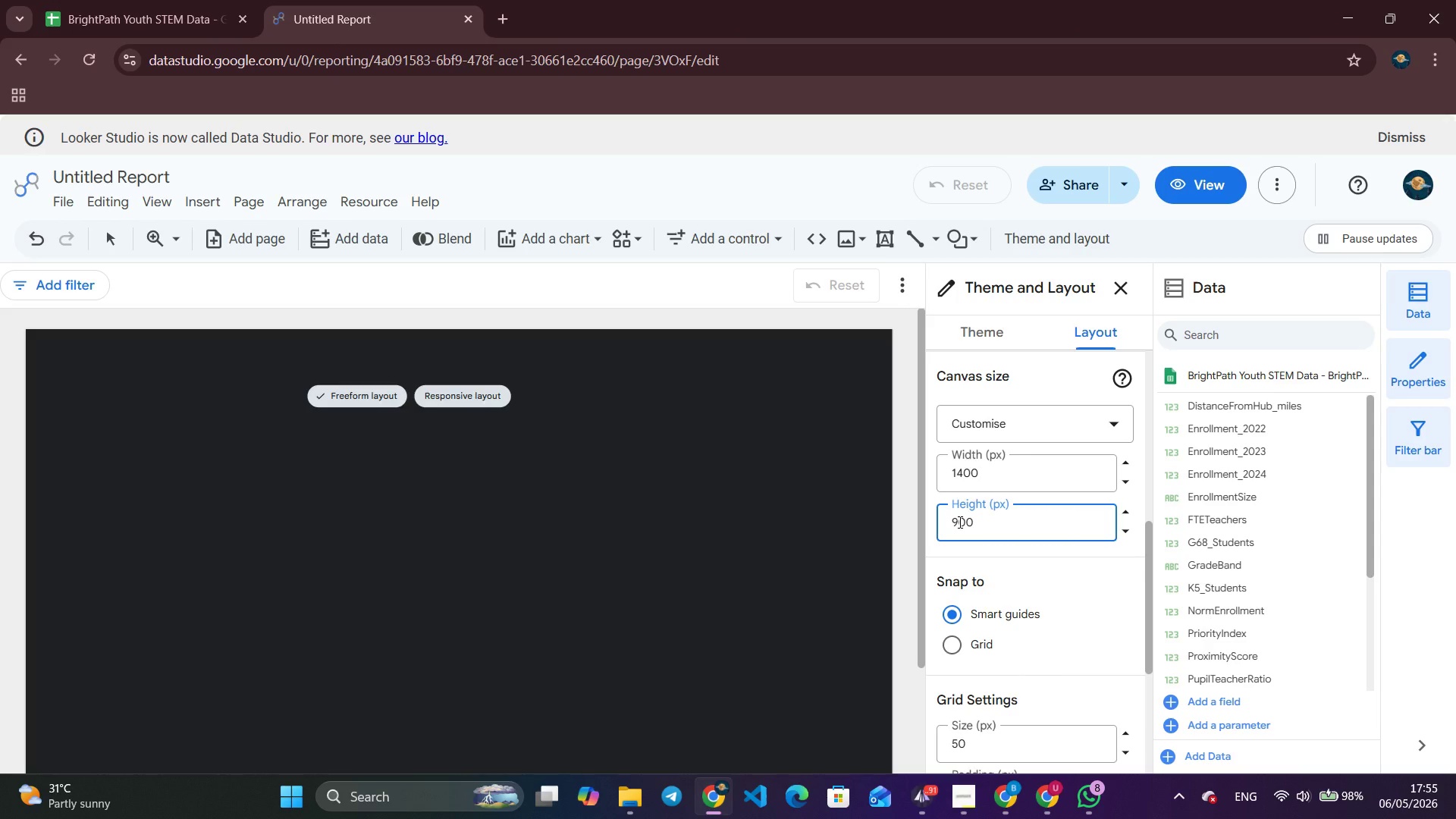 
key(Backspace)
 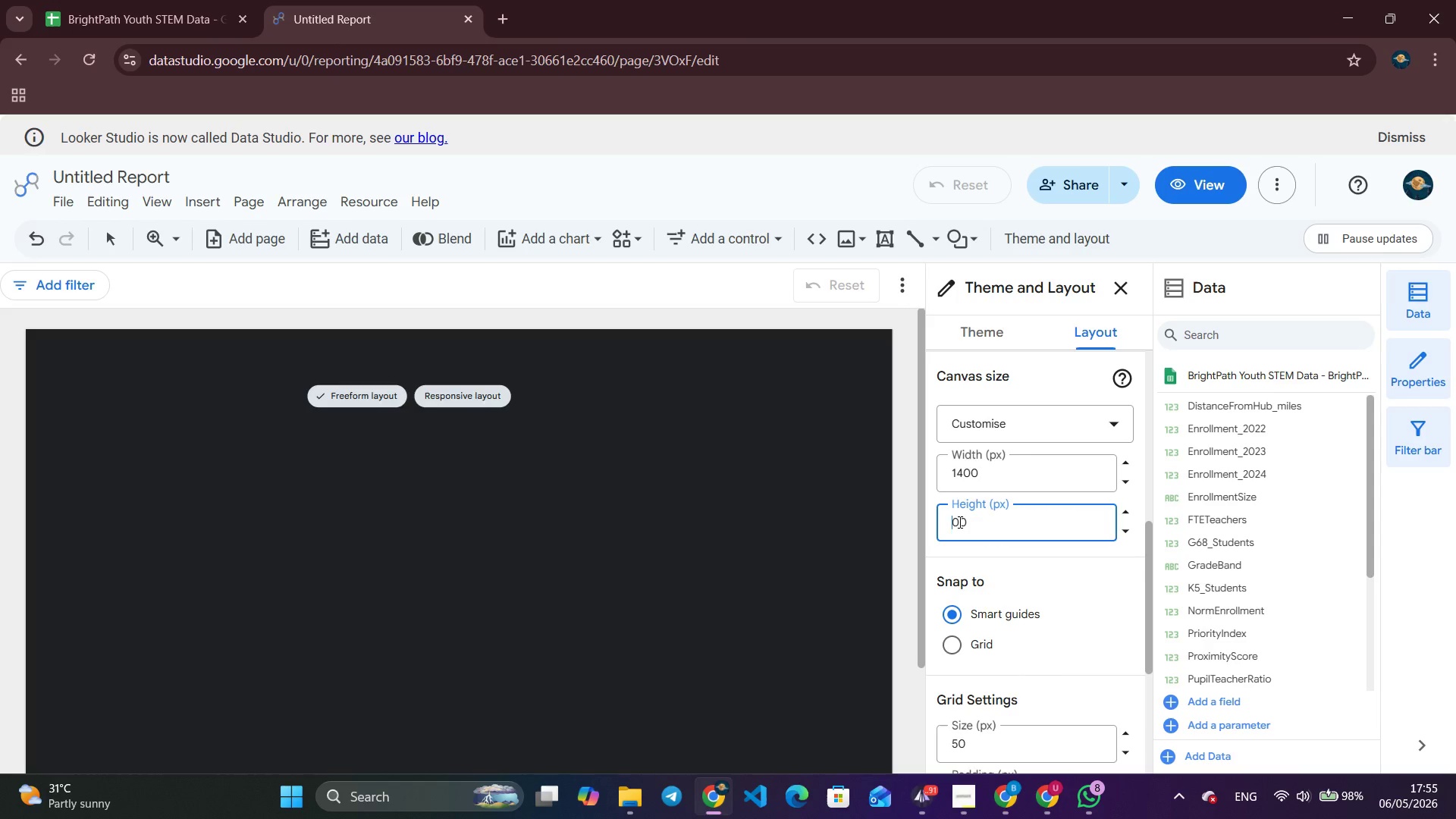 
key(Numpad1)
 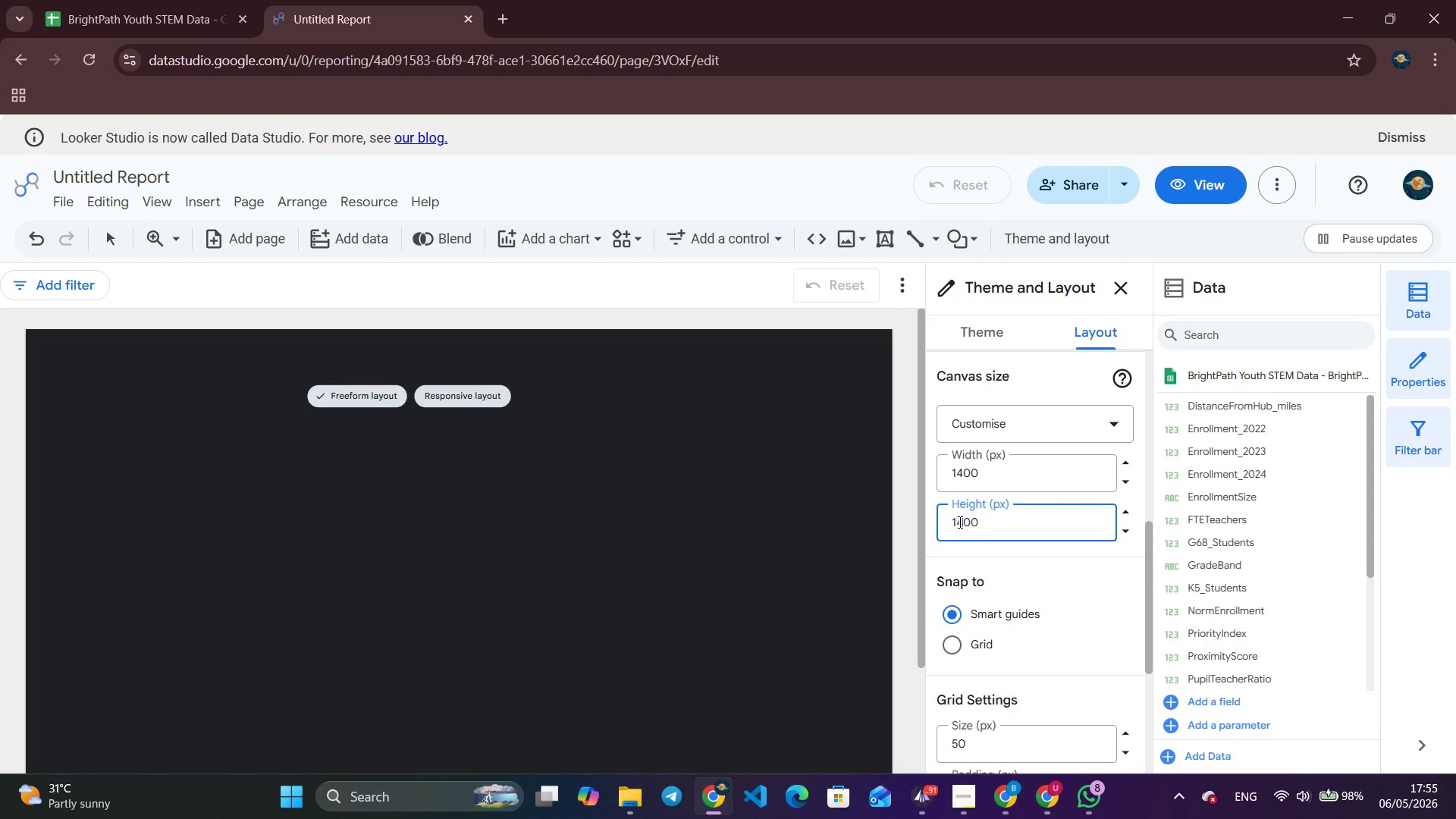 
key(Numpad4)
 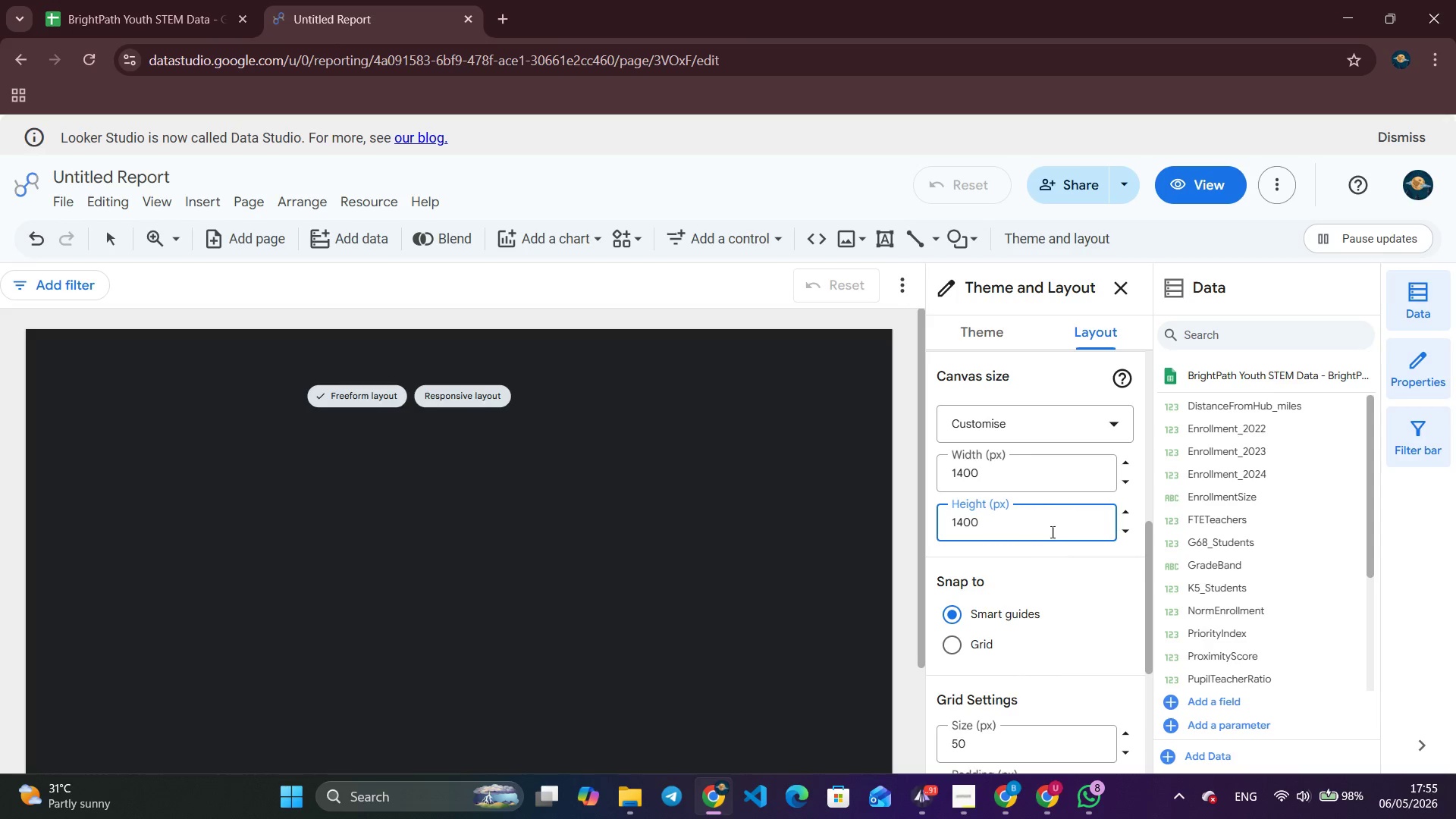 
left_click([1043, 463])
 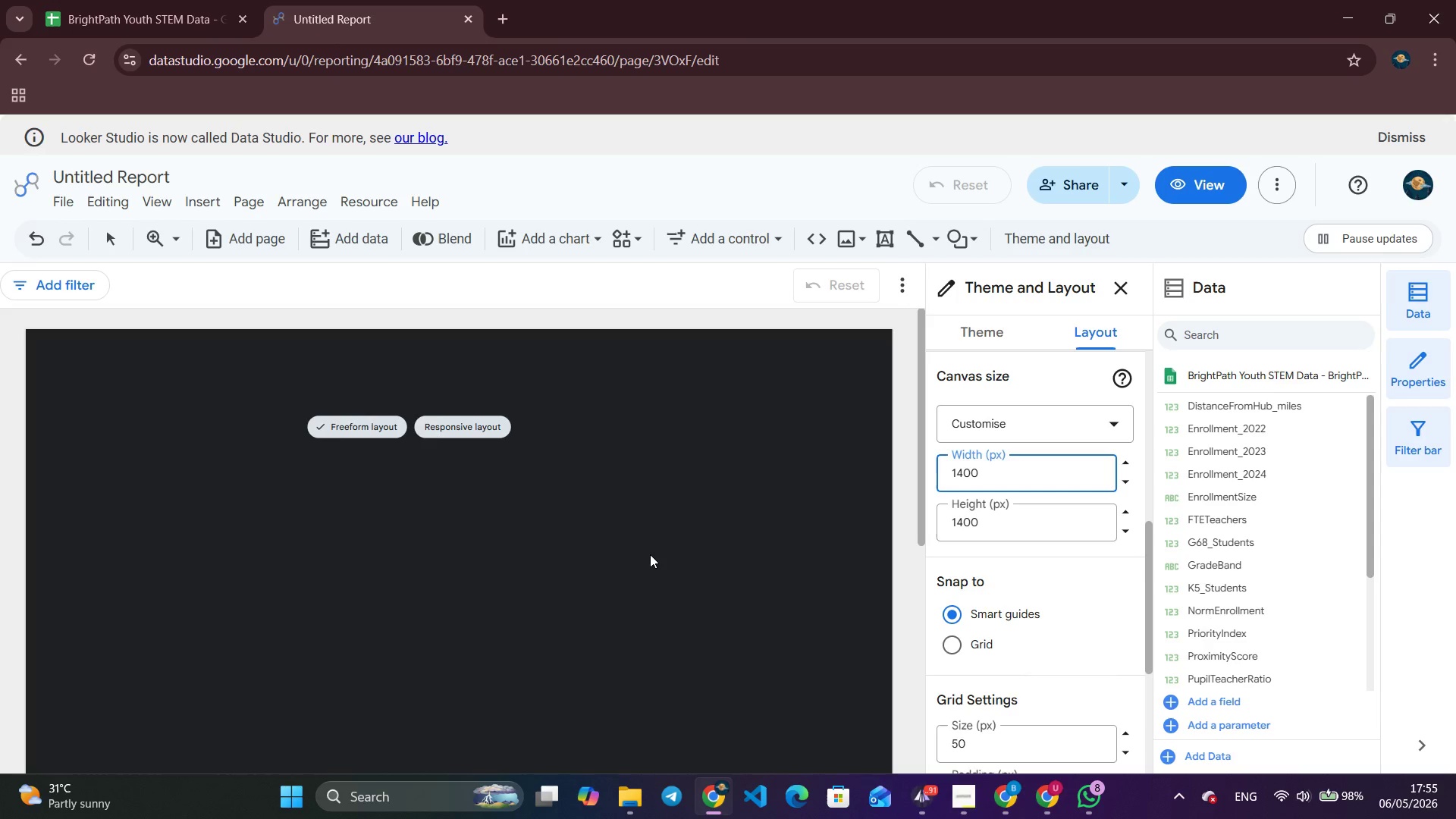 
scroll: coordinate [651, 547], scroll_direction: down, amount: 4.0
 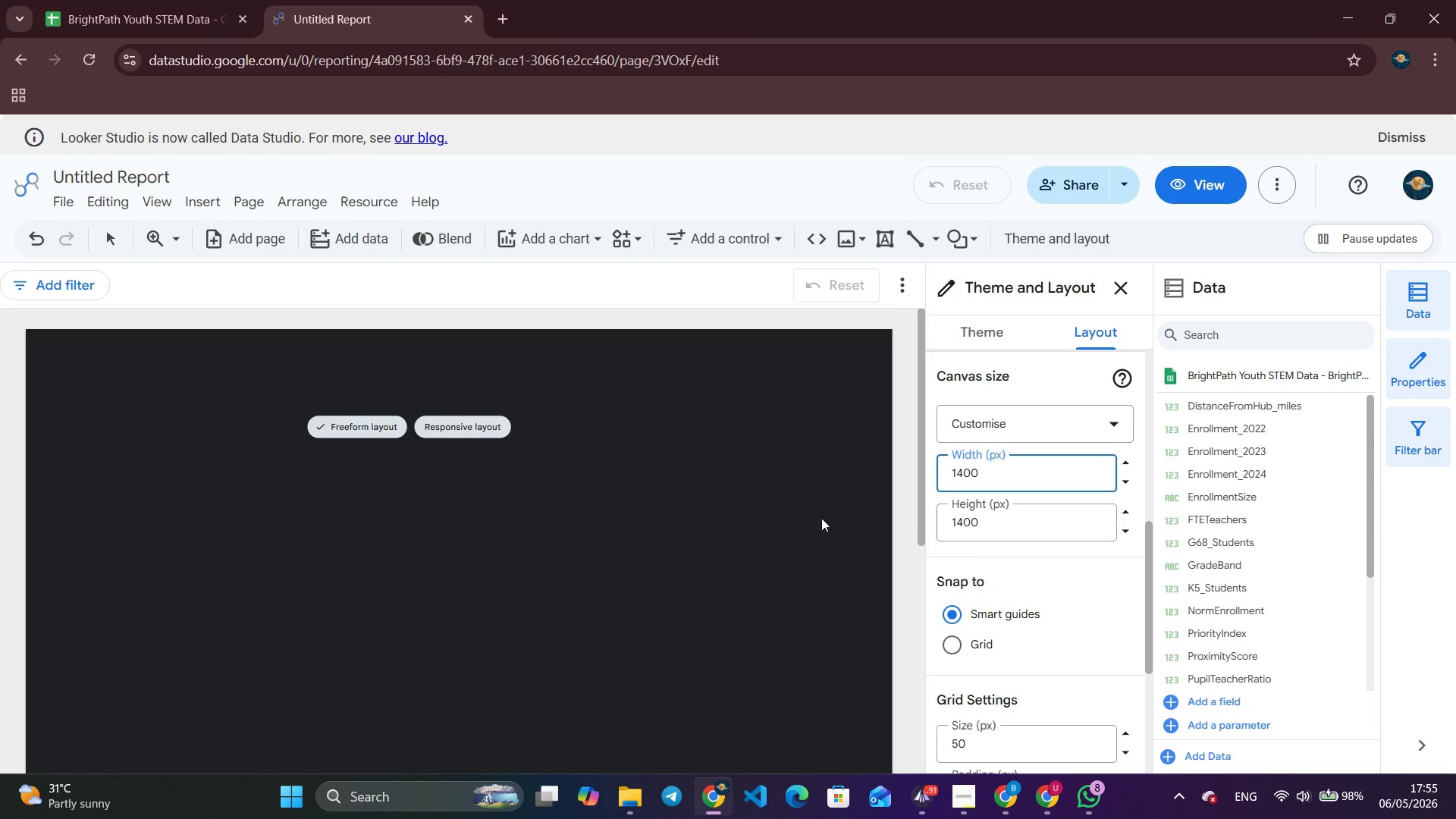 
left_click([610, 526])
 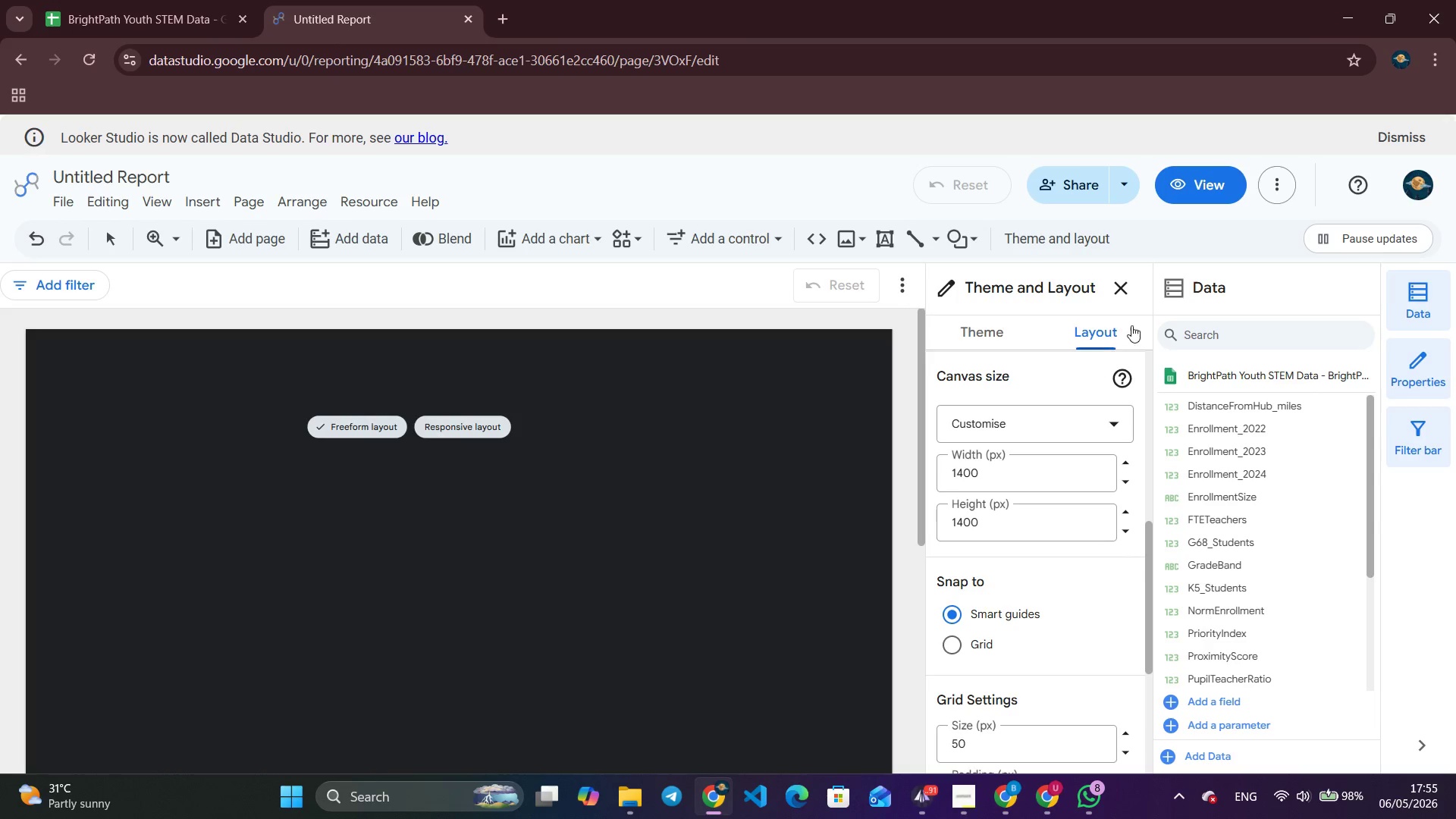 
left_click([1119, 284])
 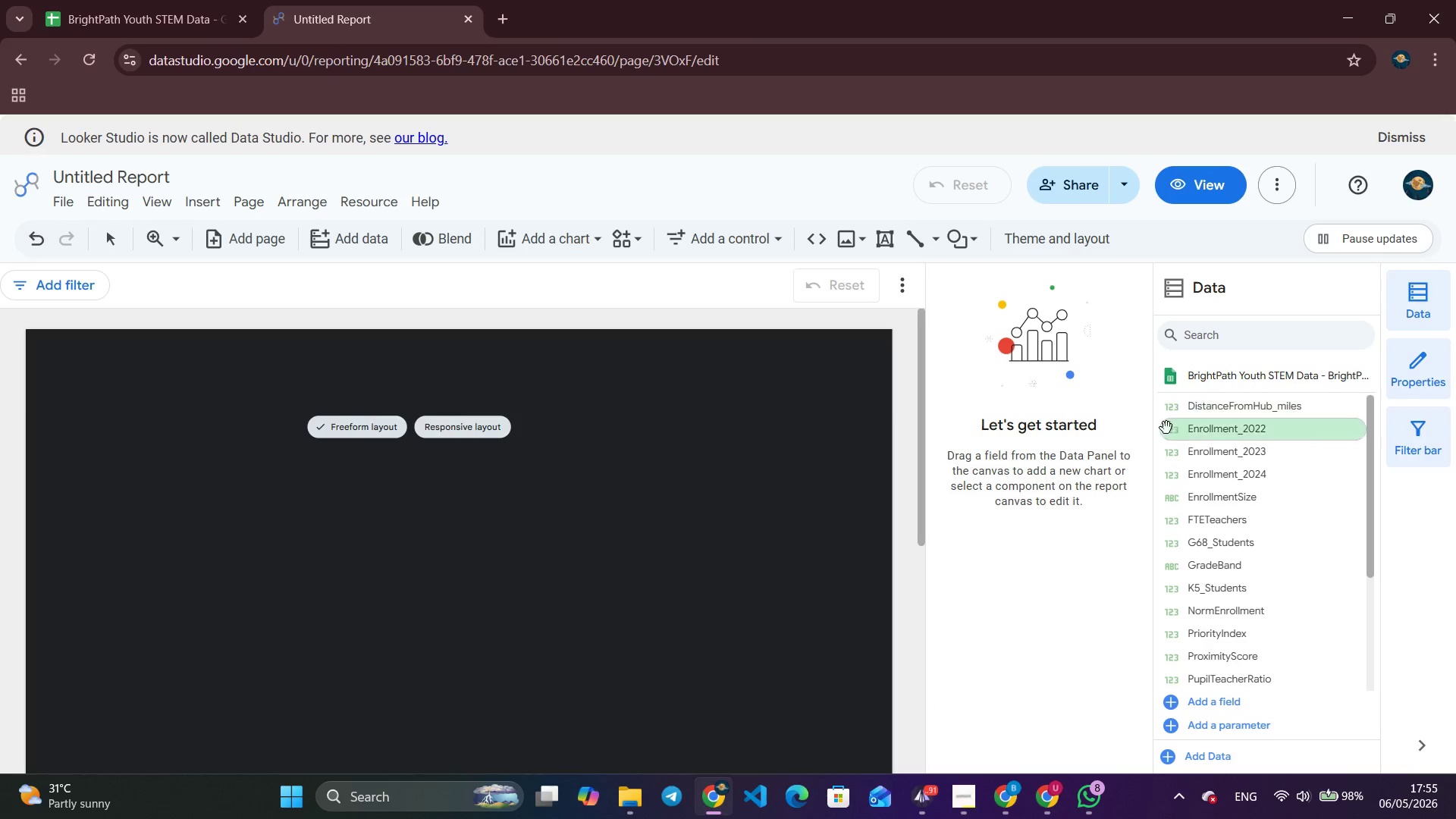 
scroll: coordinate [1250, 539], scroll_direction: down, amount: 3.0
 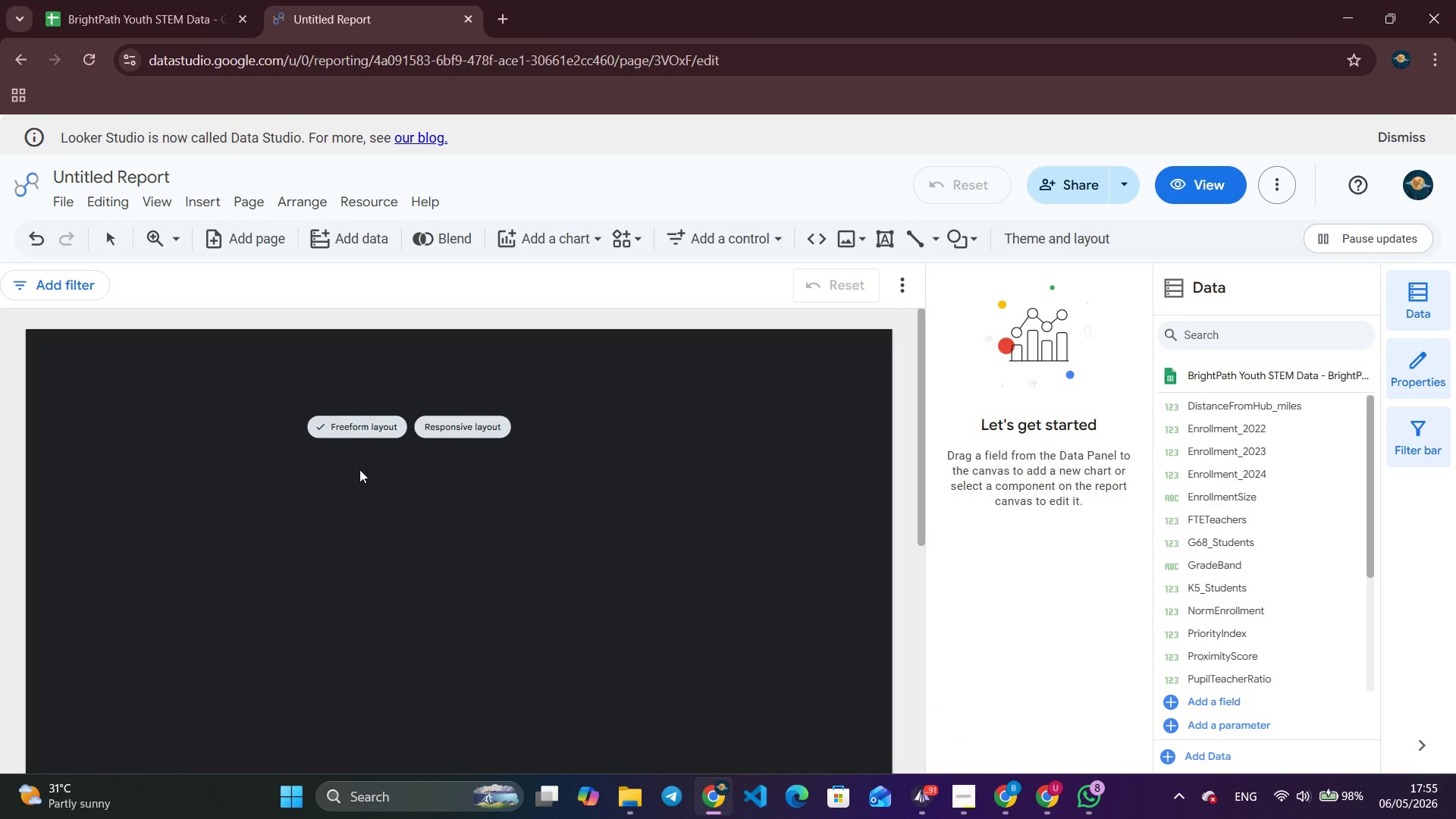 
left_click([359, 195])
 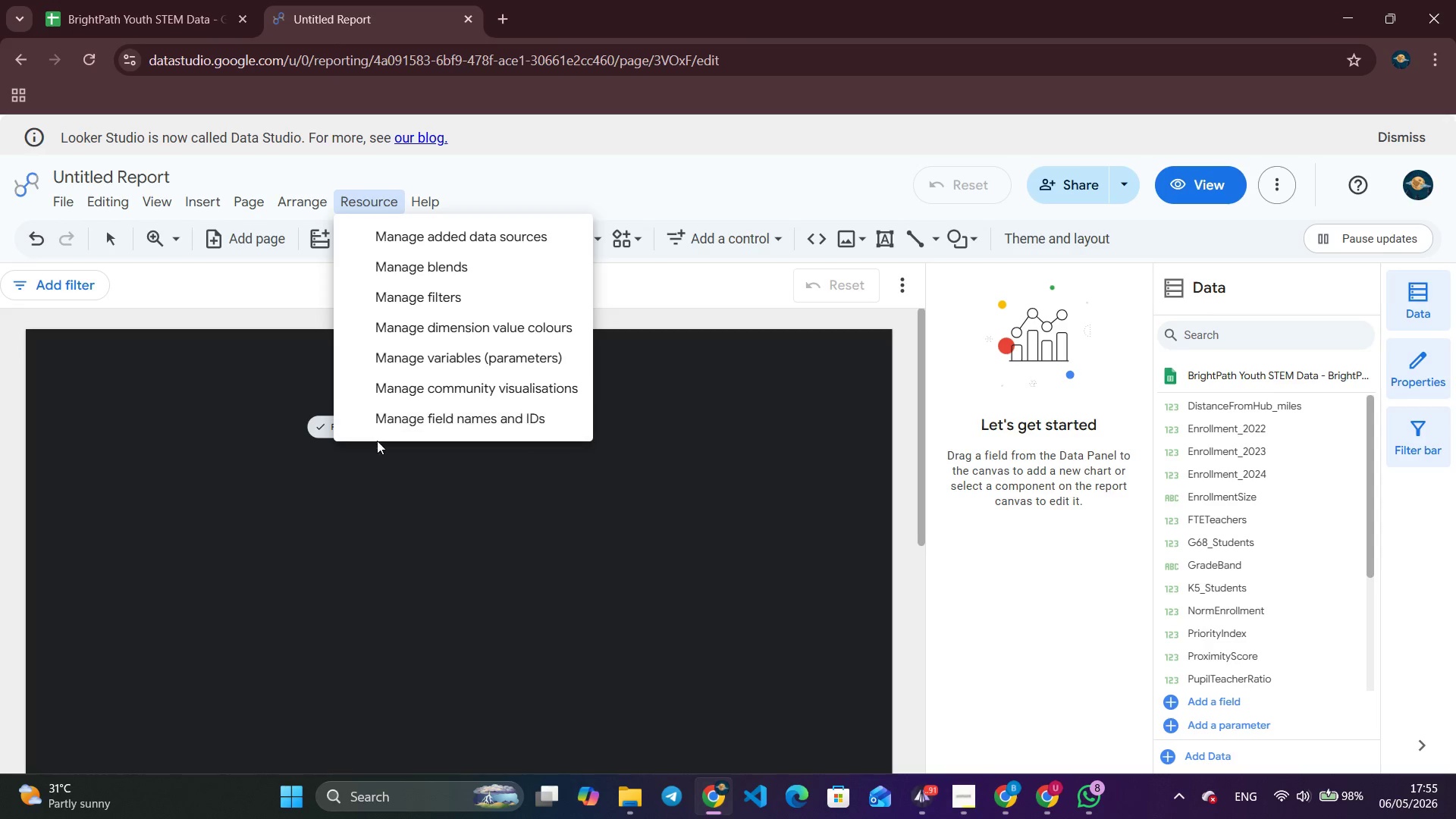 
left_click([359, 512])
 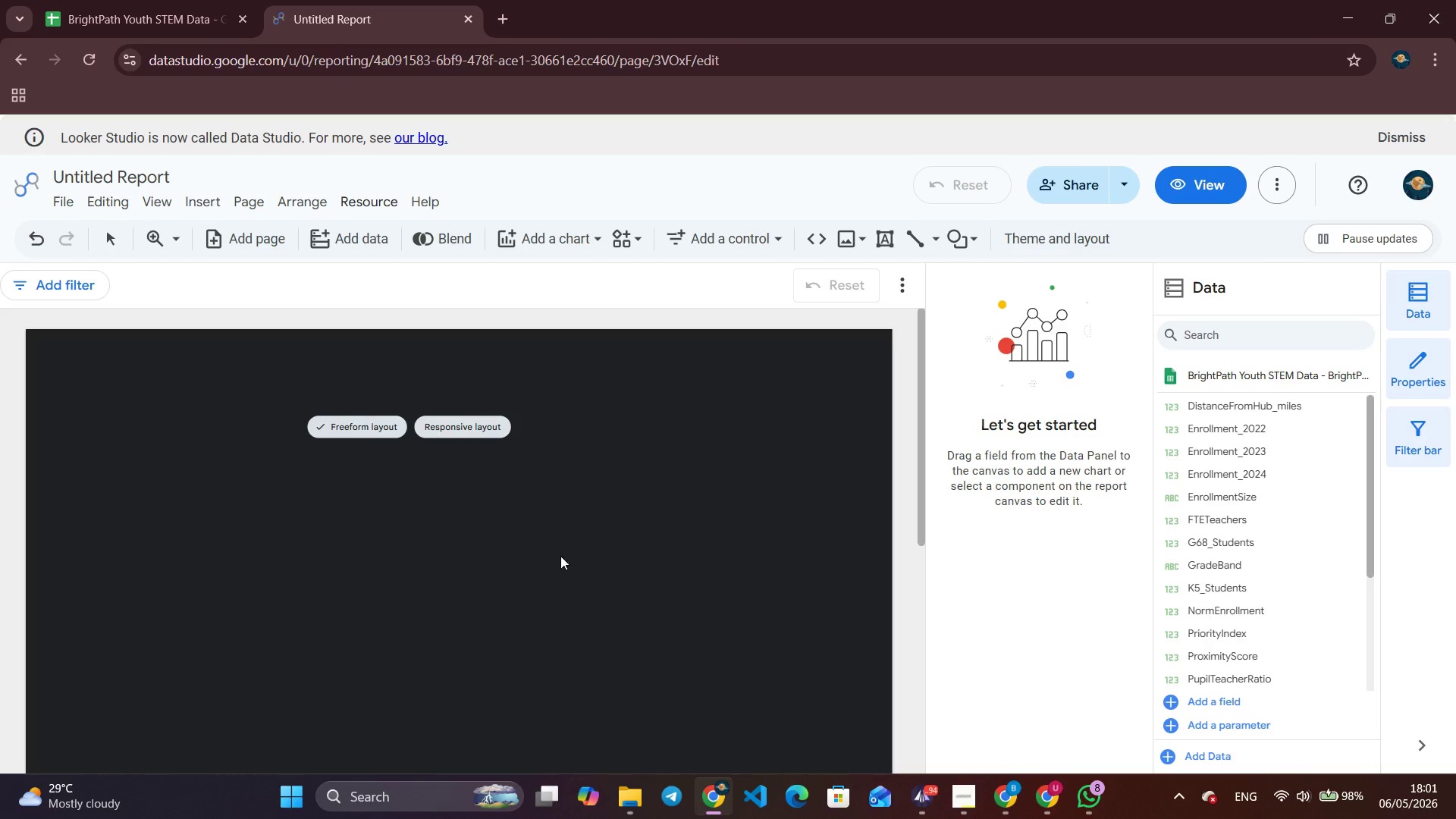 
wait(341.41)
 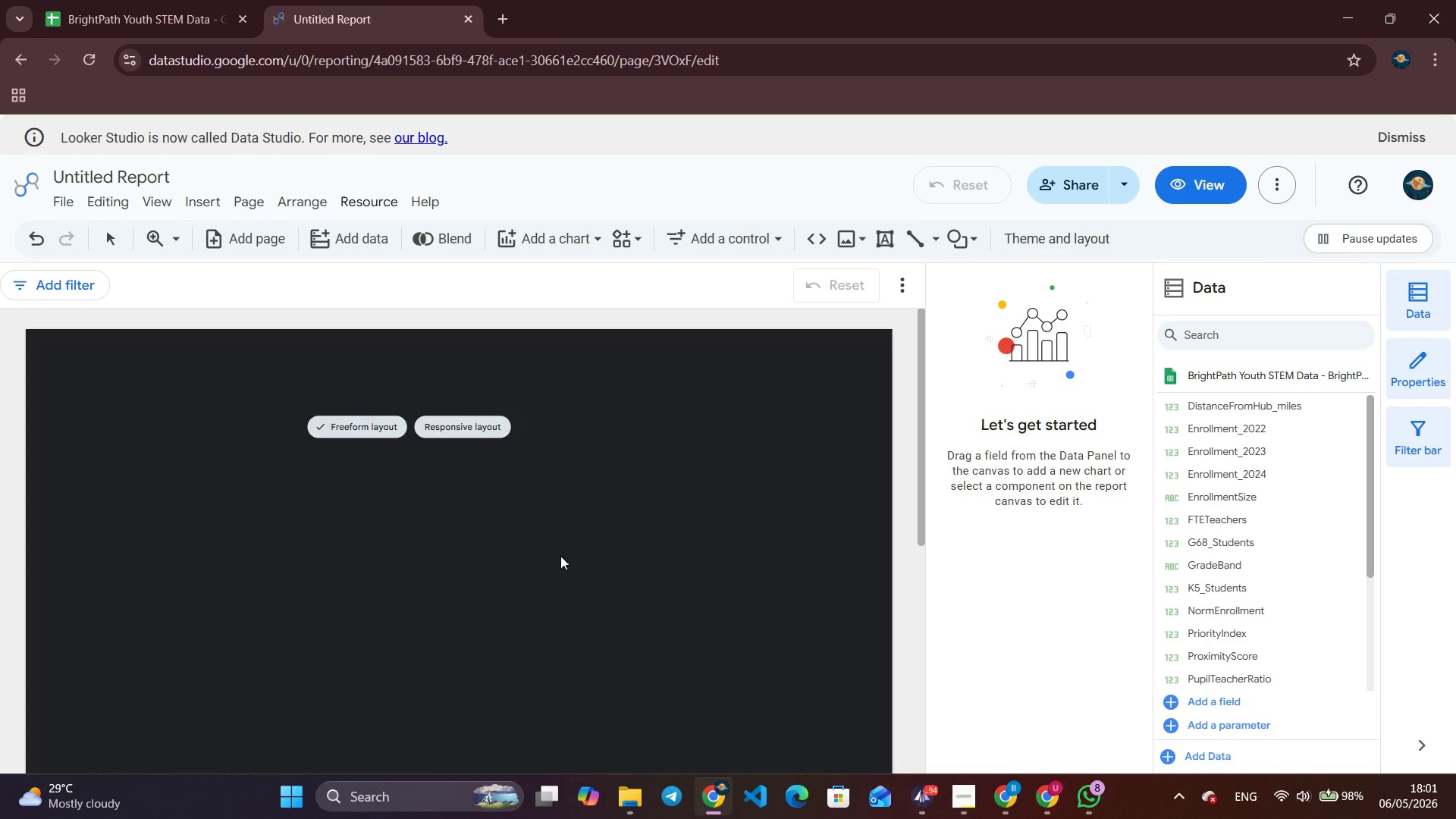 
scroll: coordinate [350, 587], scroll_direction: down, amount: 1.0
 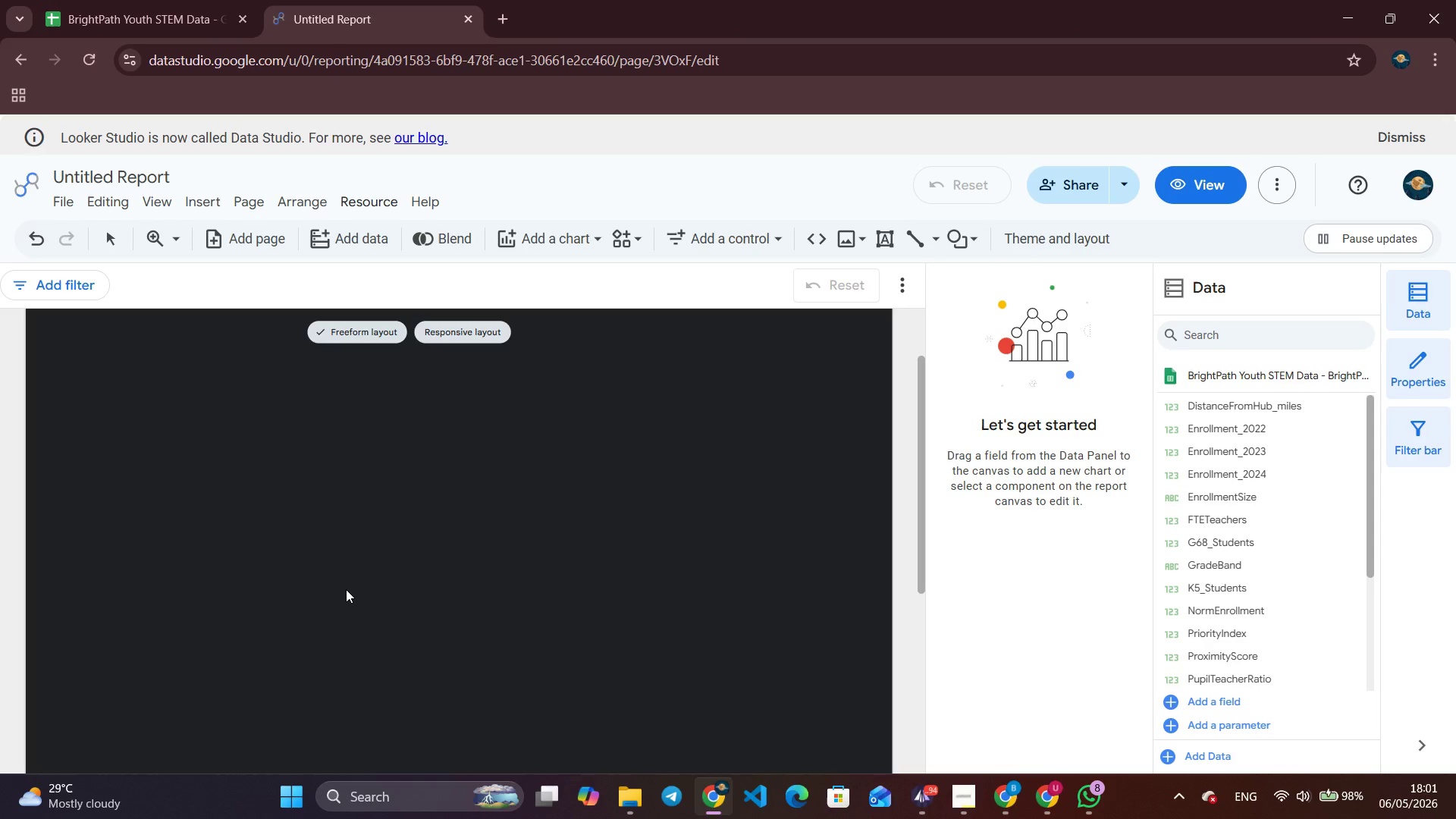 
wait(20.59)
 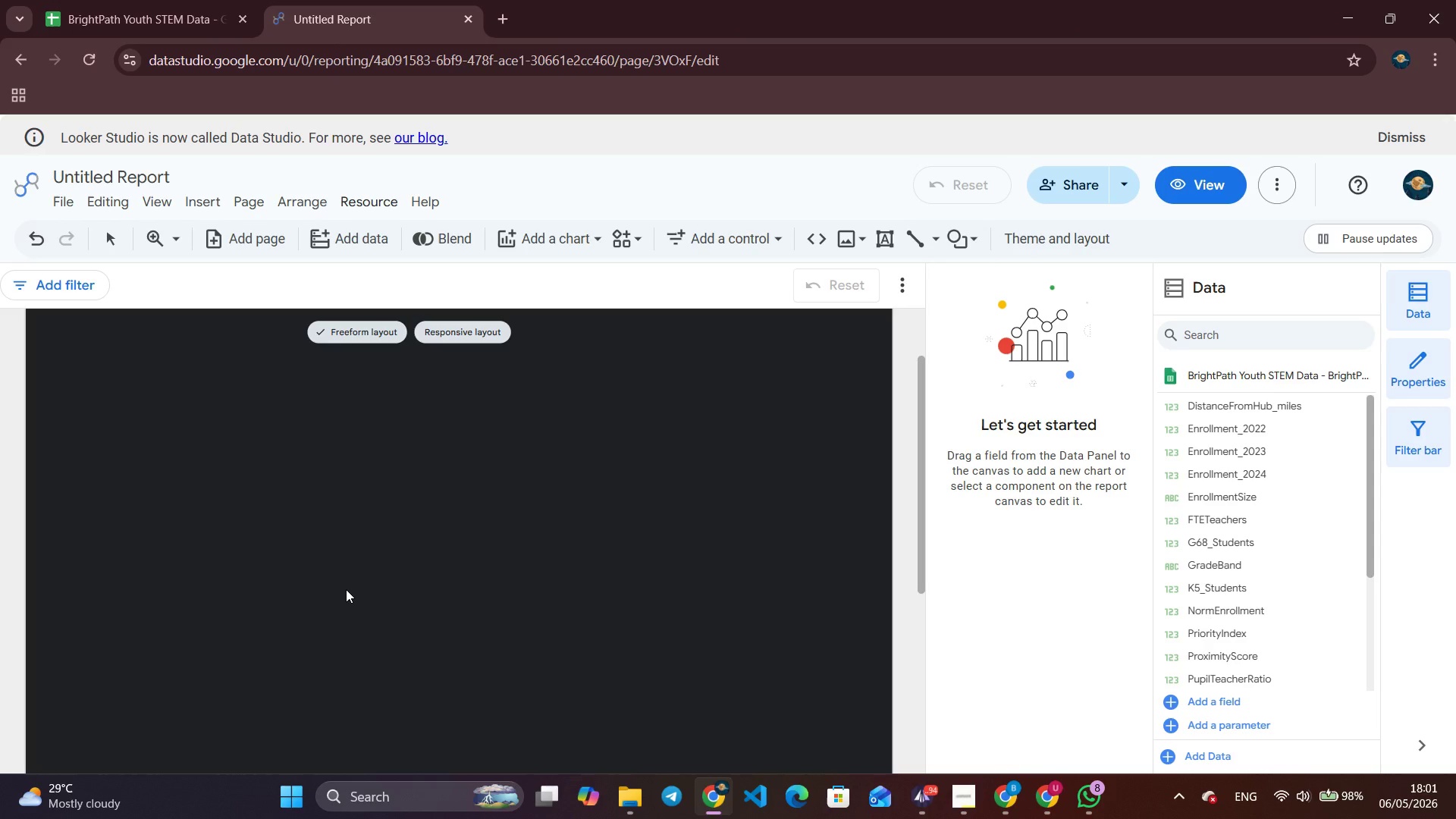 
scroll: coordinate [346, 589], scroll_direction: up, amount: 7.0
 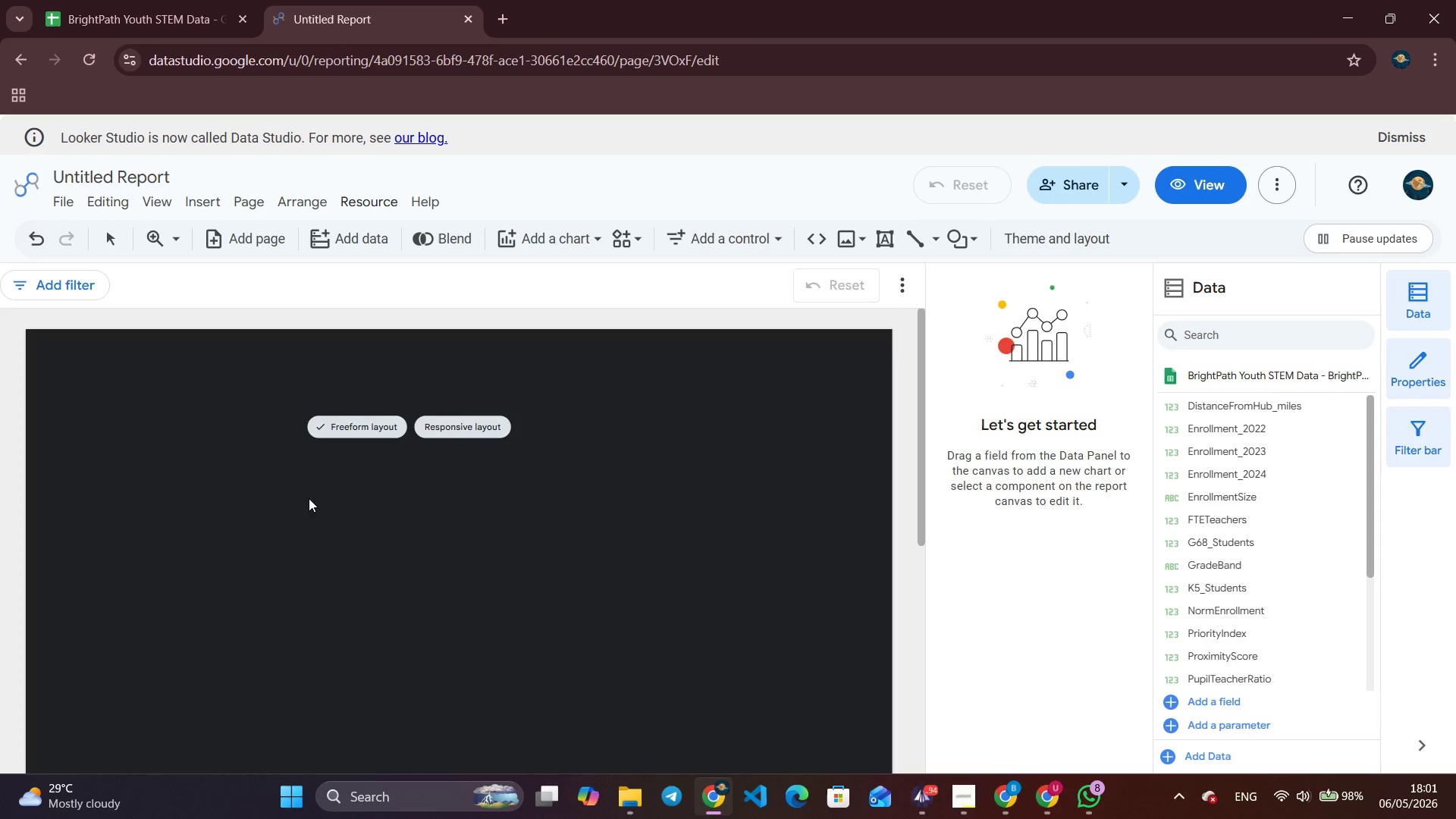 
wait(11.94)
 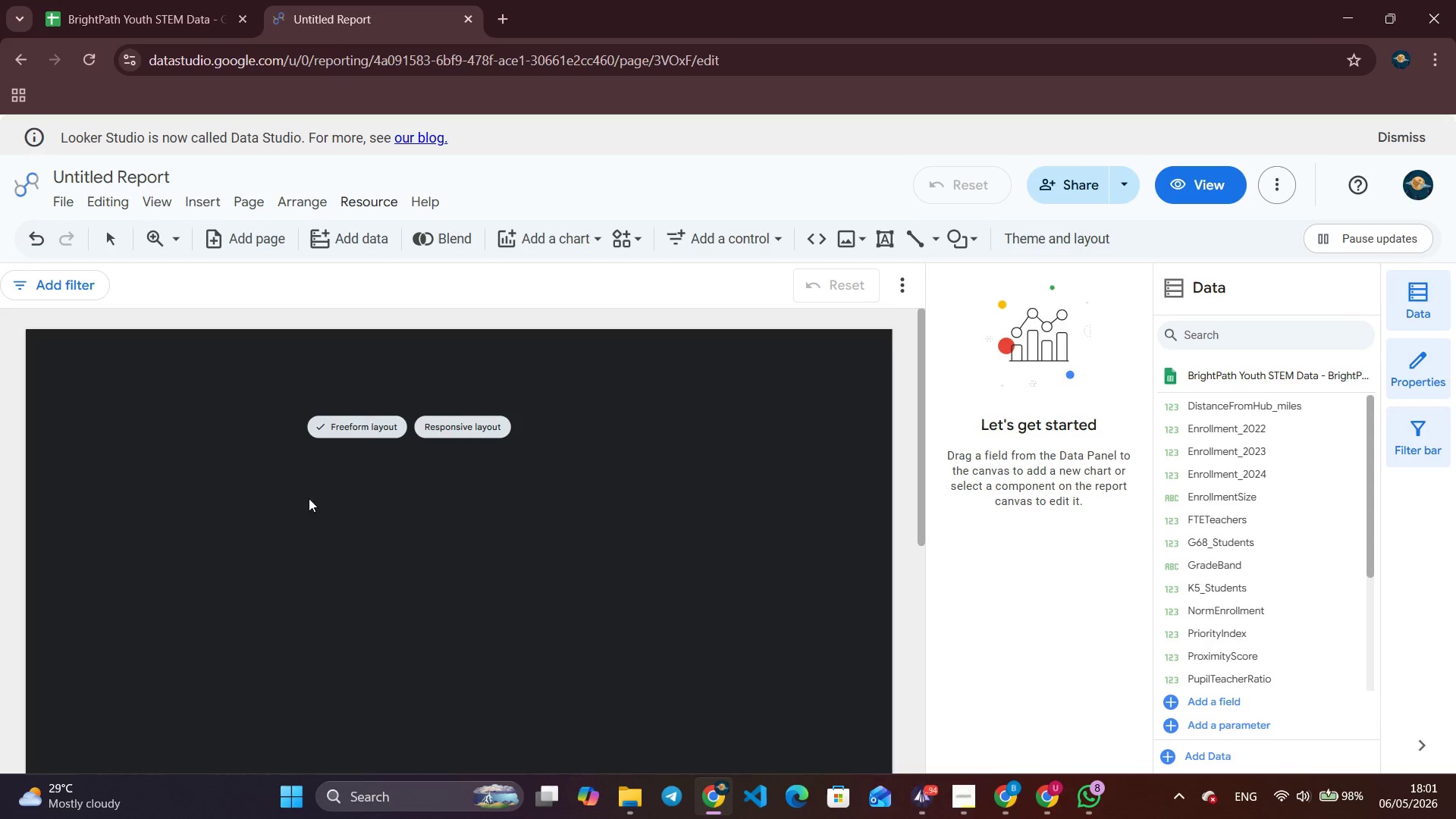 
left_click([375, 206])
 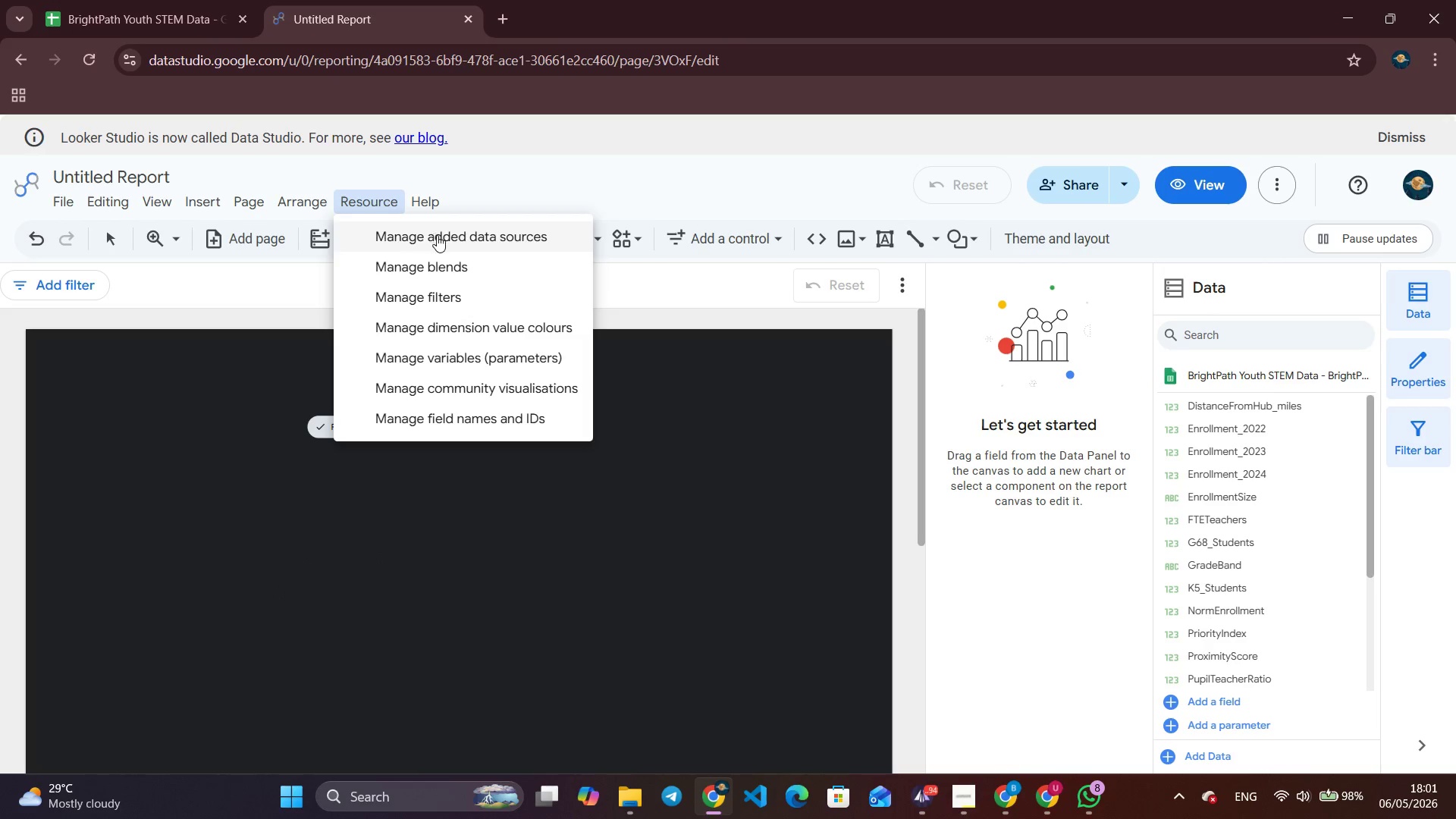 
left_click([437, 235])
 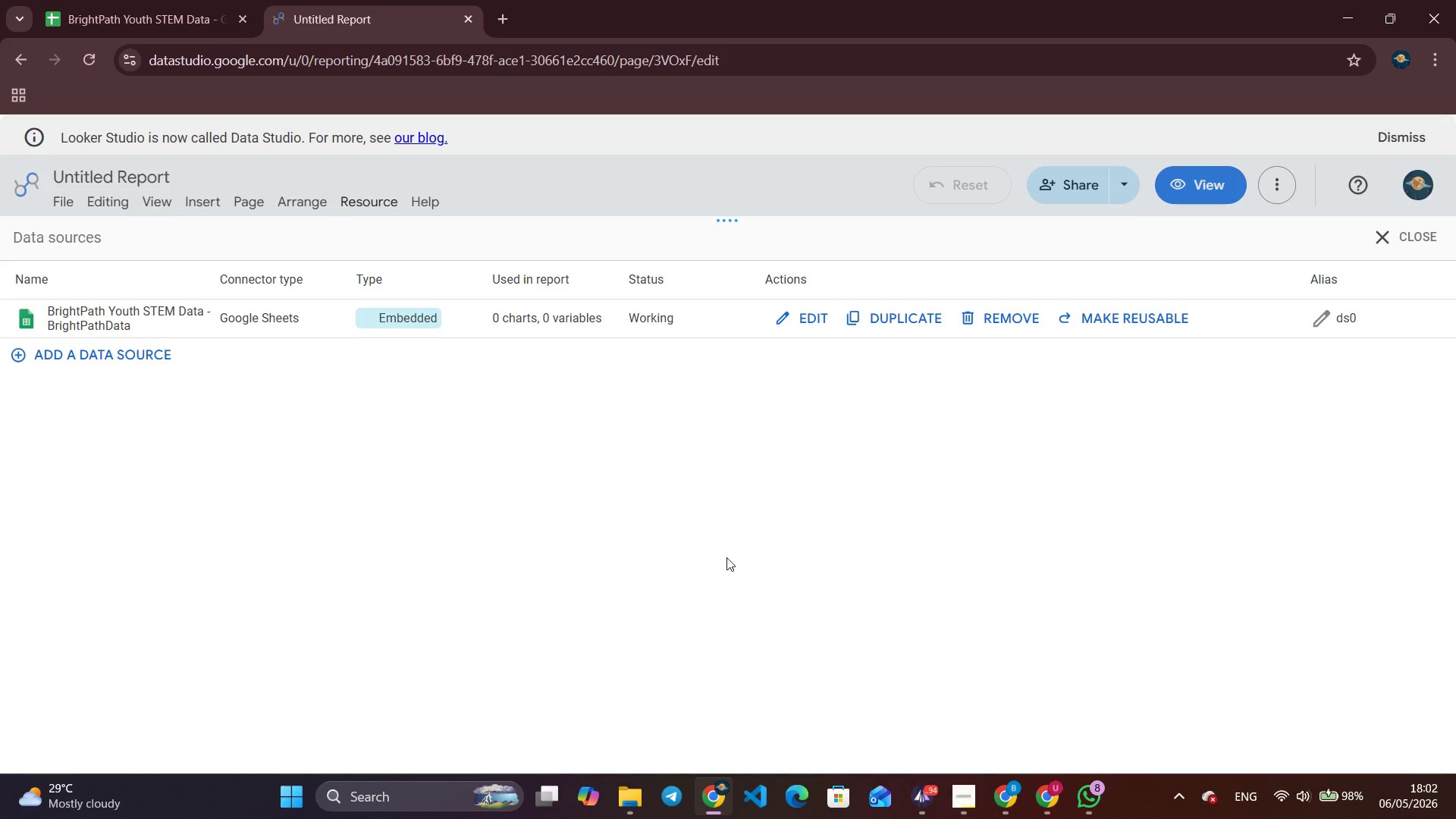 
left_click([817, 325])
 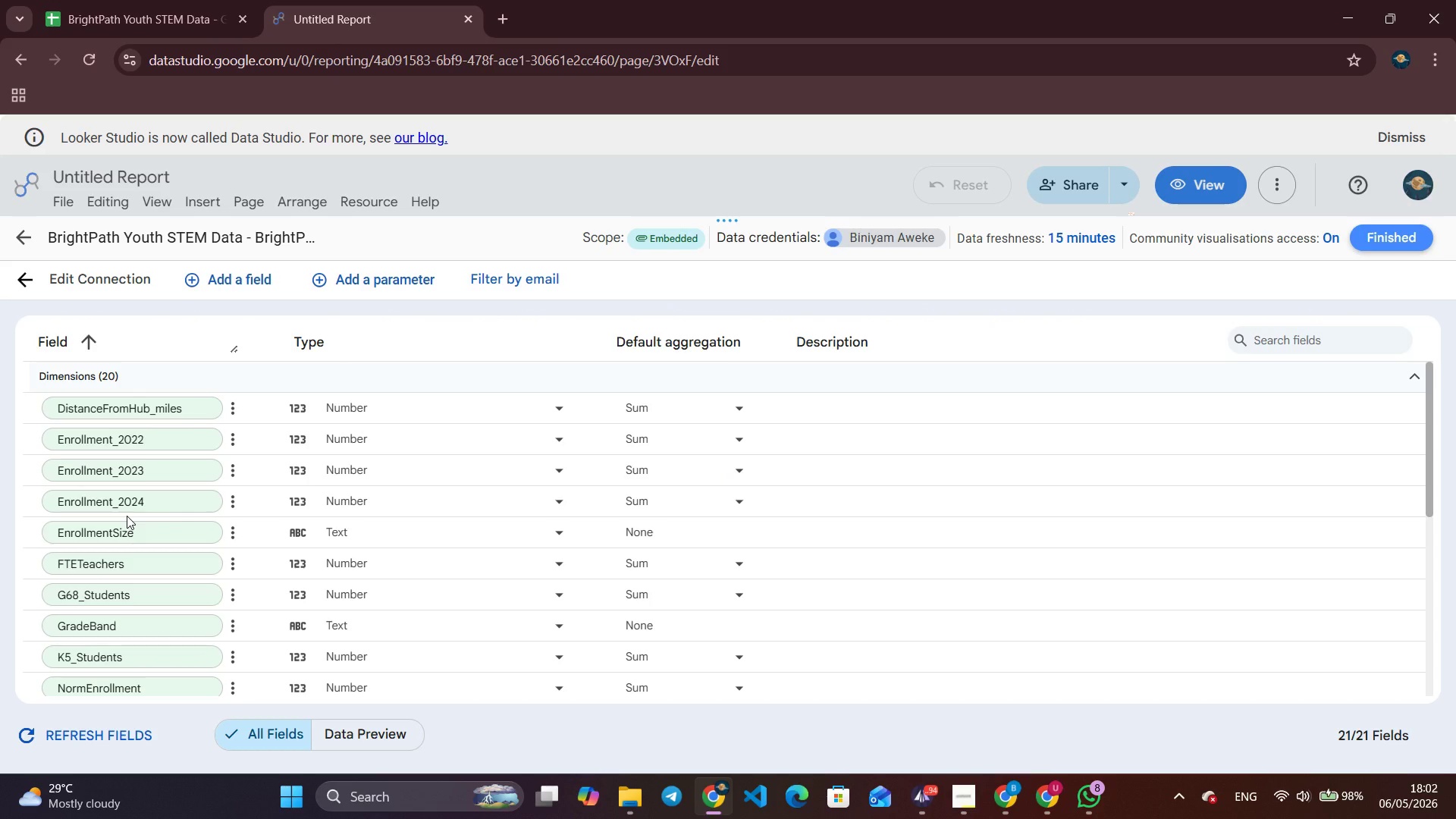 
wait(20.5)
 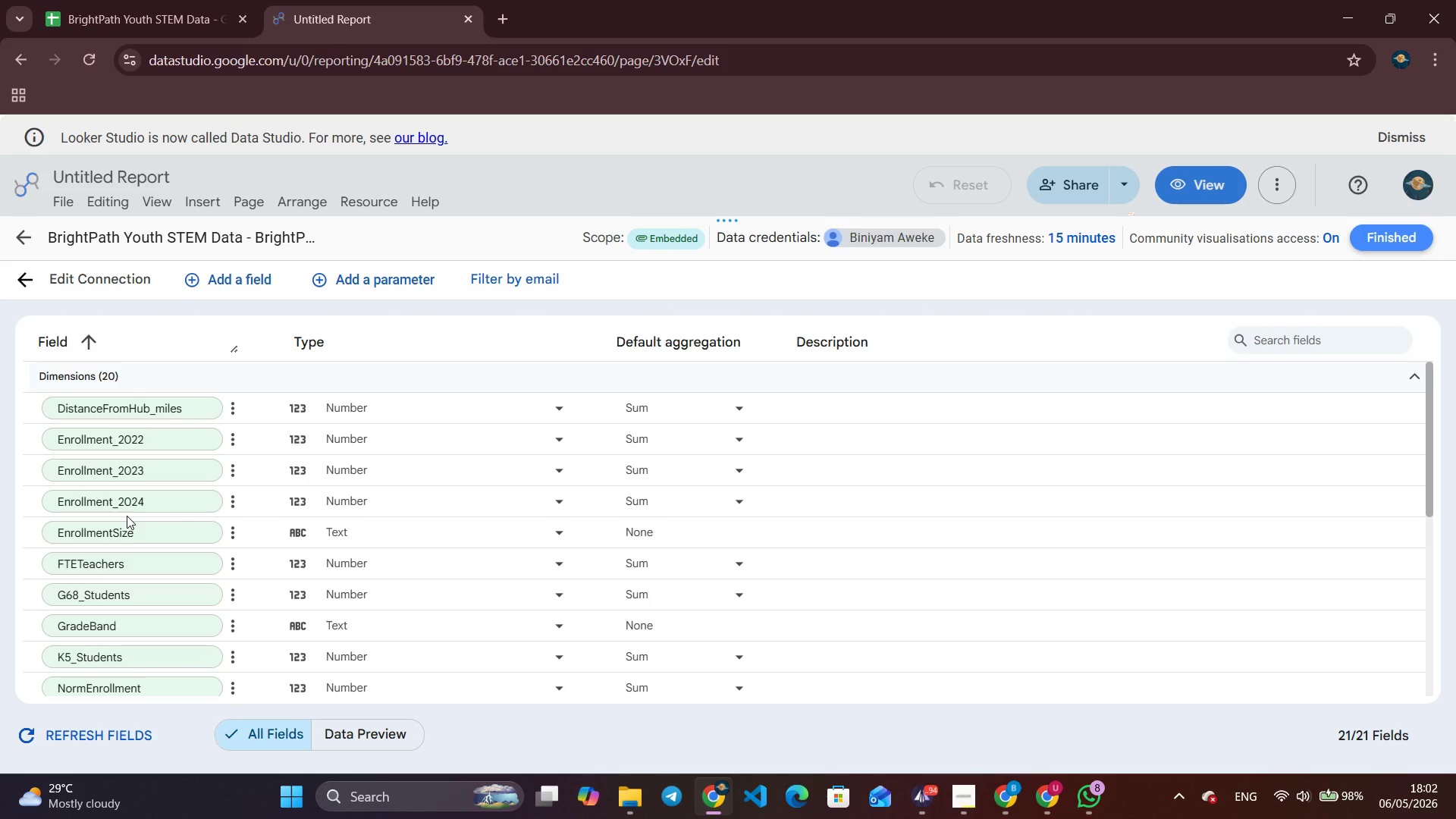 
scroll: coordinate [127, 516], scroll_direction: down, amount: 4.0
 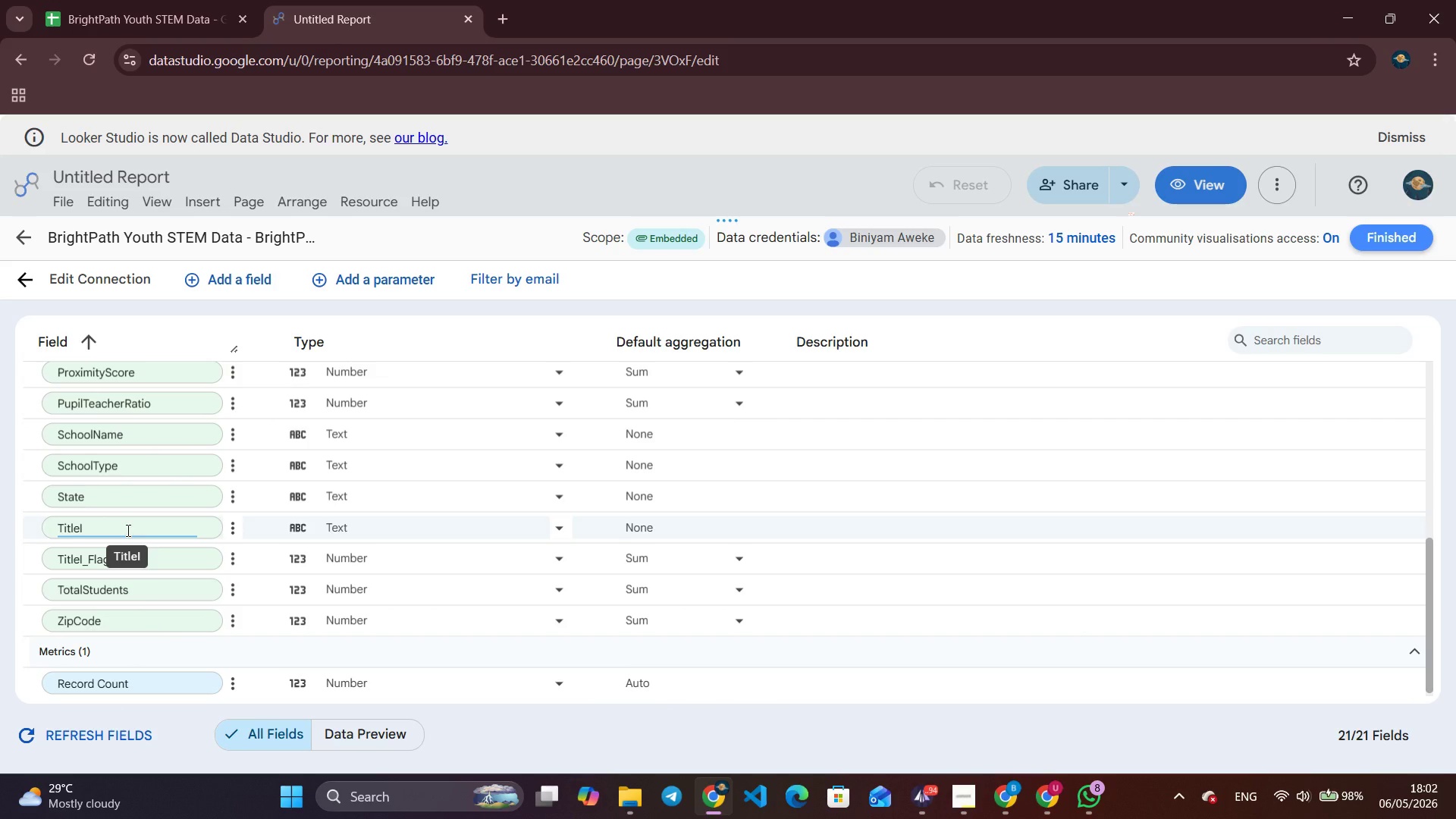 
wait(13.34)
 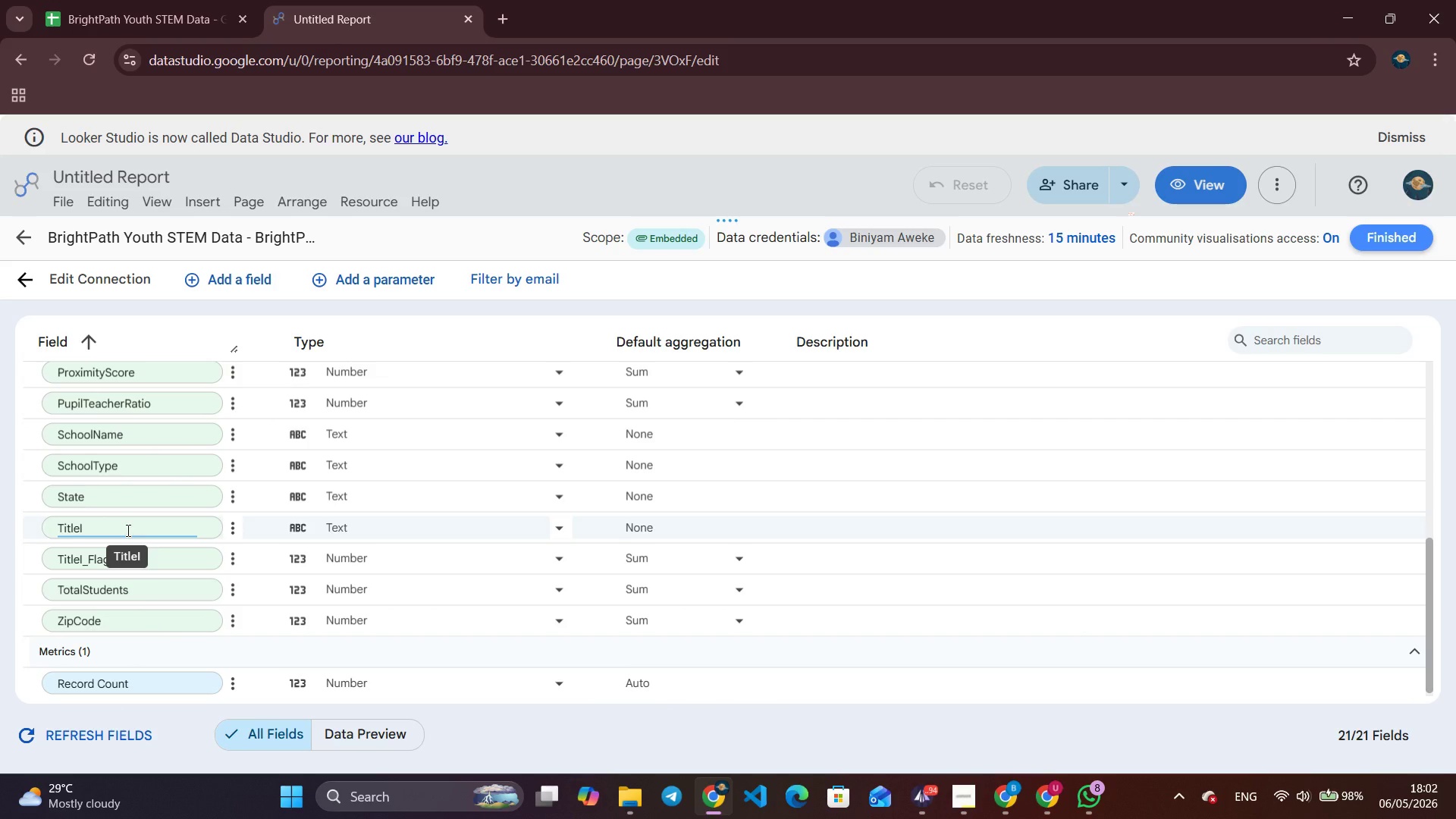 
scroll: coordinate [127, 530], scroll_direction: up, amount: 1.0
 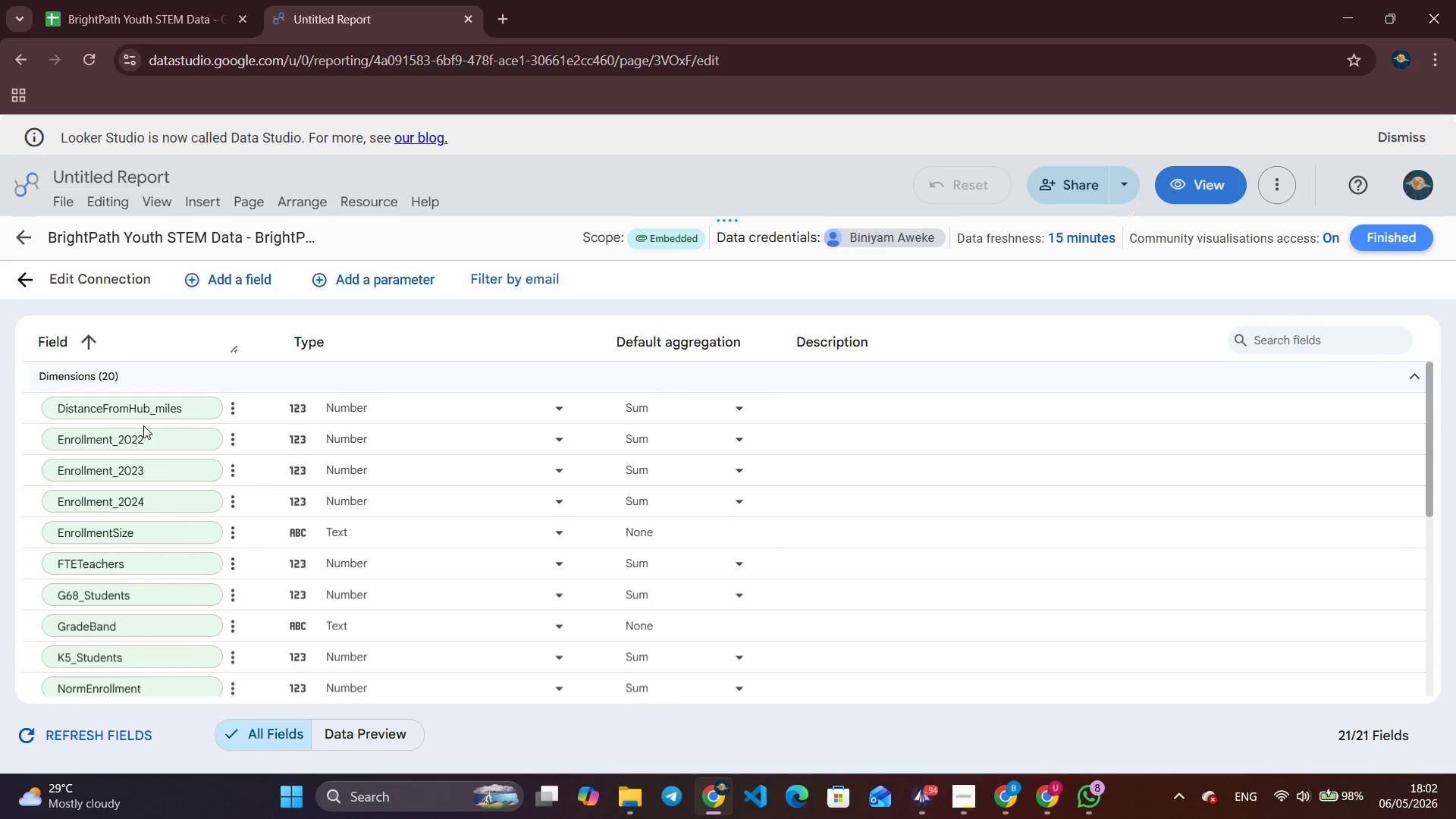 
wait(7.55)
 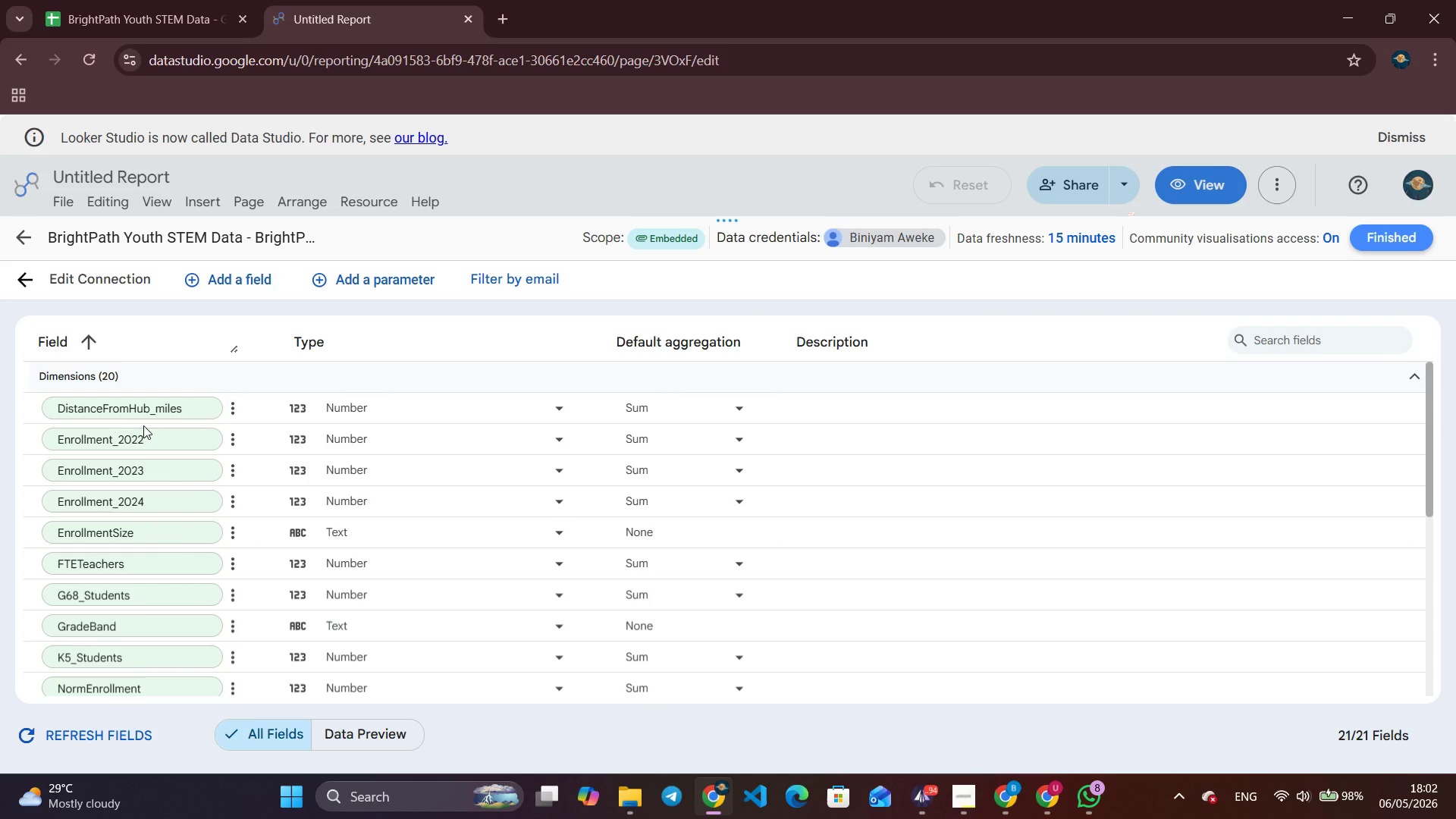 
scroll: coordinate [201, 483], scroll_direction: down, amount: 4.0
 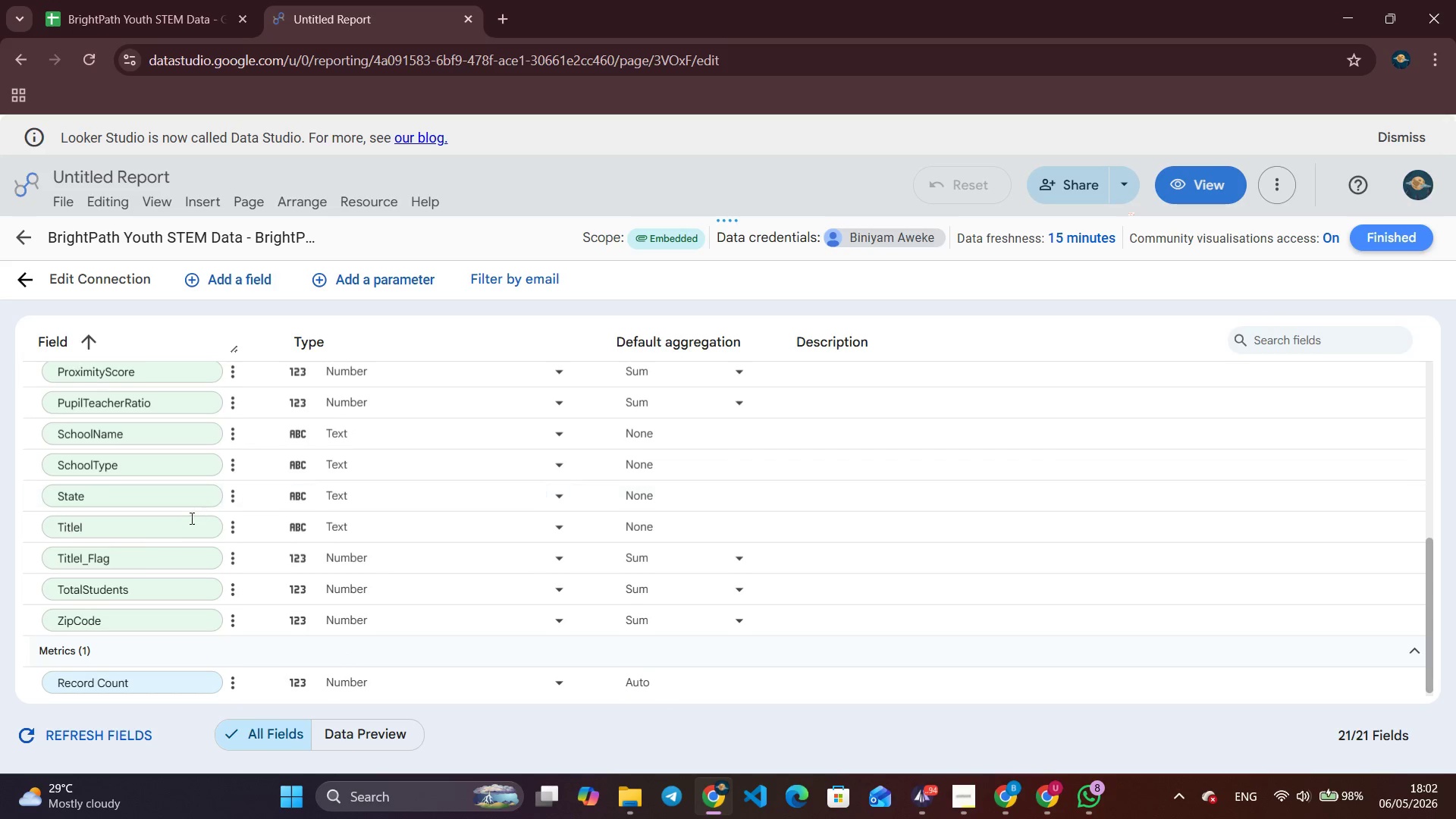 
mouse_move([134, 599])
 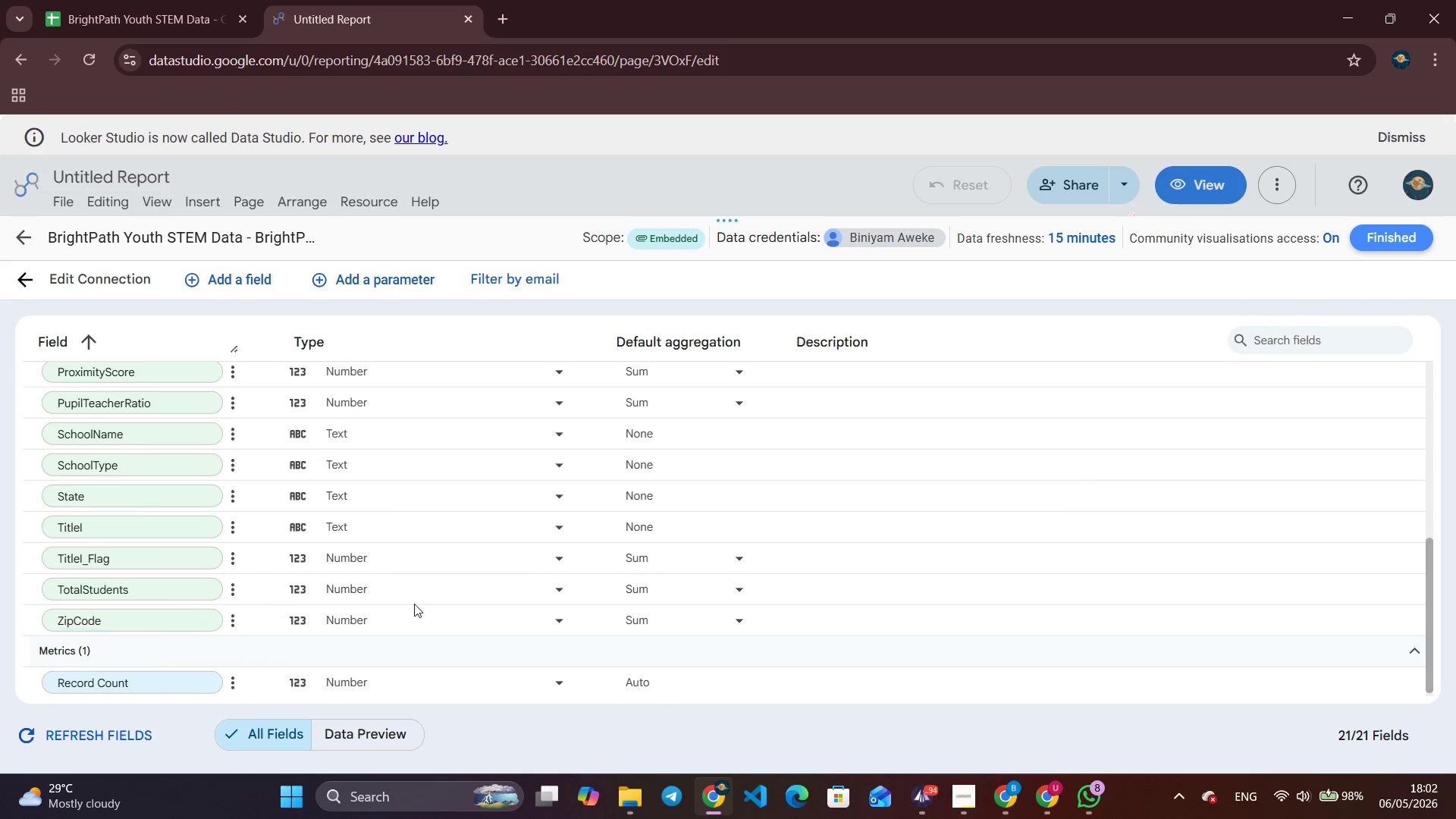 
left_click([549, 626])
 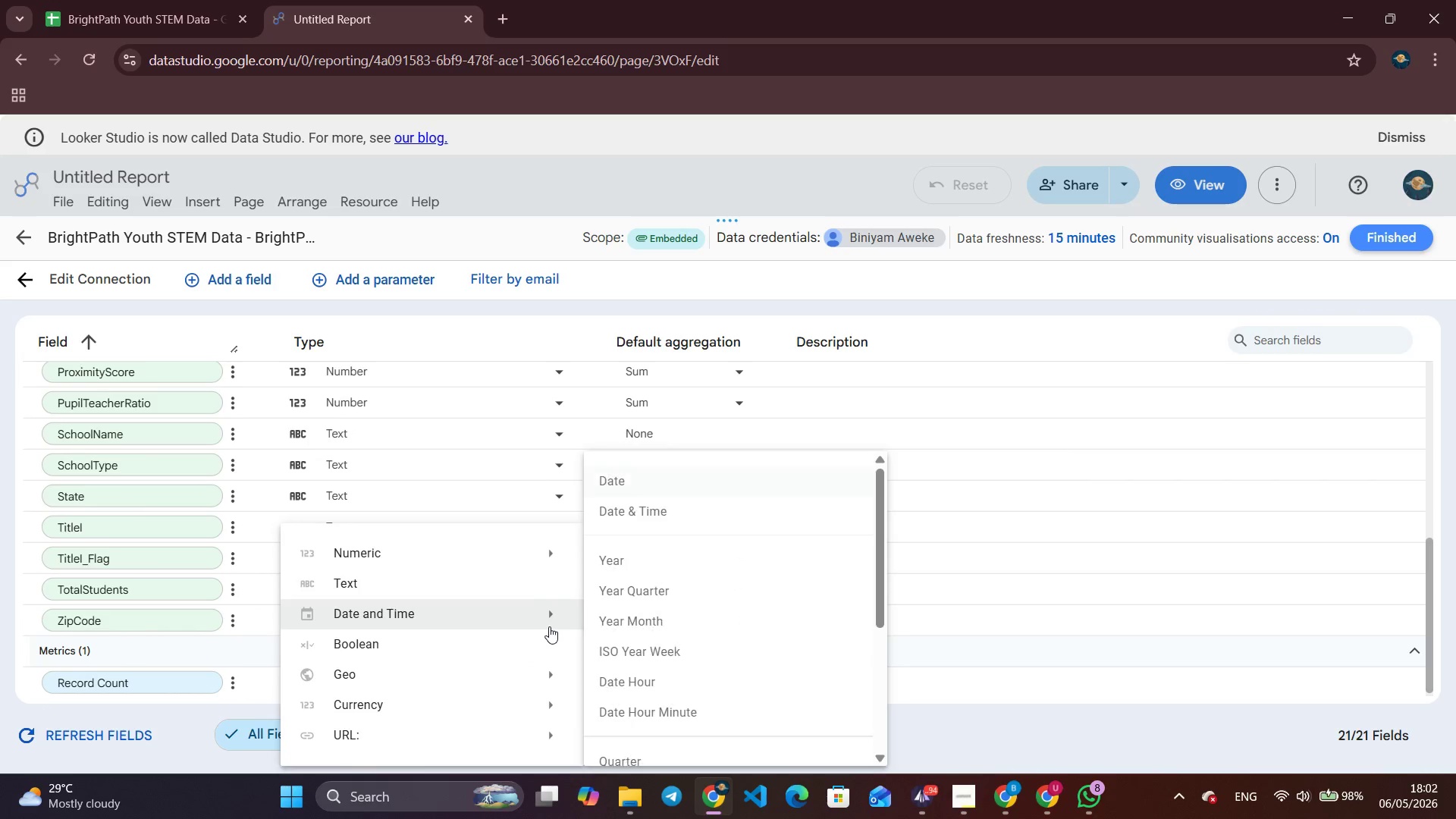 
mouse_move([520, 677])
 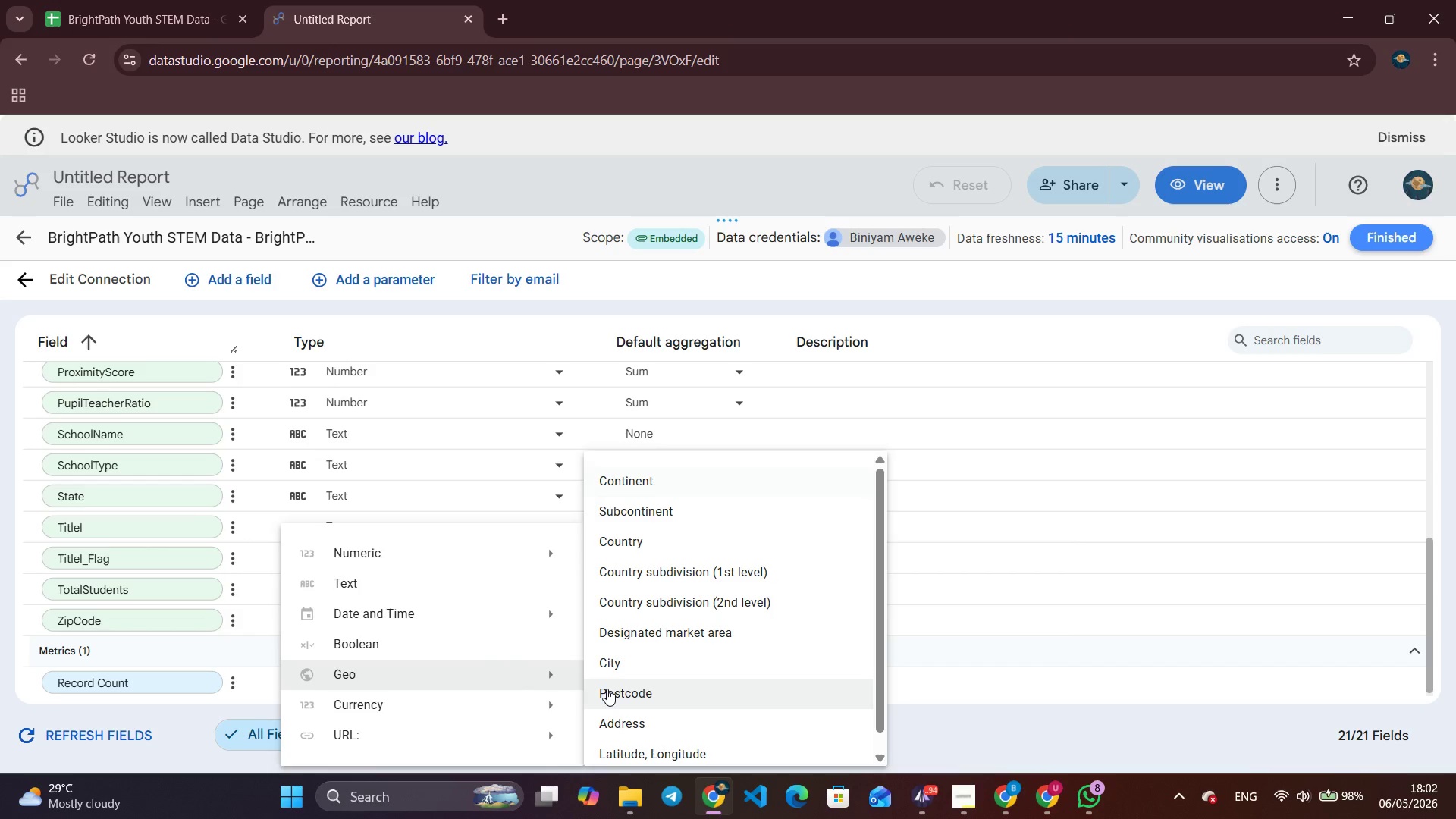 
left_click([607, 689])
 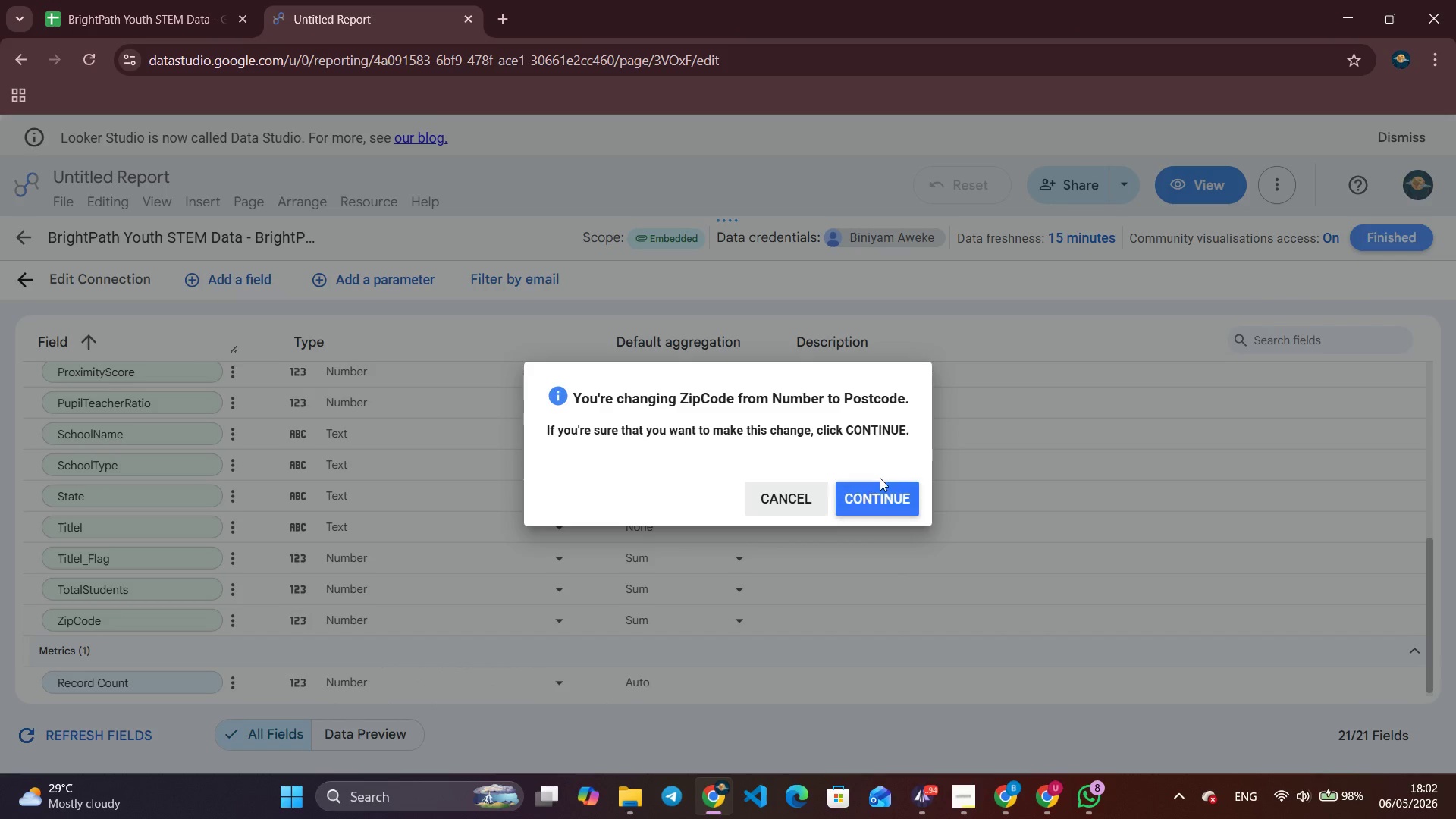 
left_click([873, 497])
 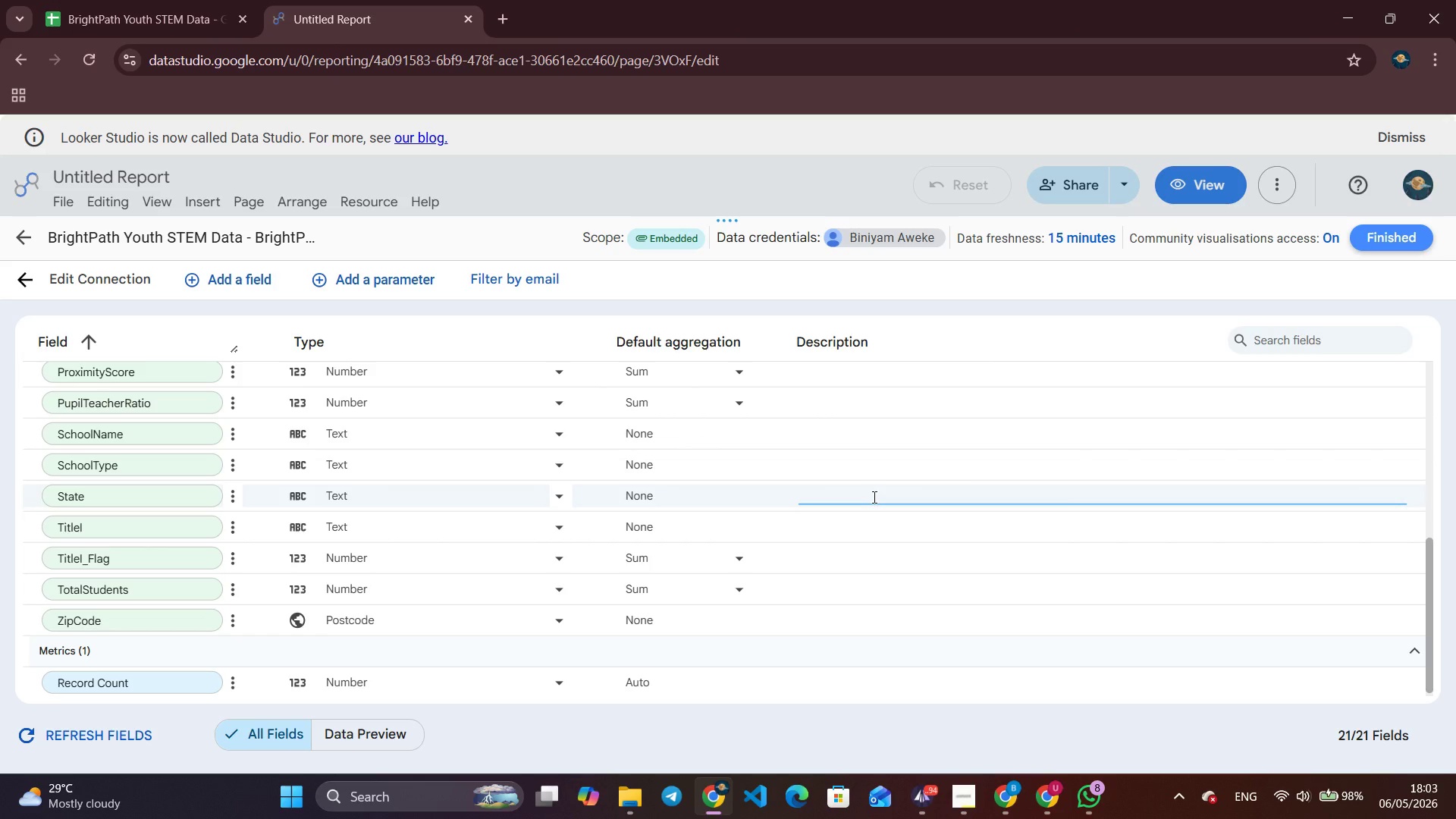 
wait(8.07)
 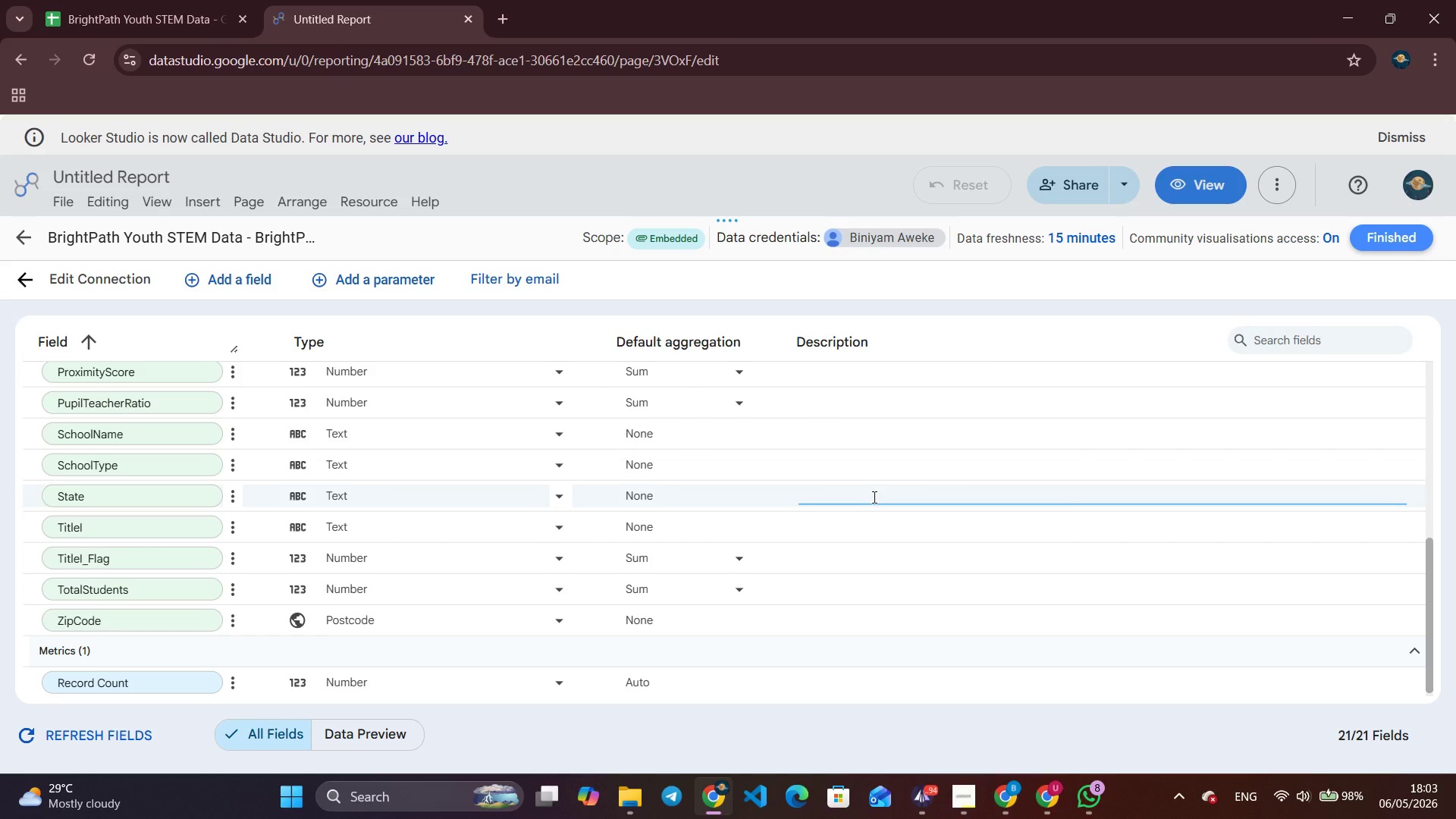 
mouse_move([480, 617])
 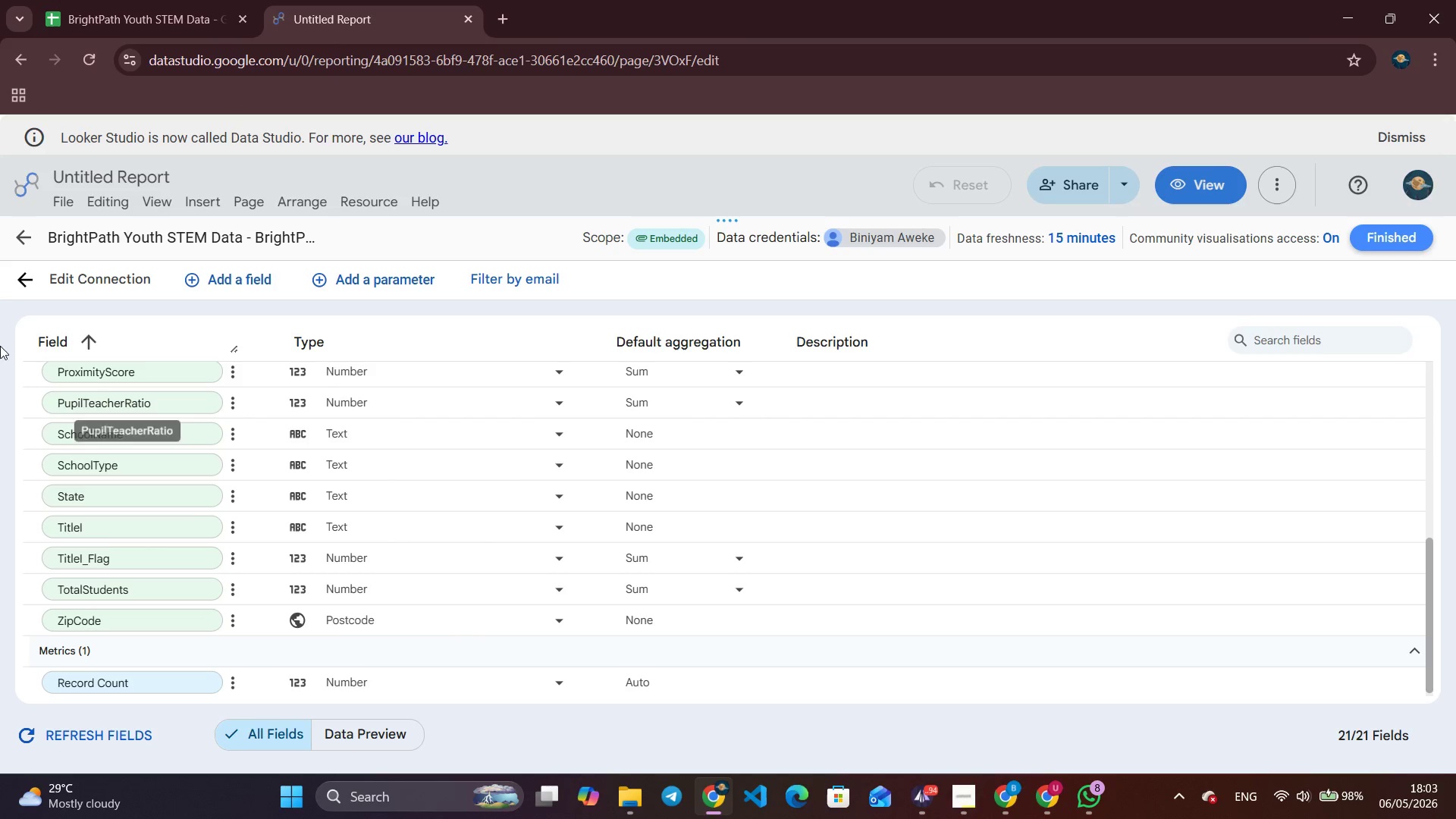 
left_click([25, 276])
 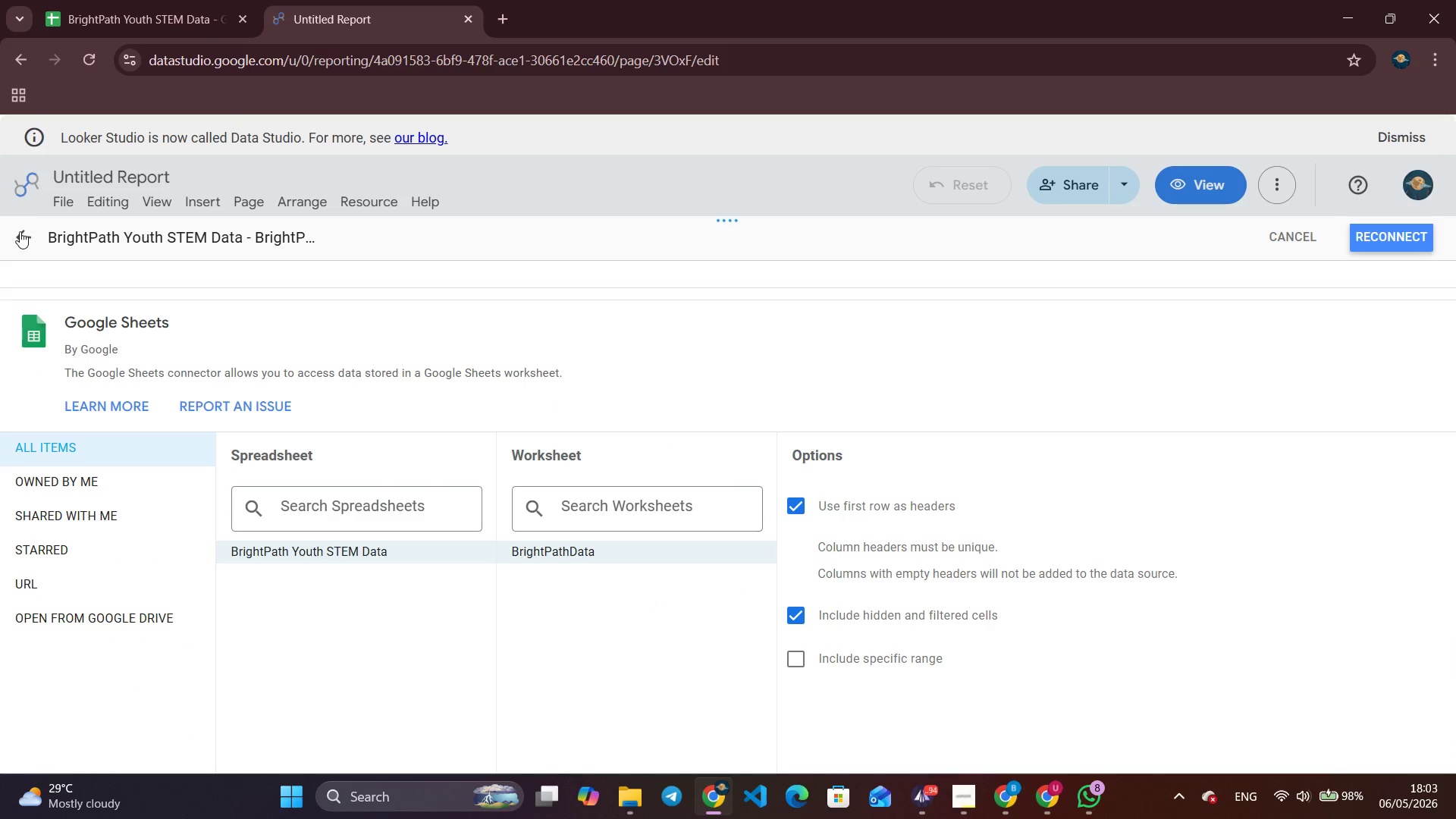 
left_click([24, 228])
 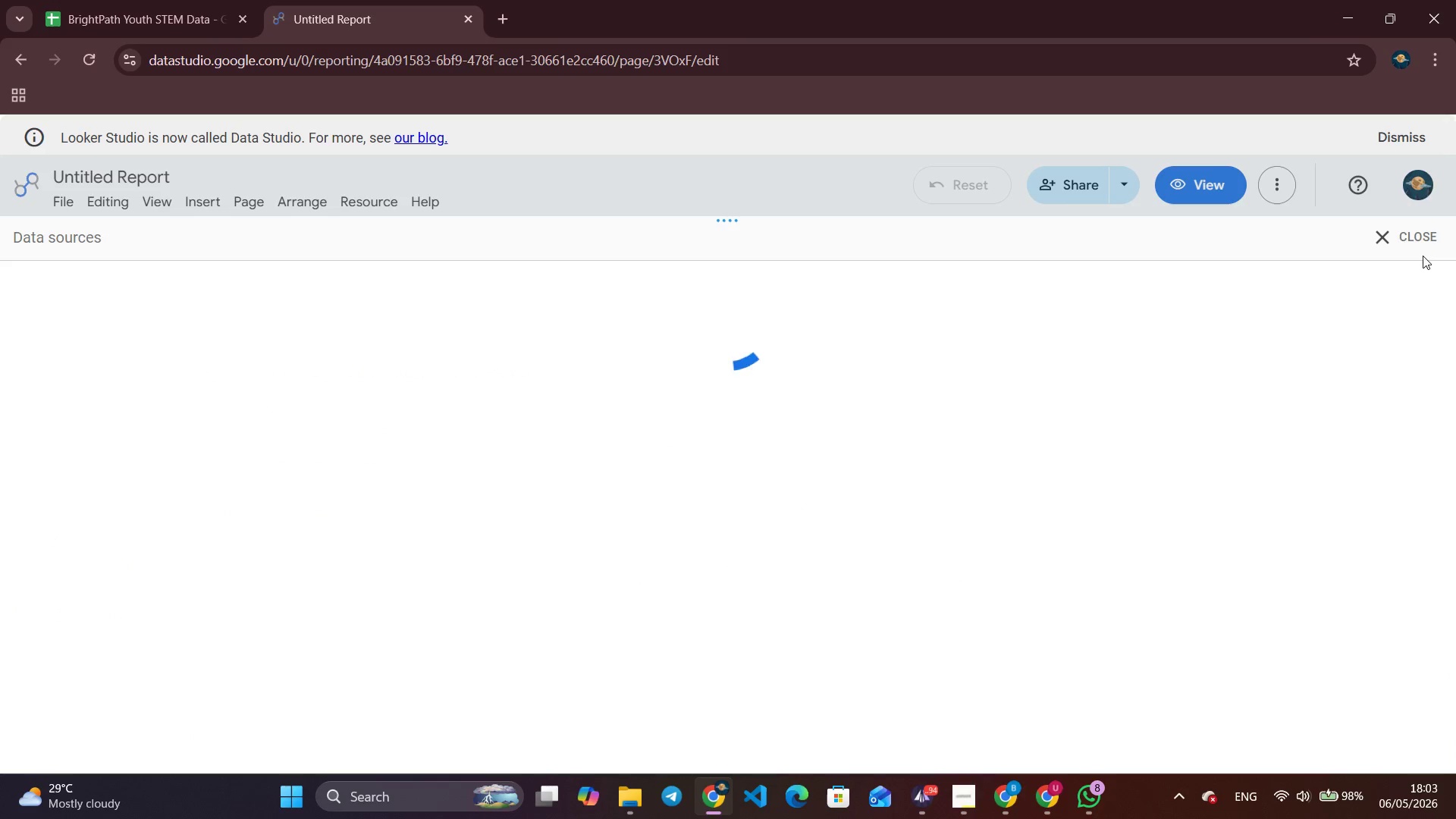 
left_click([1395, 234])
 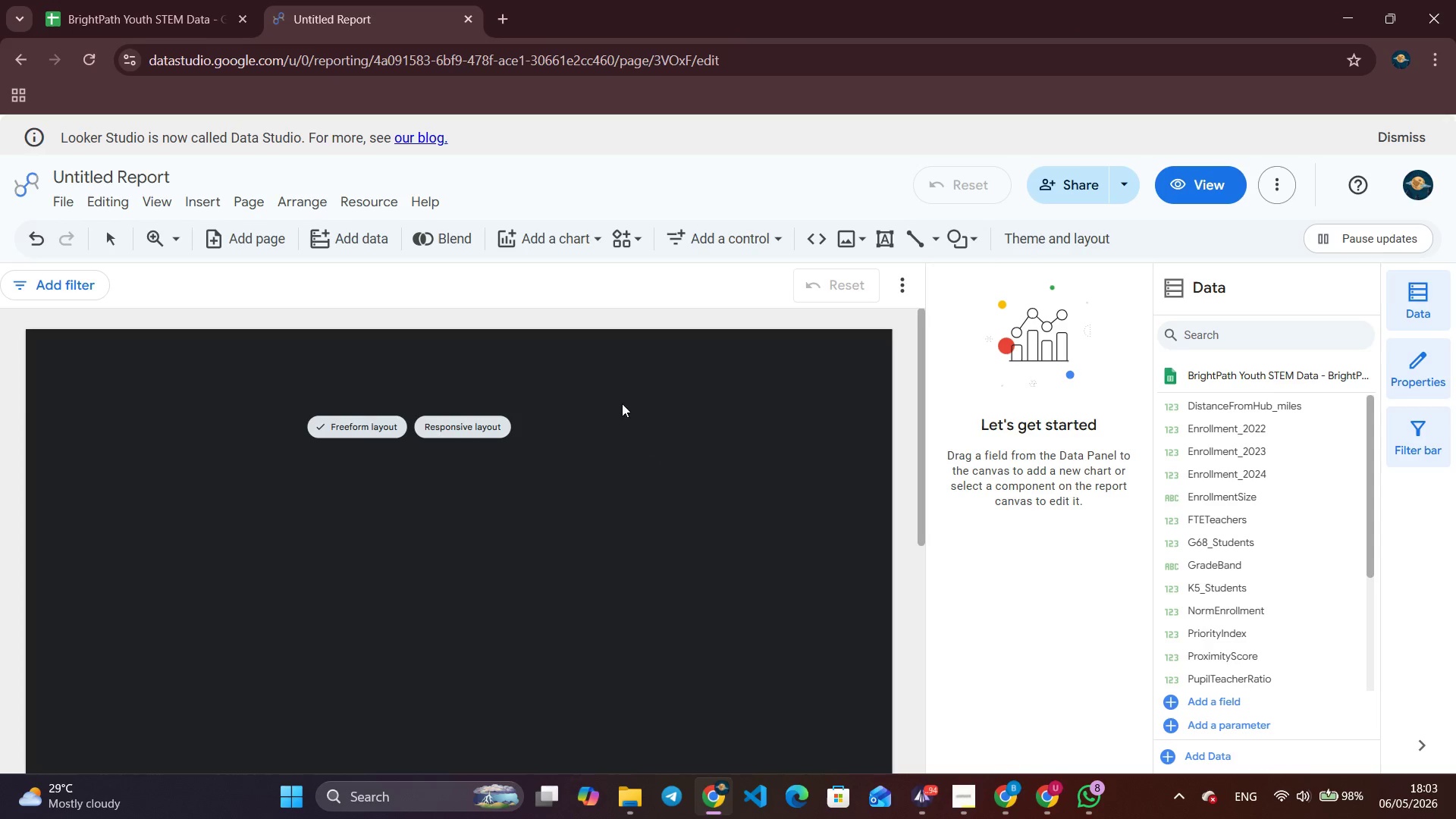 
left_click([369, 207])
 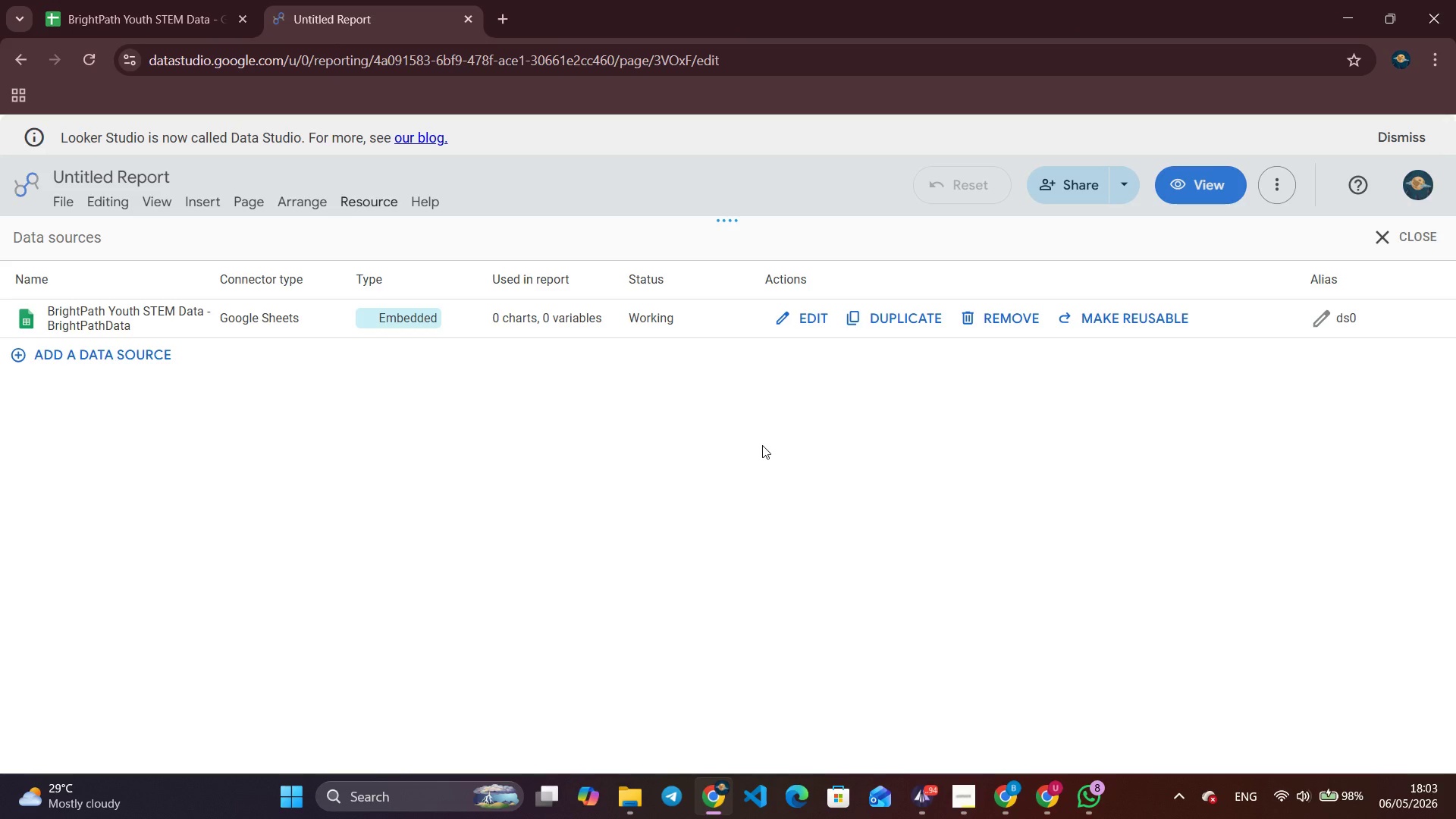 
wait(19.91)
 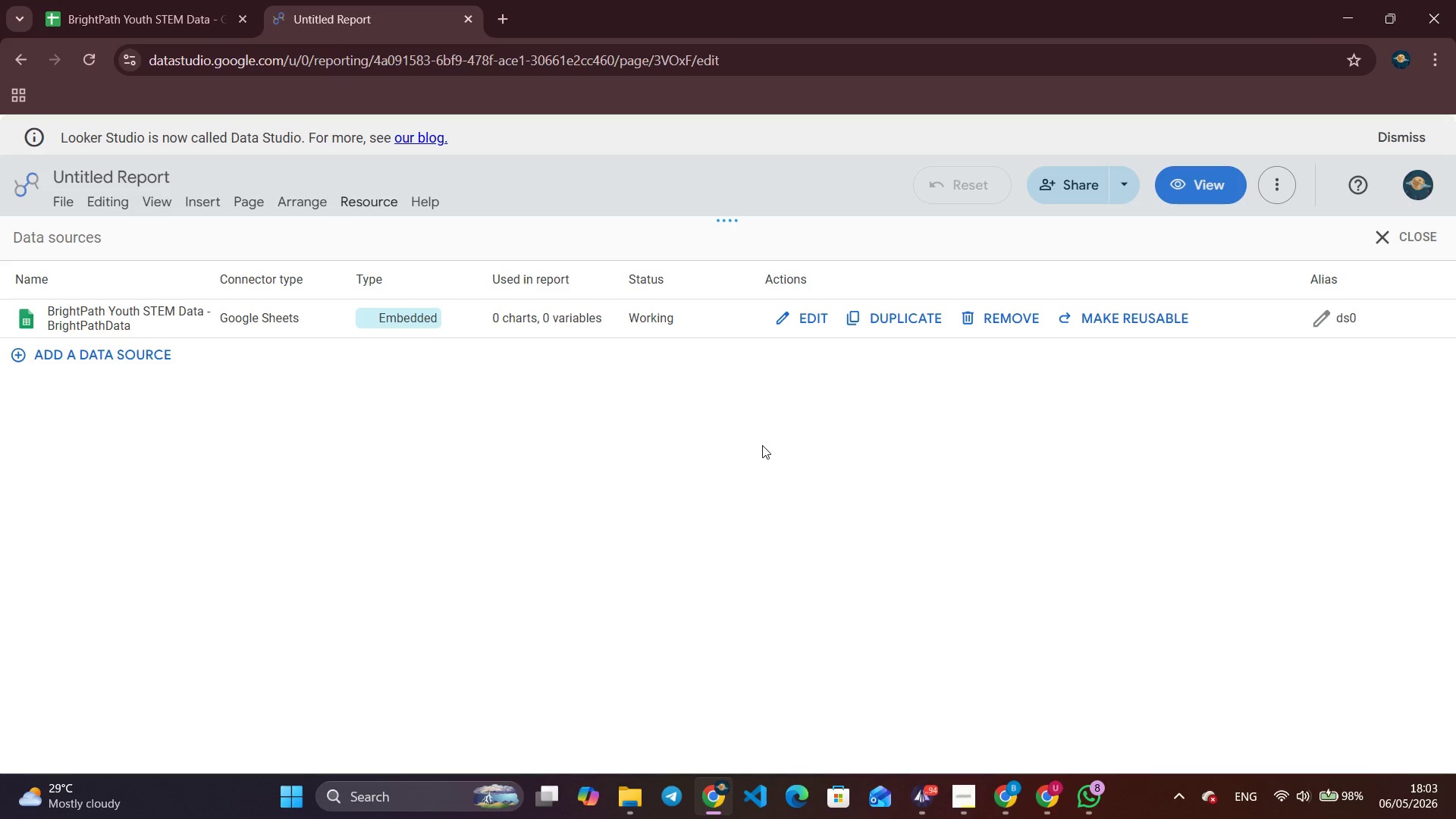 
left_click([811, 317])
 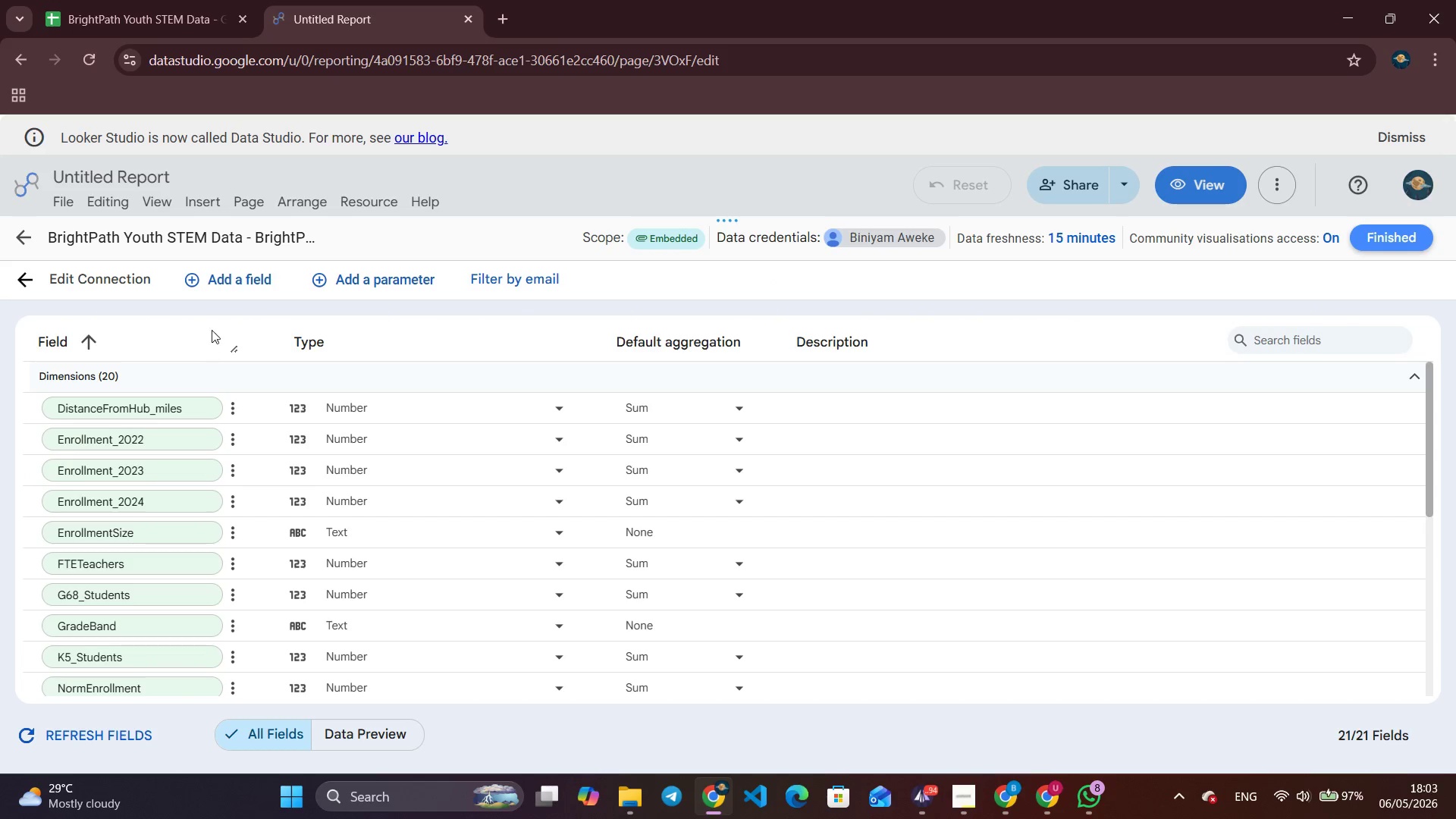 
left_click([245, 274])
 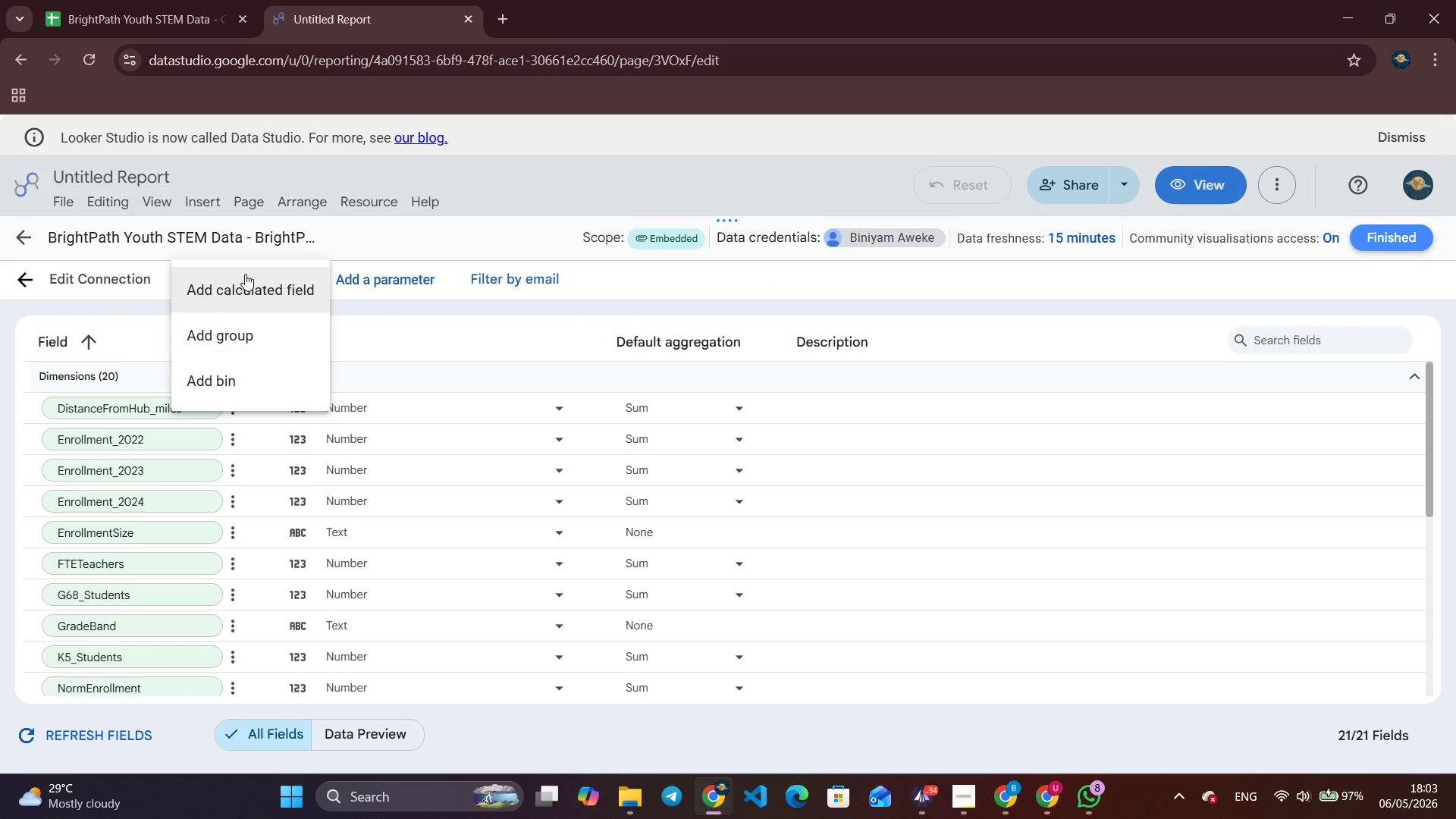 
left_click([245, 279])
 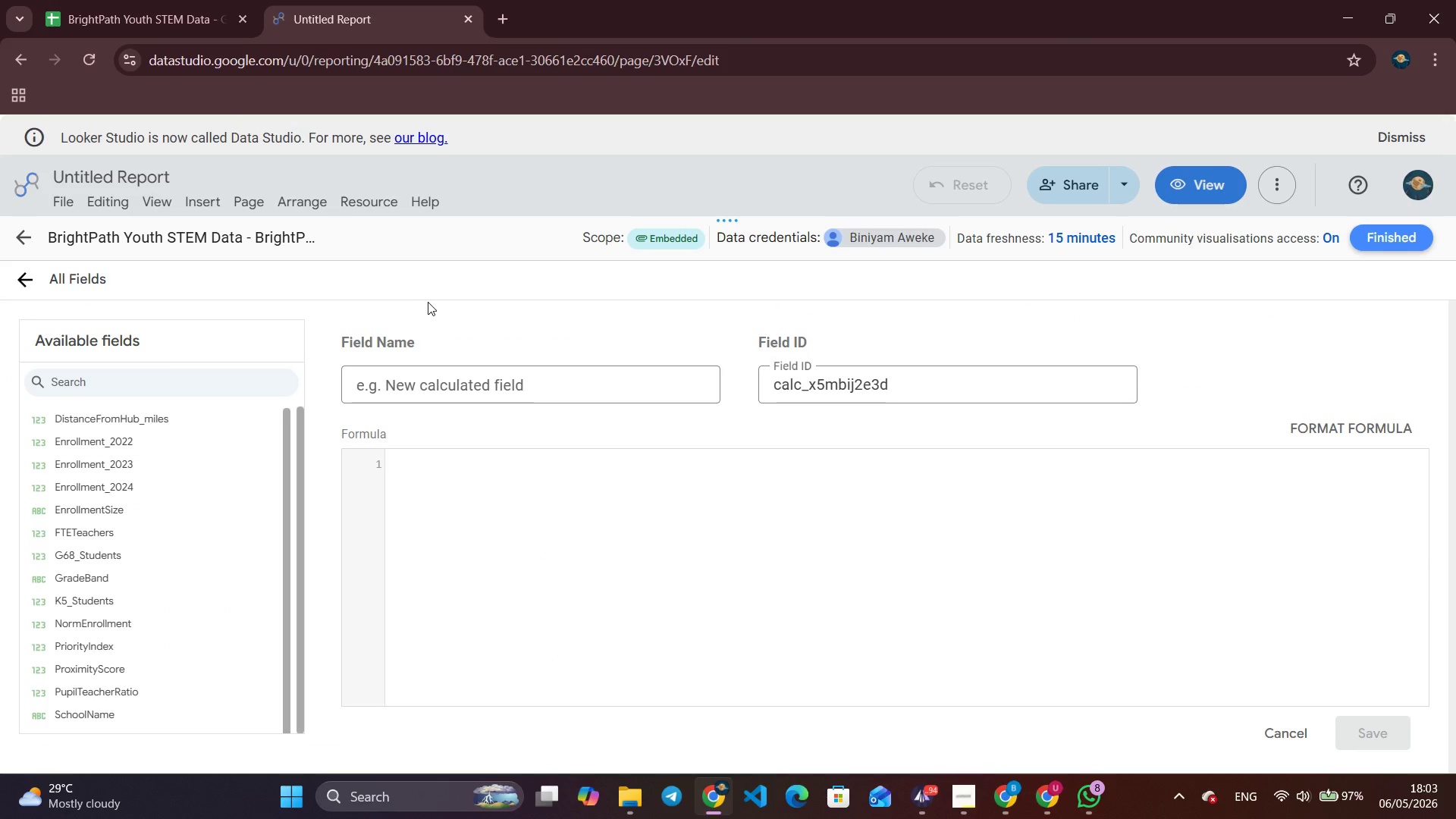 
left_click([489, 381])
 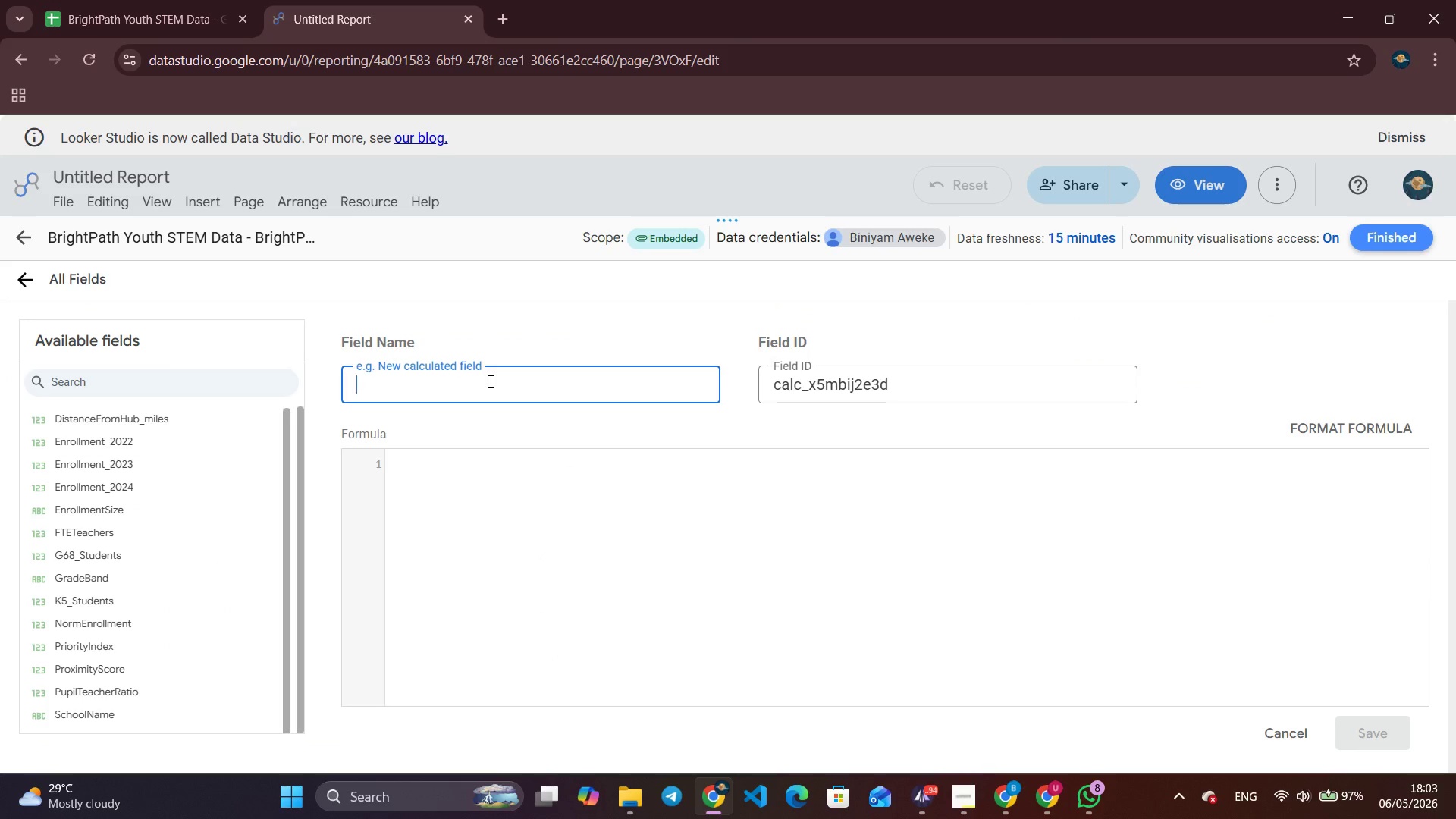 
type(Priority)
 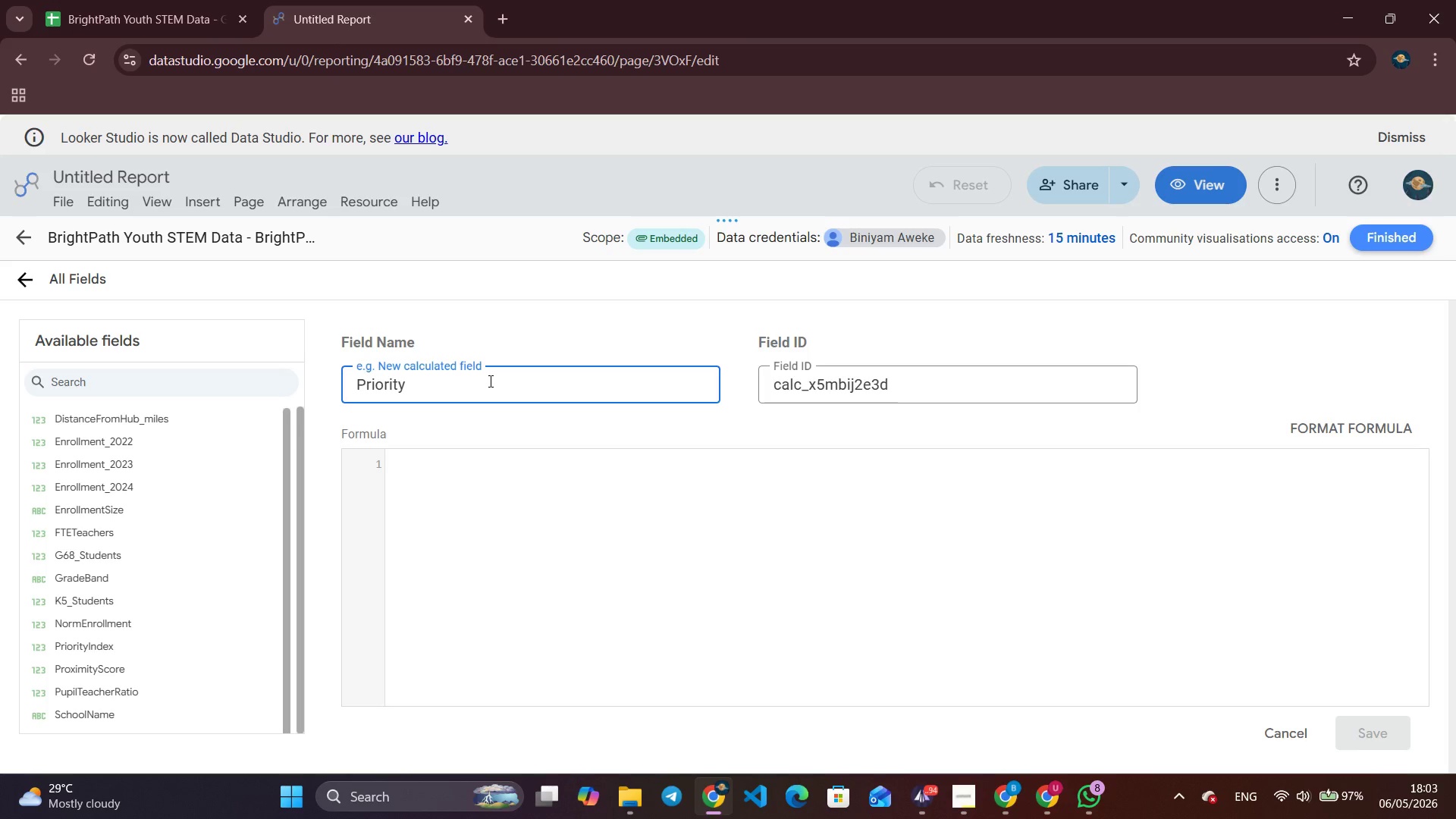 
wait(6.73)
 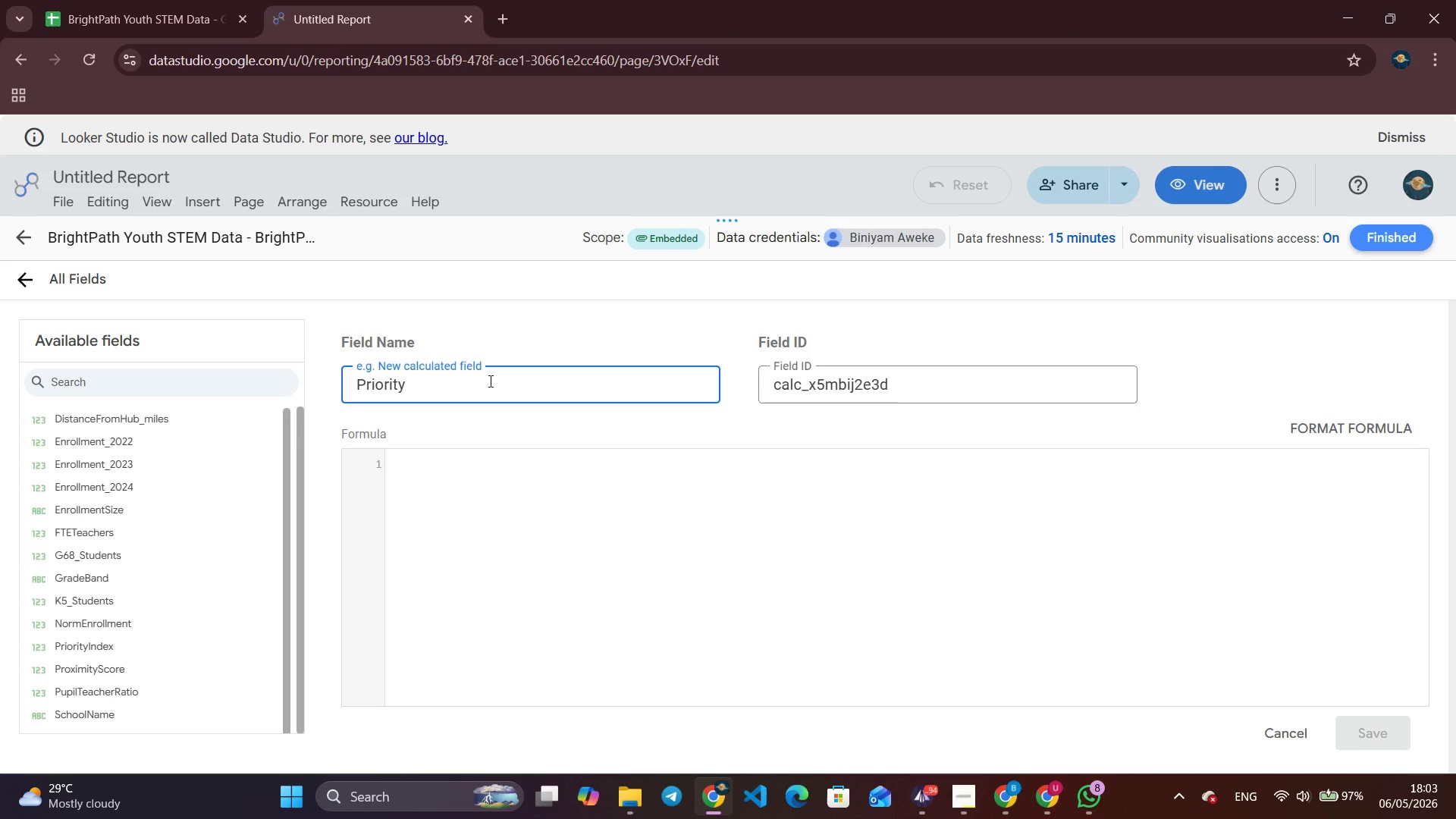 
type(IndexCalc)
 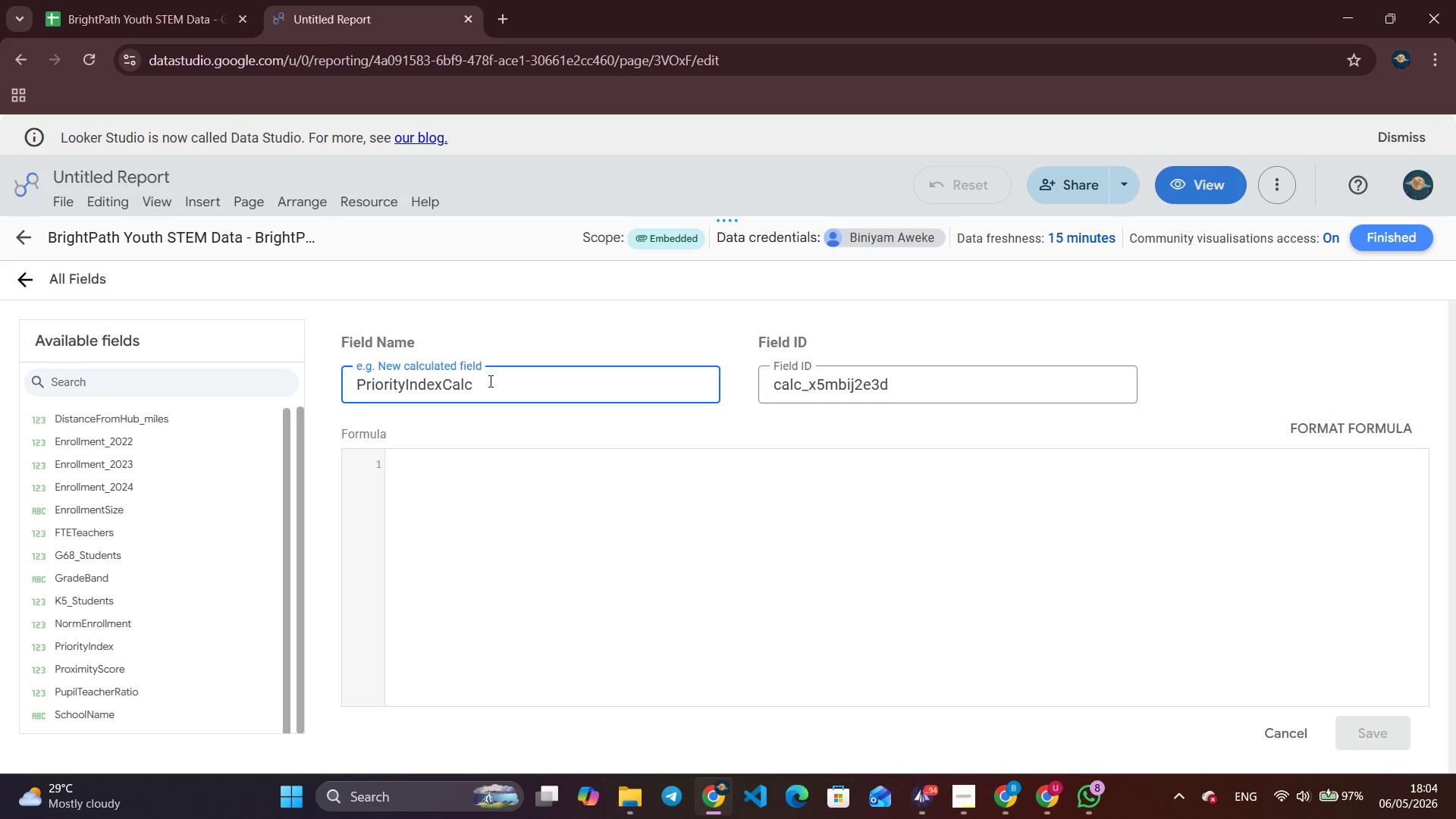 
wait(13.7)
 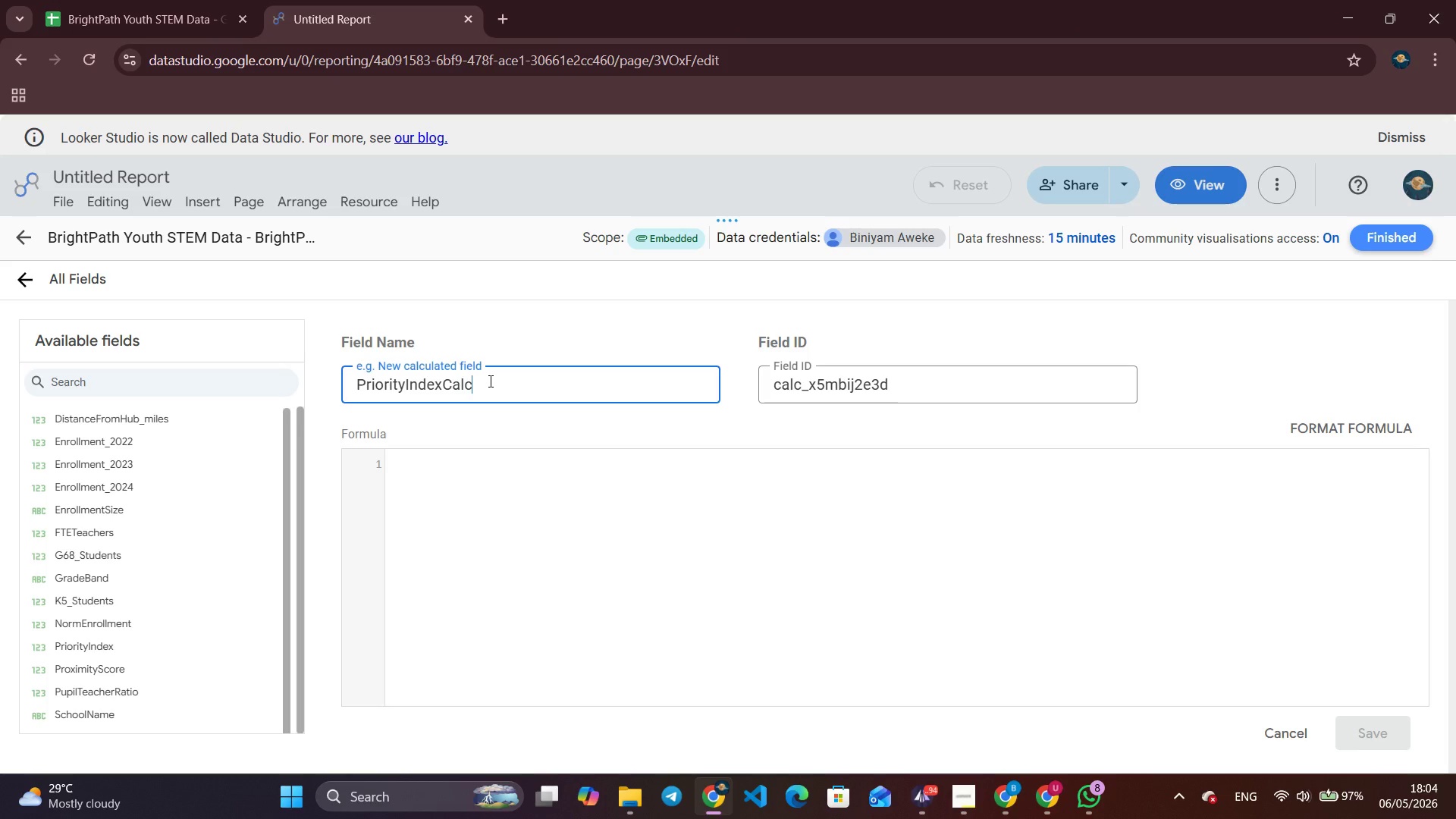 
key(Shift+9)
 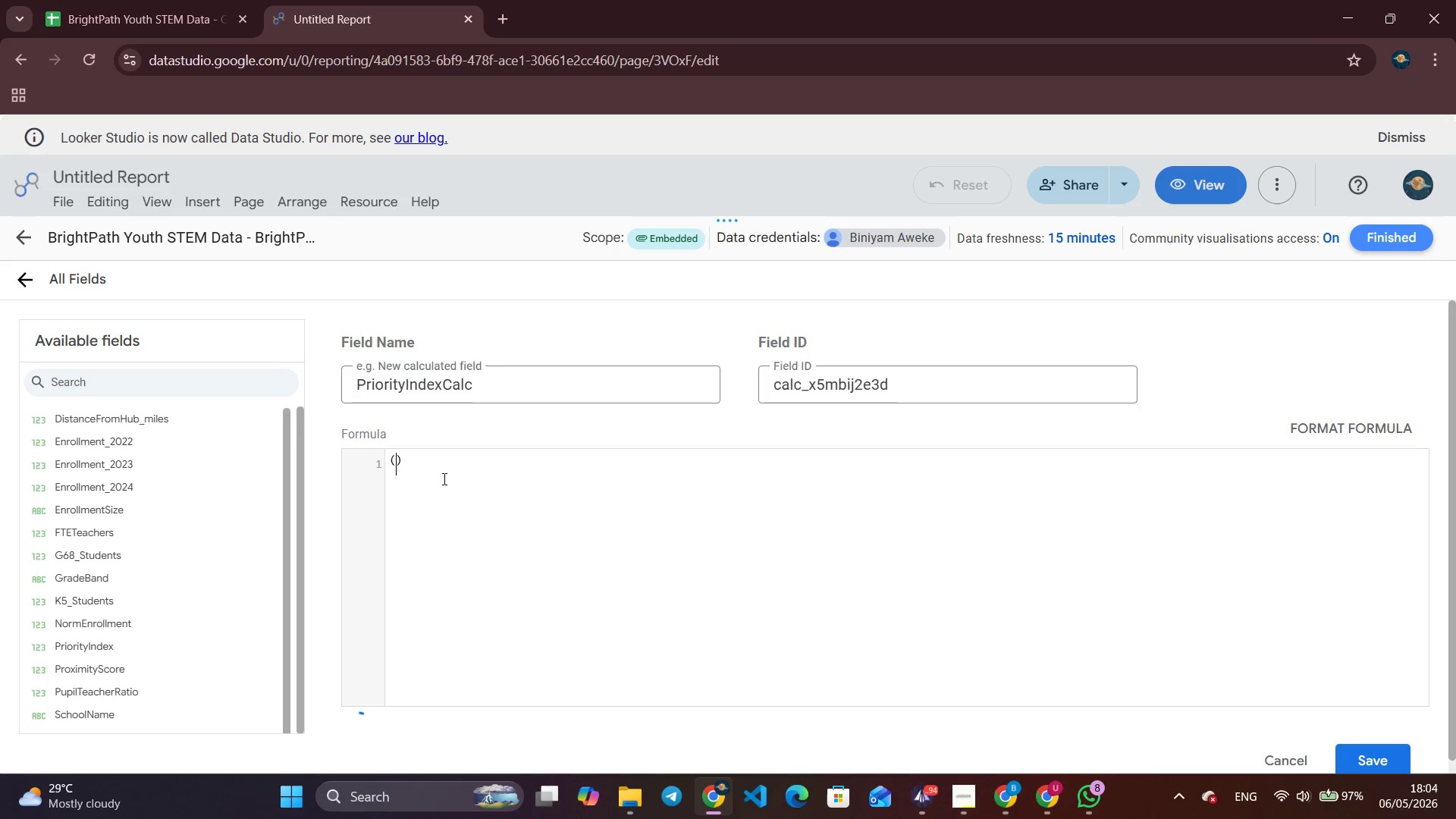 
type(Total)
 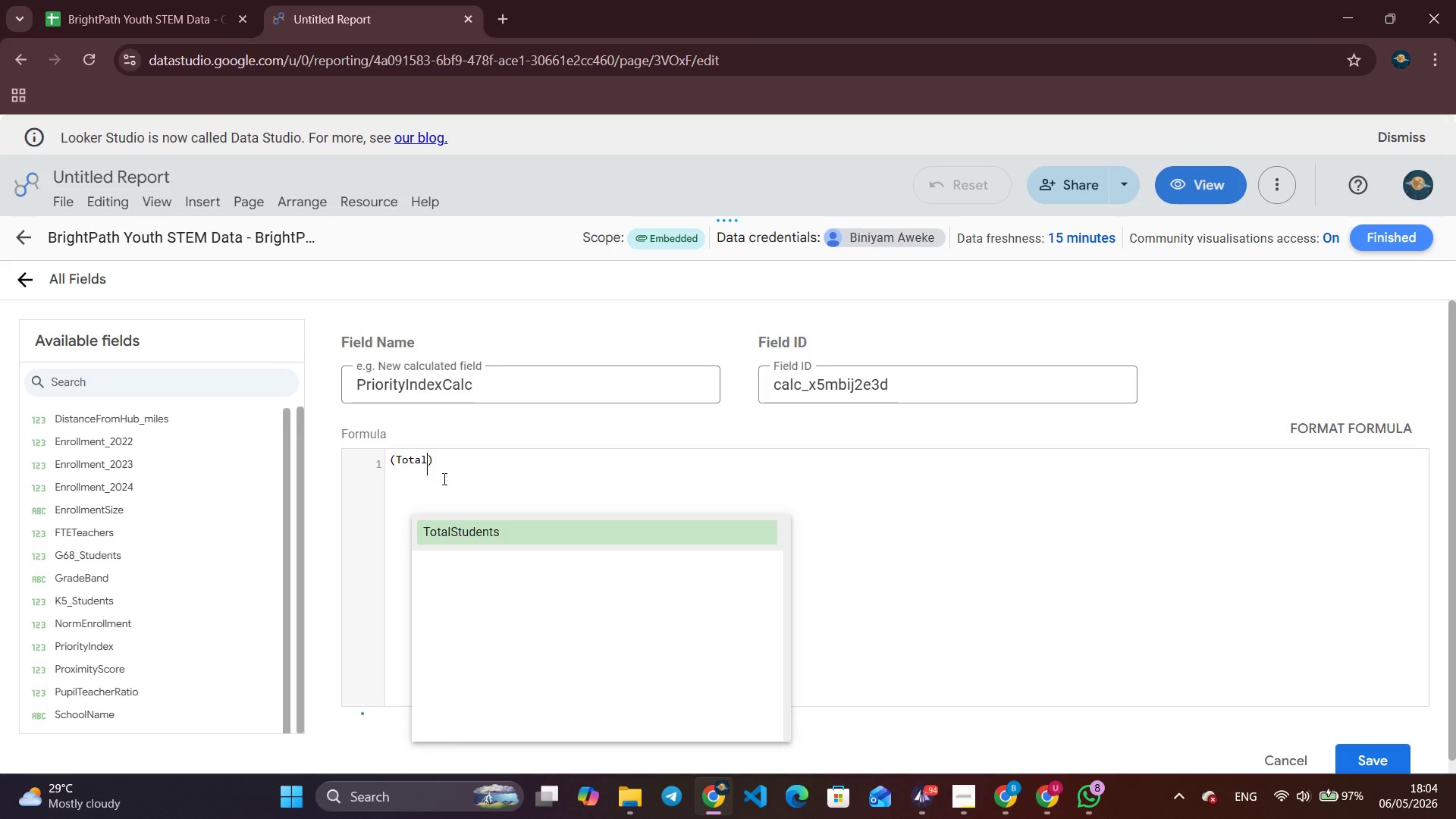 
key(Enter)
 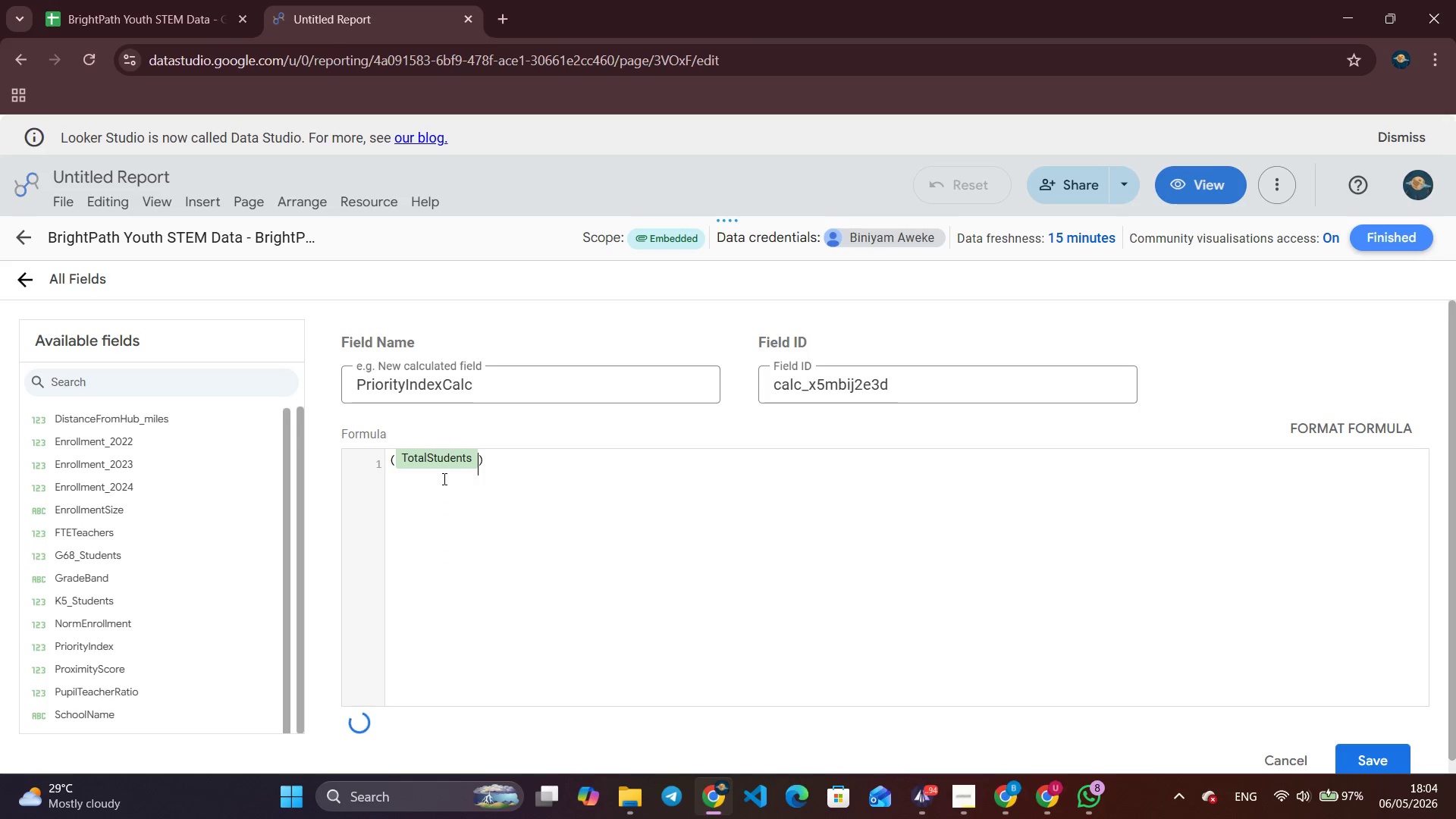 
type(/)
key(Backspace)
type( / 4000)
 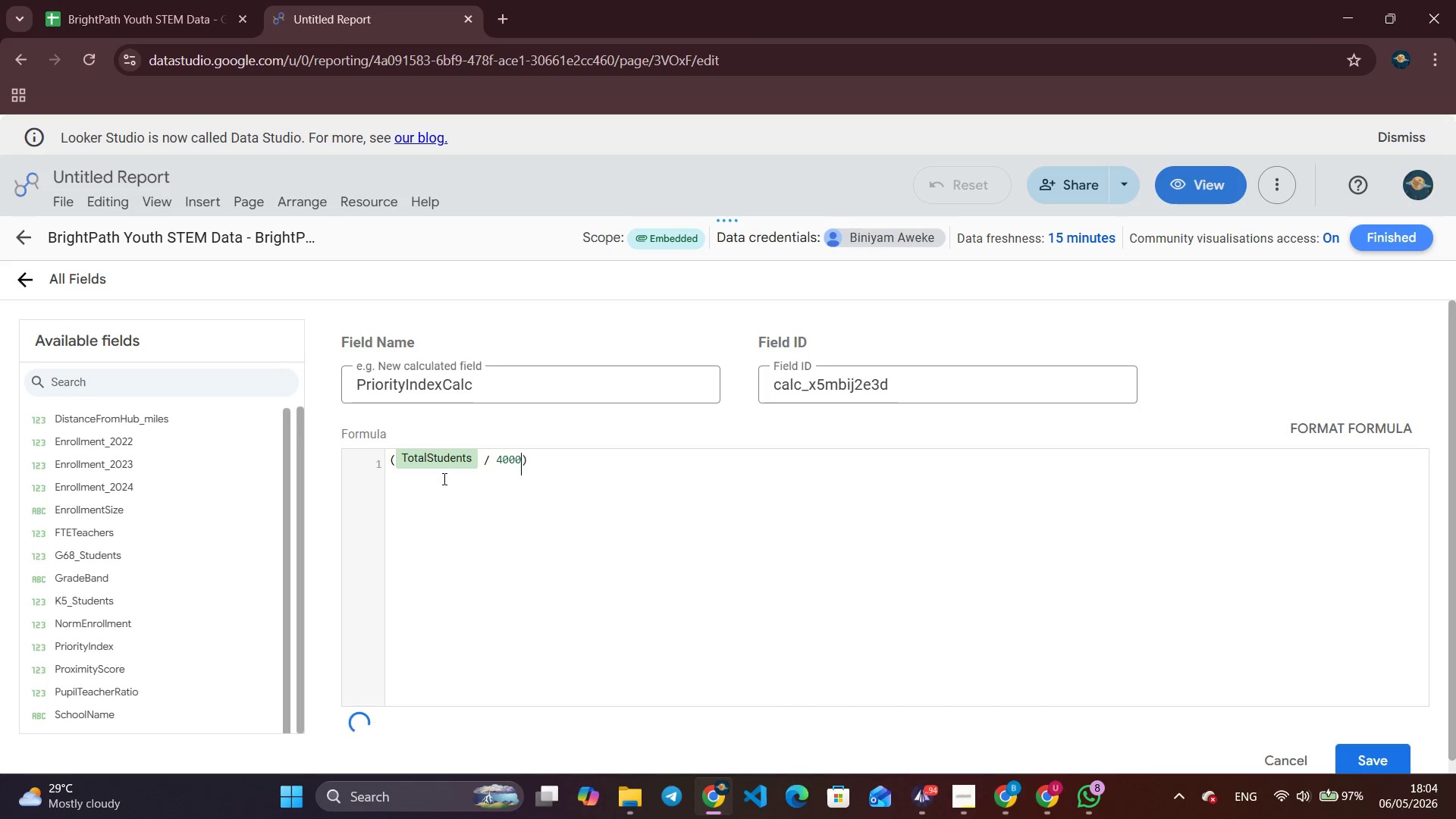 
key(ArrowRight)
 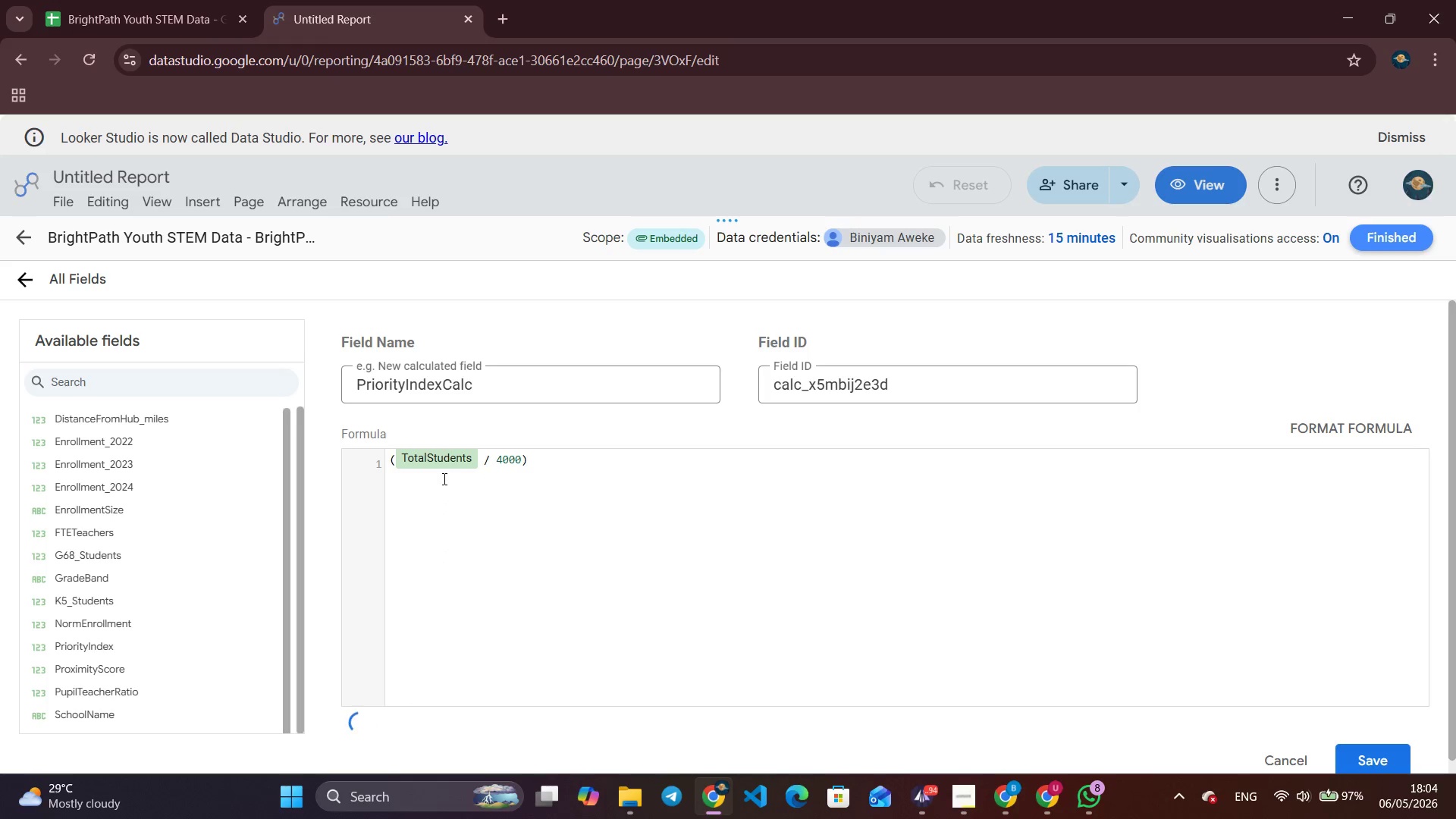 
type( * 0.40)
 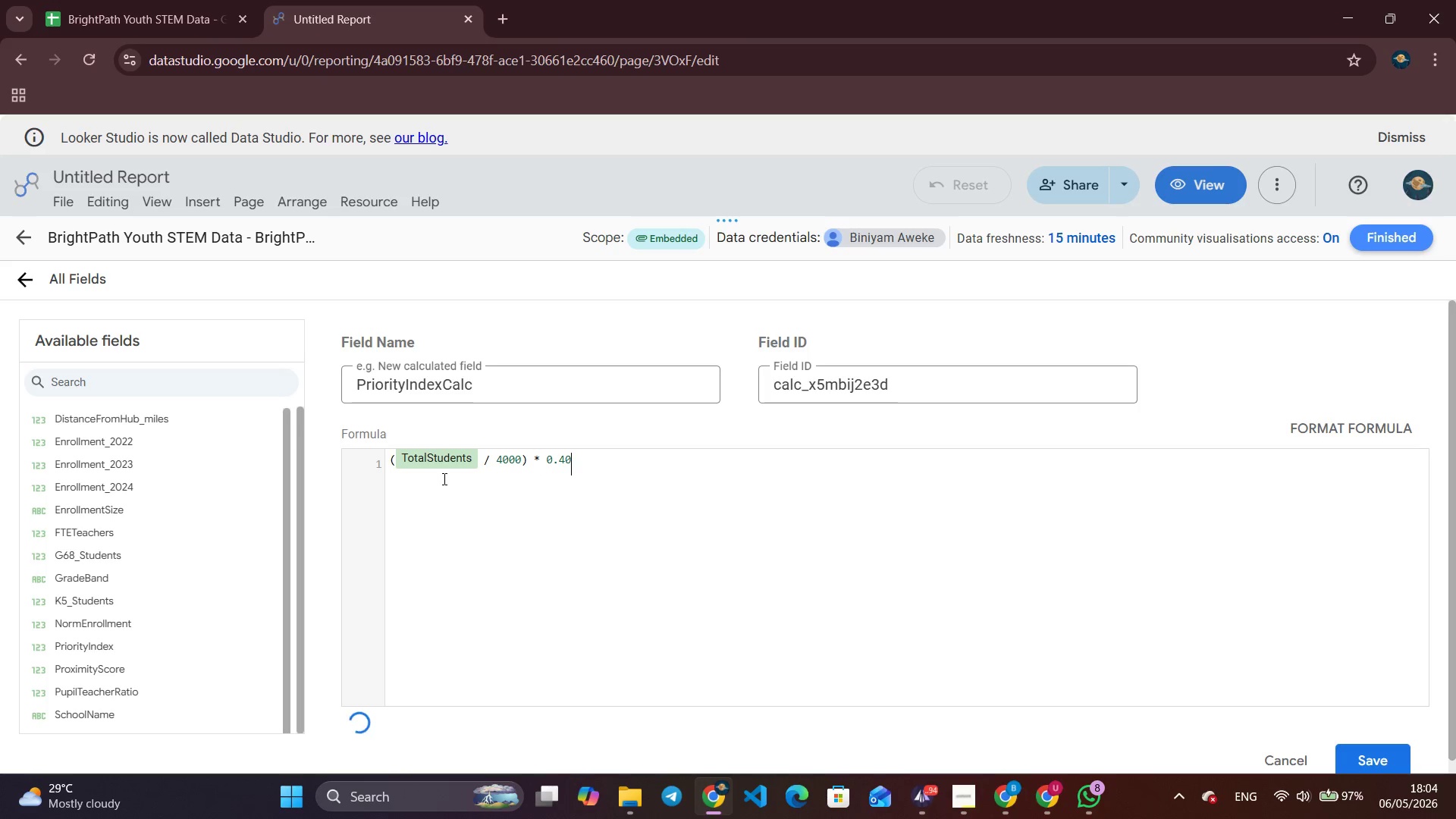 
wait(13.61)
 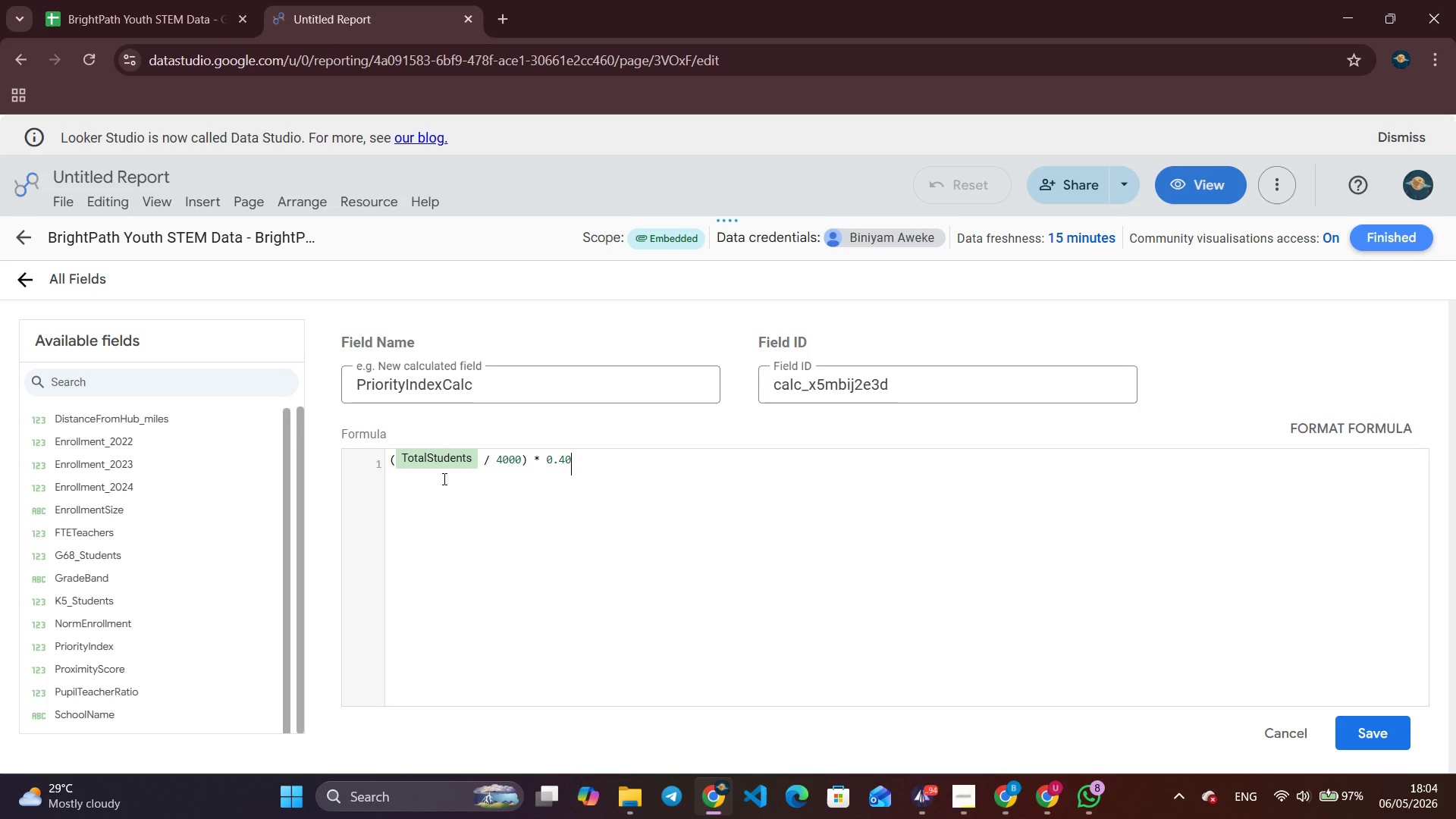 
key(Space)
 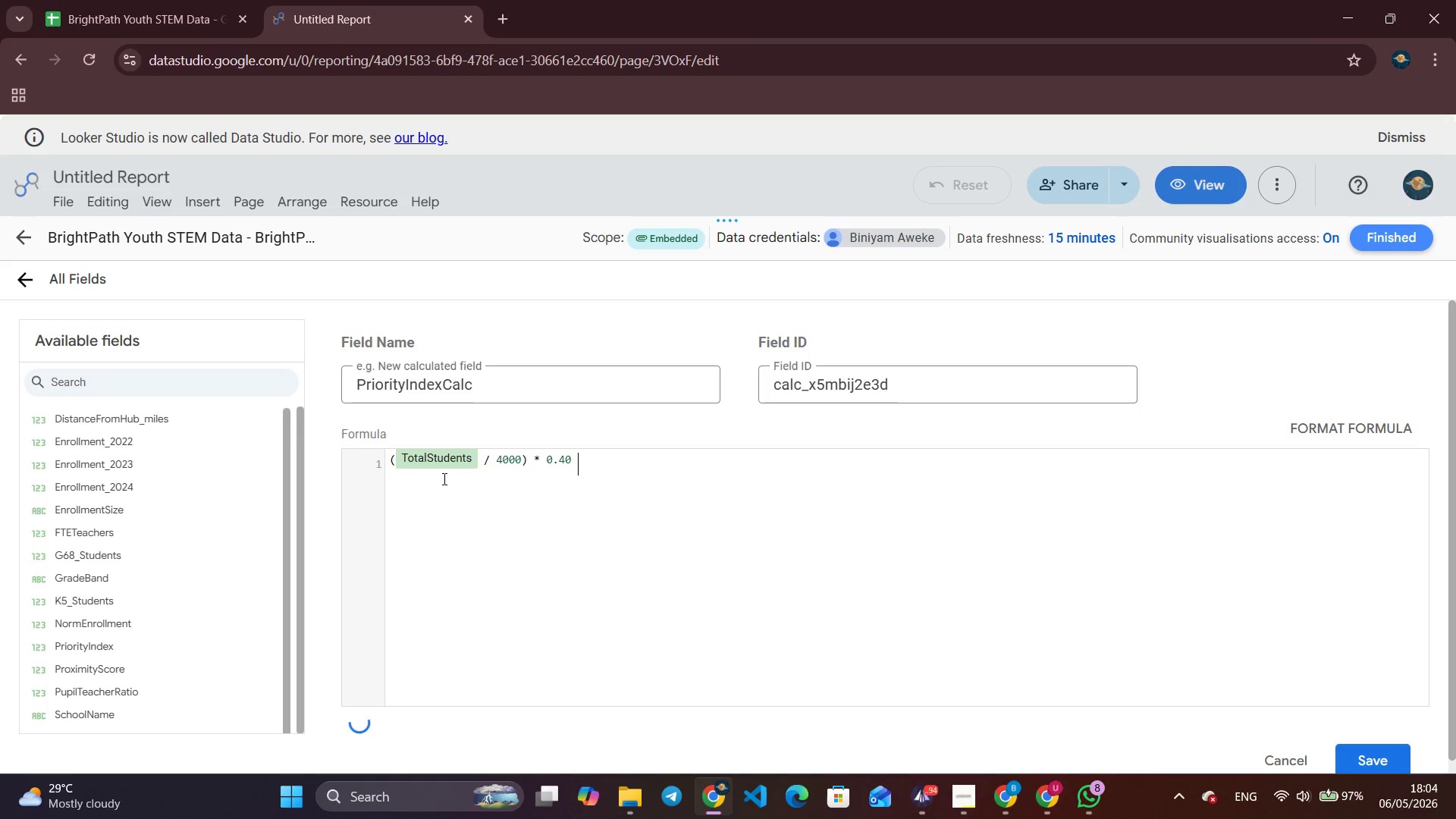 
key(Shift+Equal)
 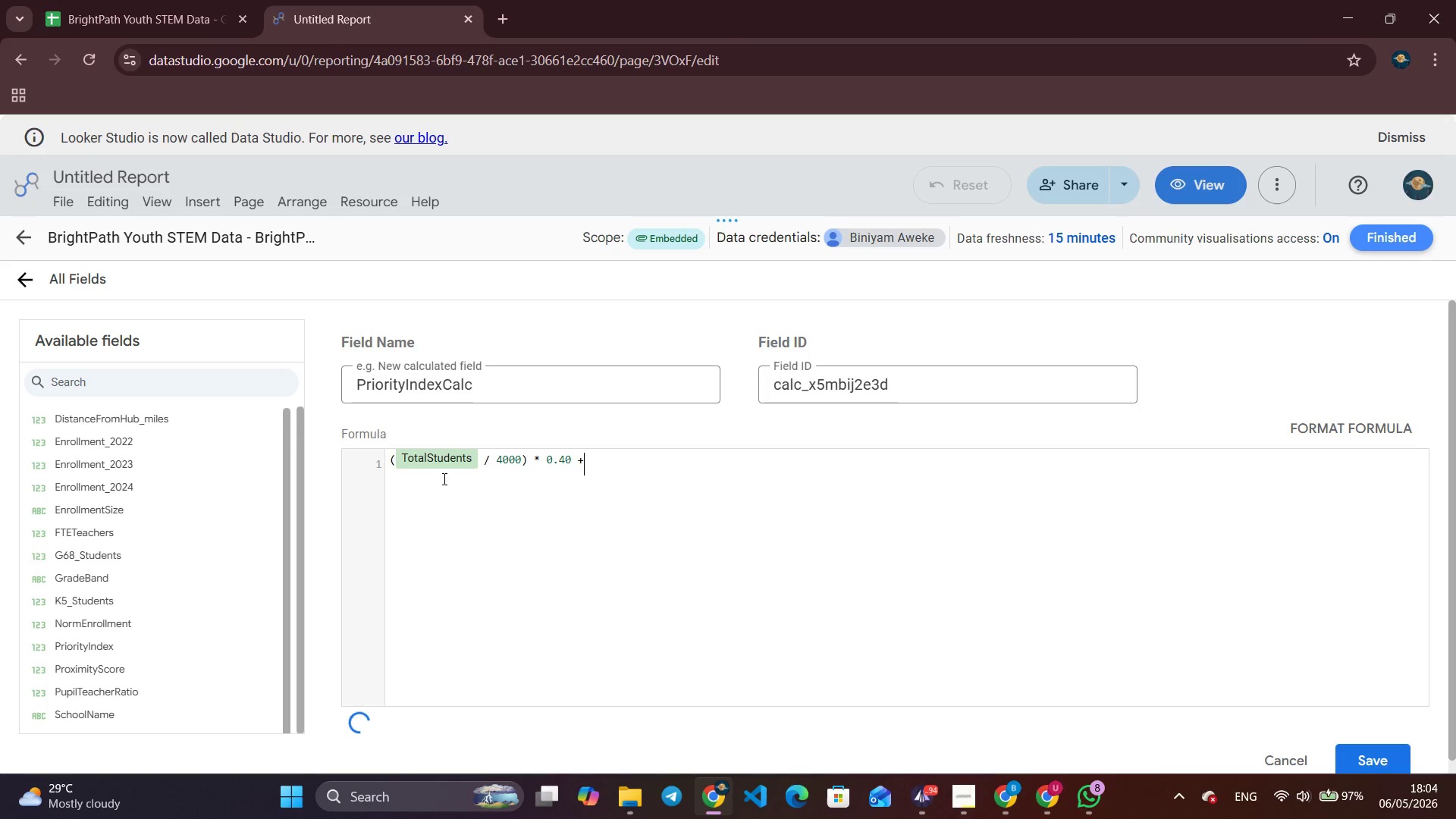 
key(Shift+ShiftRight)
 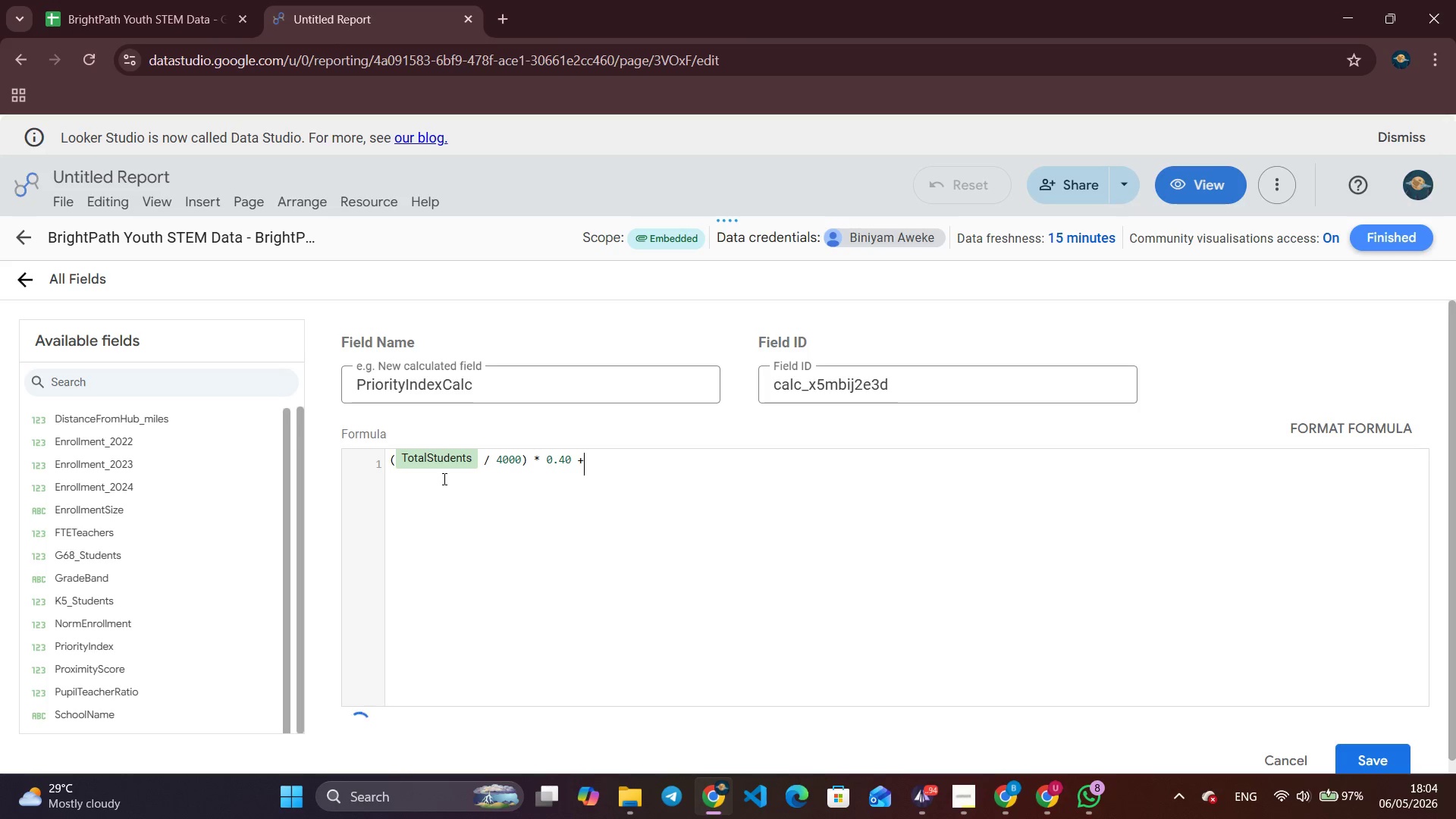 
hold_key(key=Space, duration=0.73)
 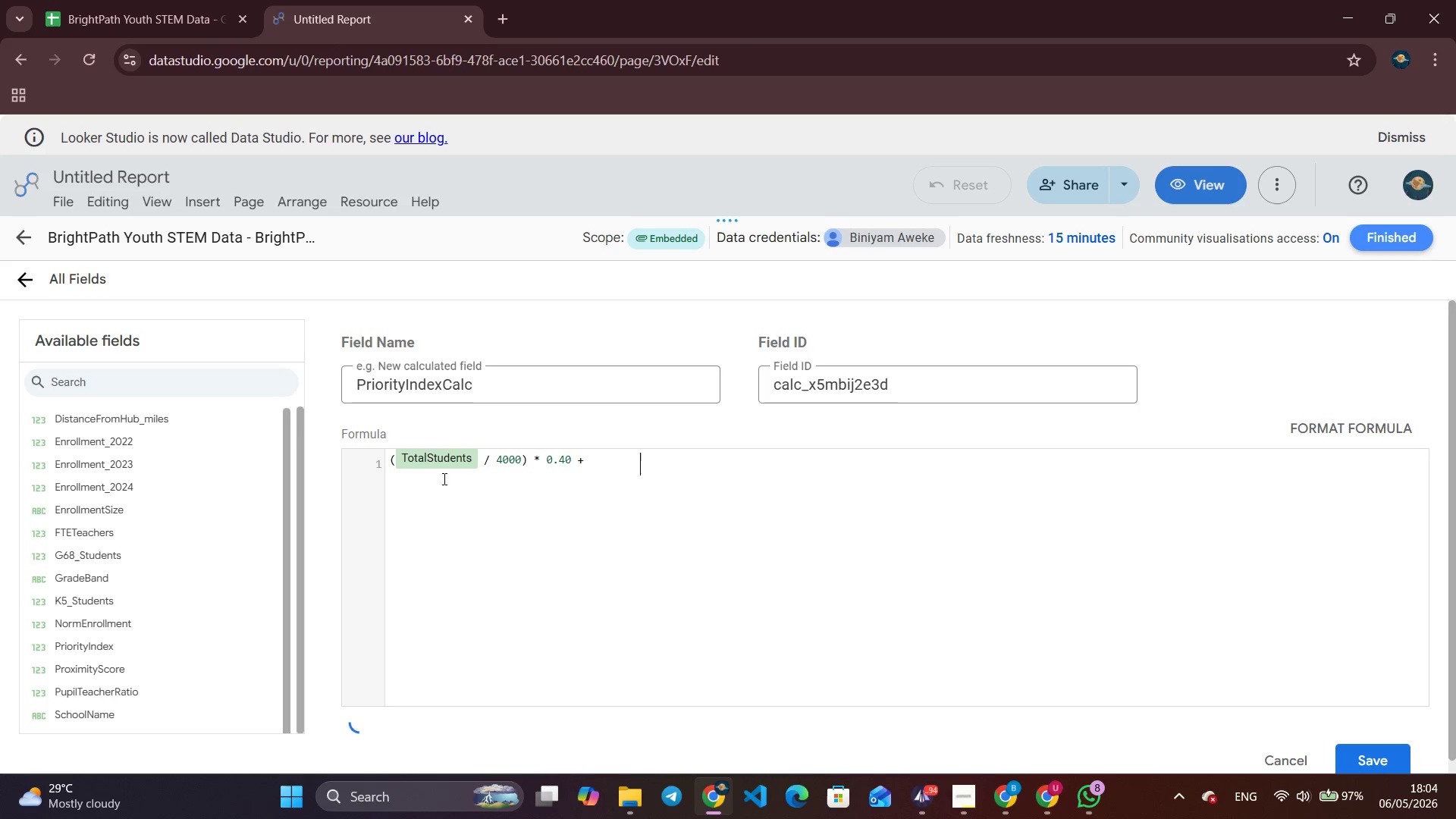 
hold_key(key=Space, duration=2.45)
 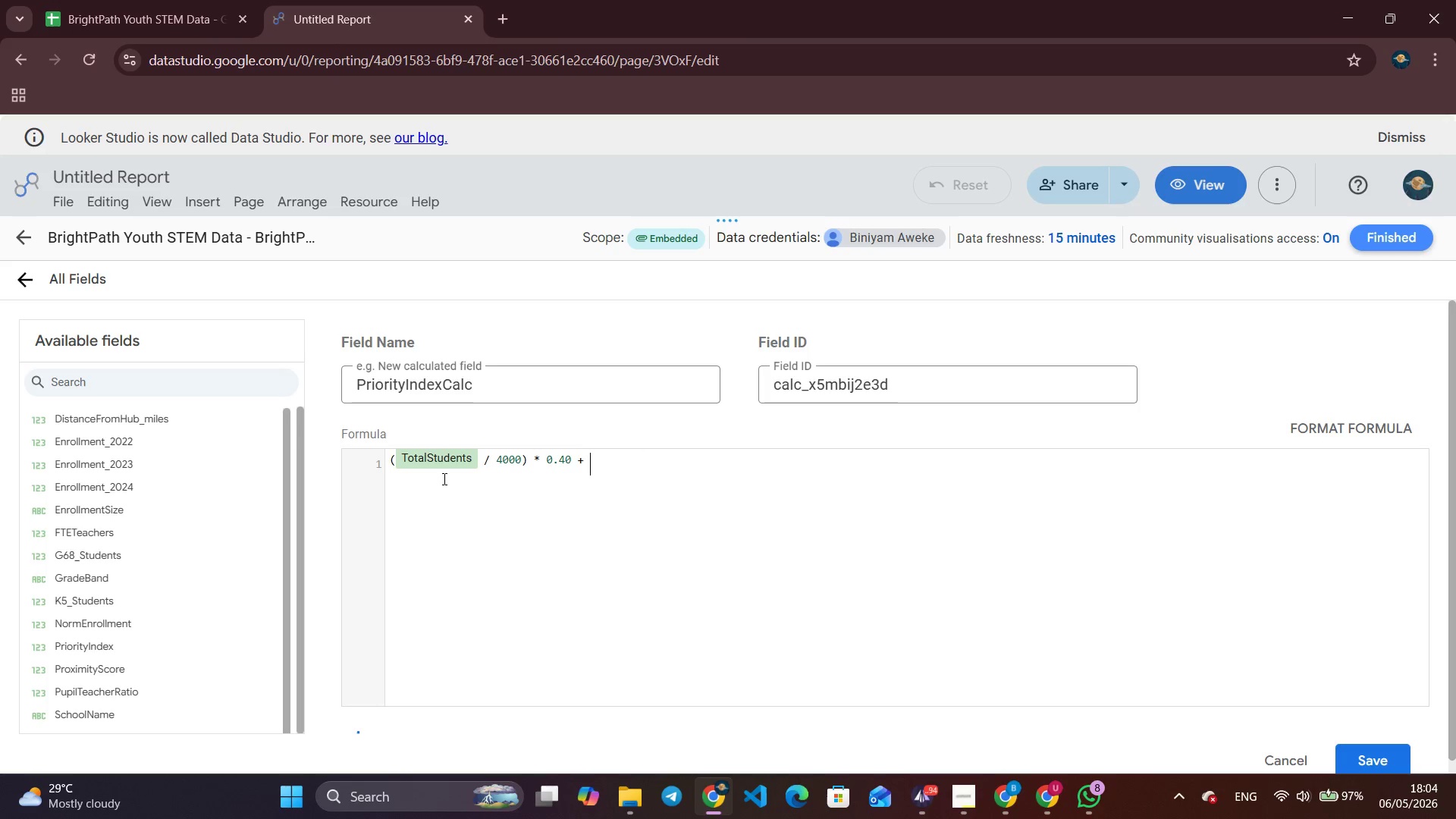 
hold_key(key=Backspace, duration=0.7)
 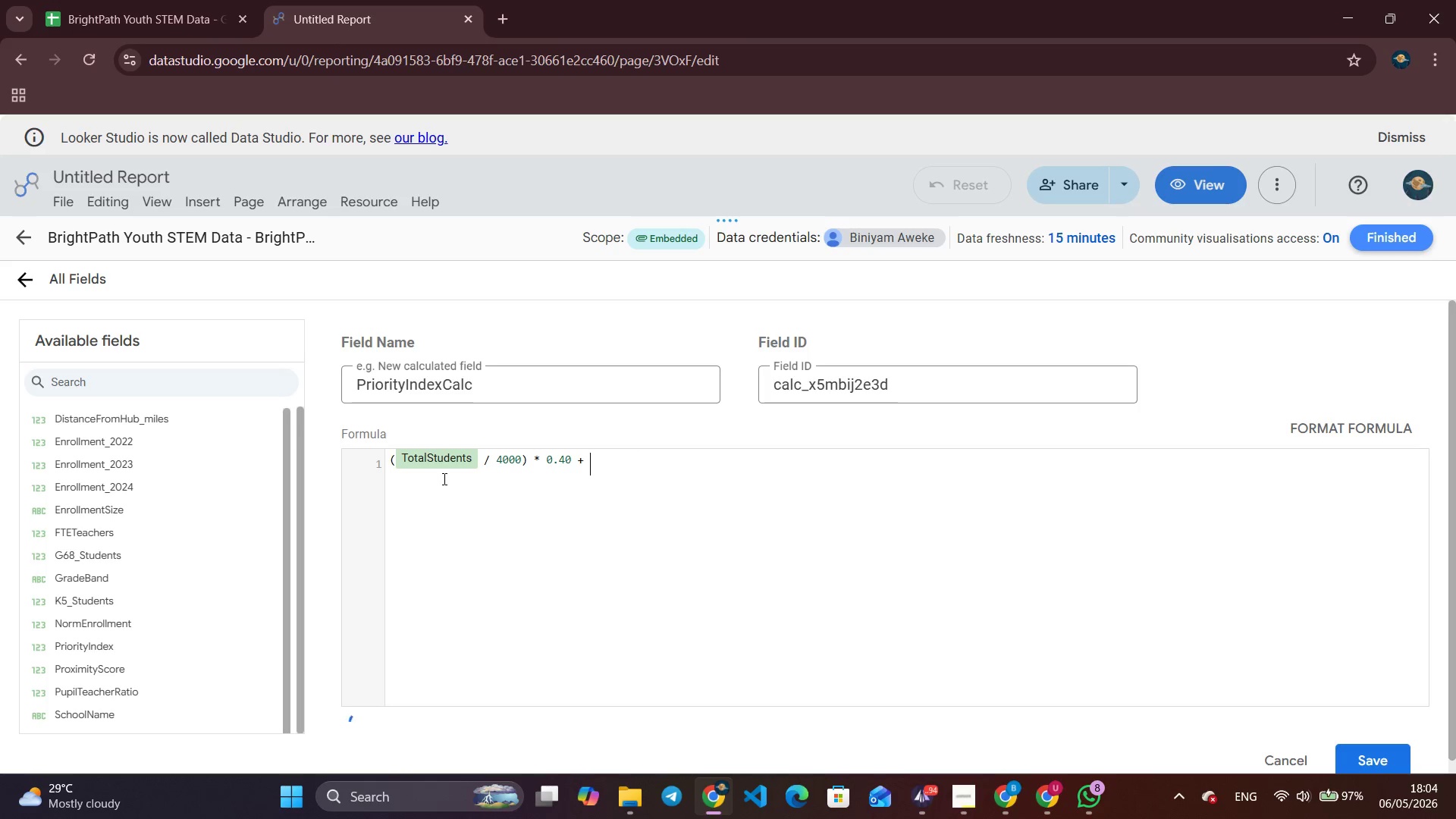 
key(Backspace)
 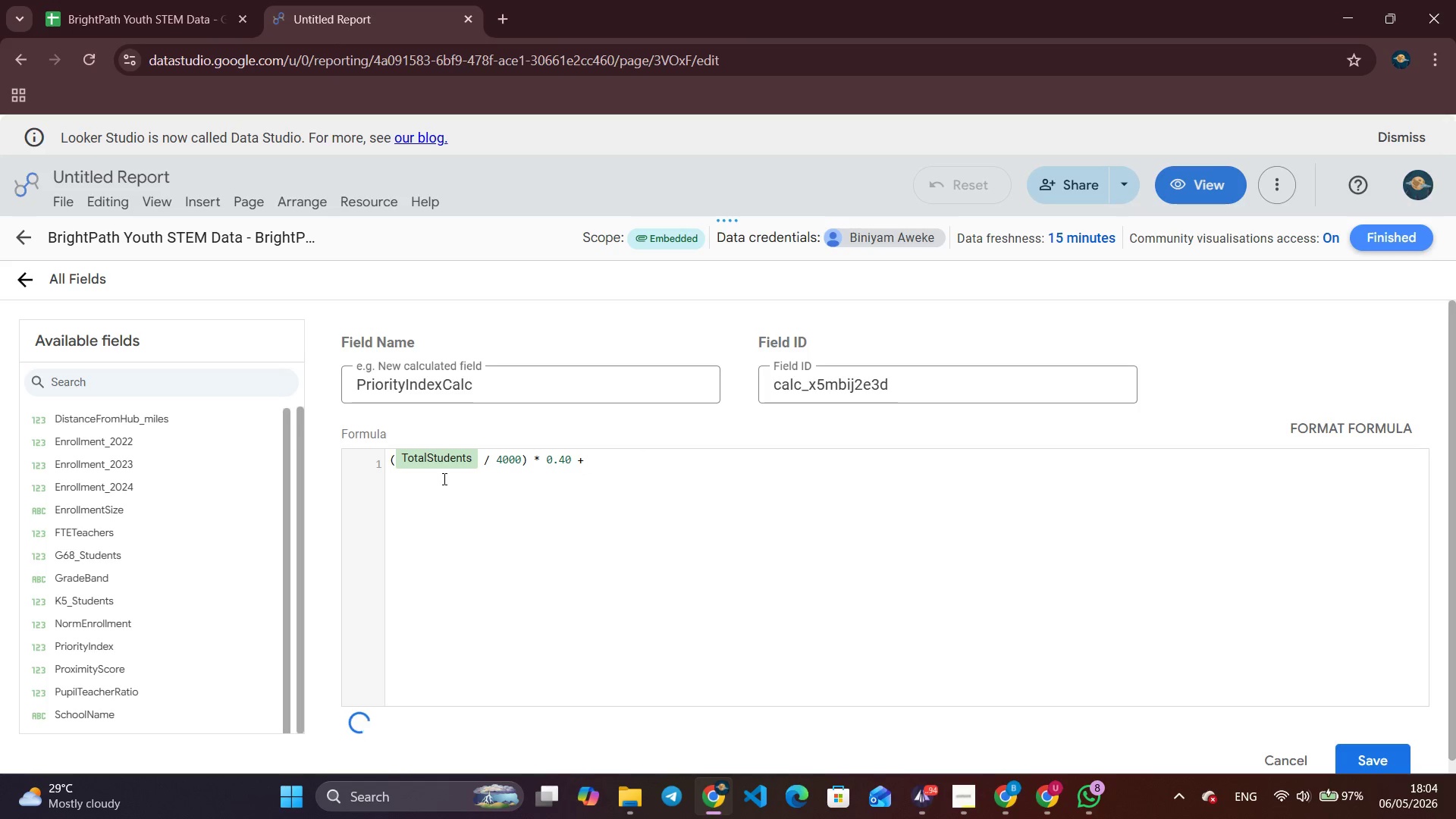 
key(Shift+T)
 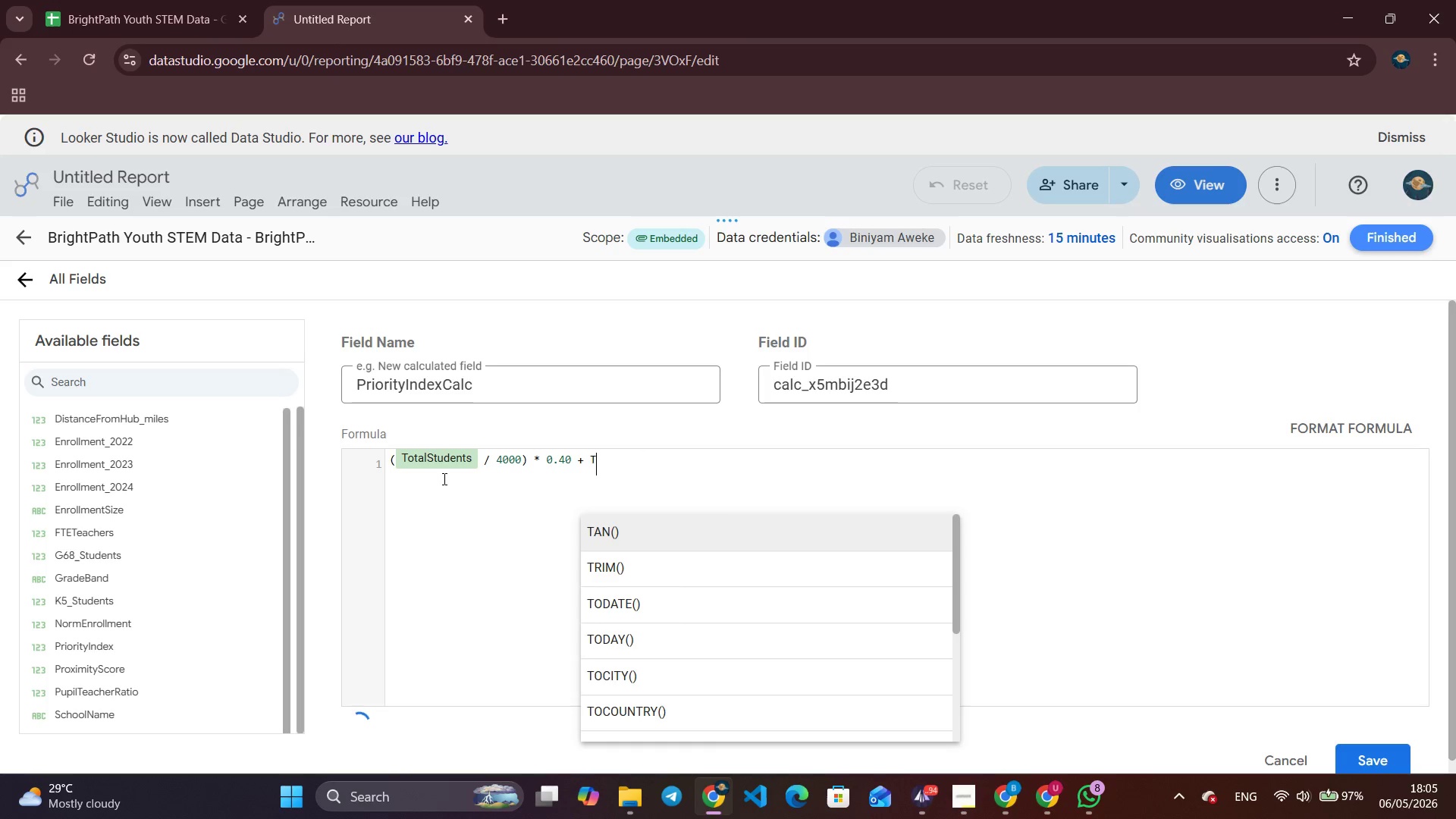 
type(itle)
 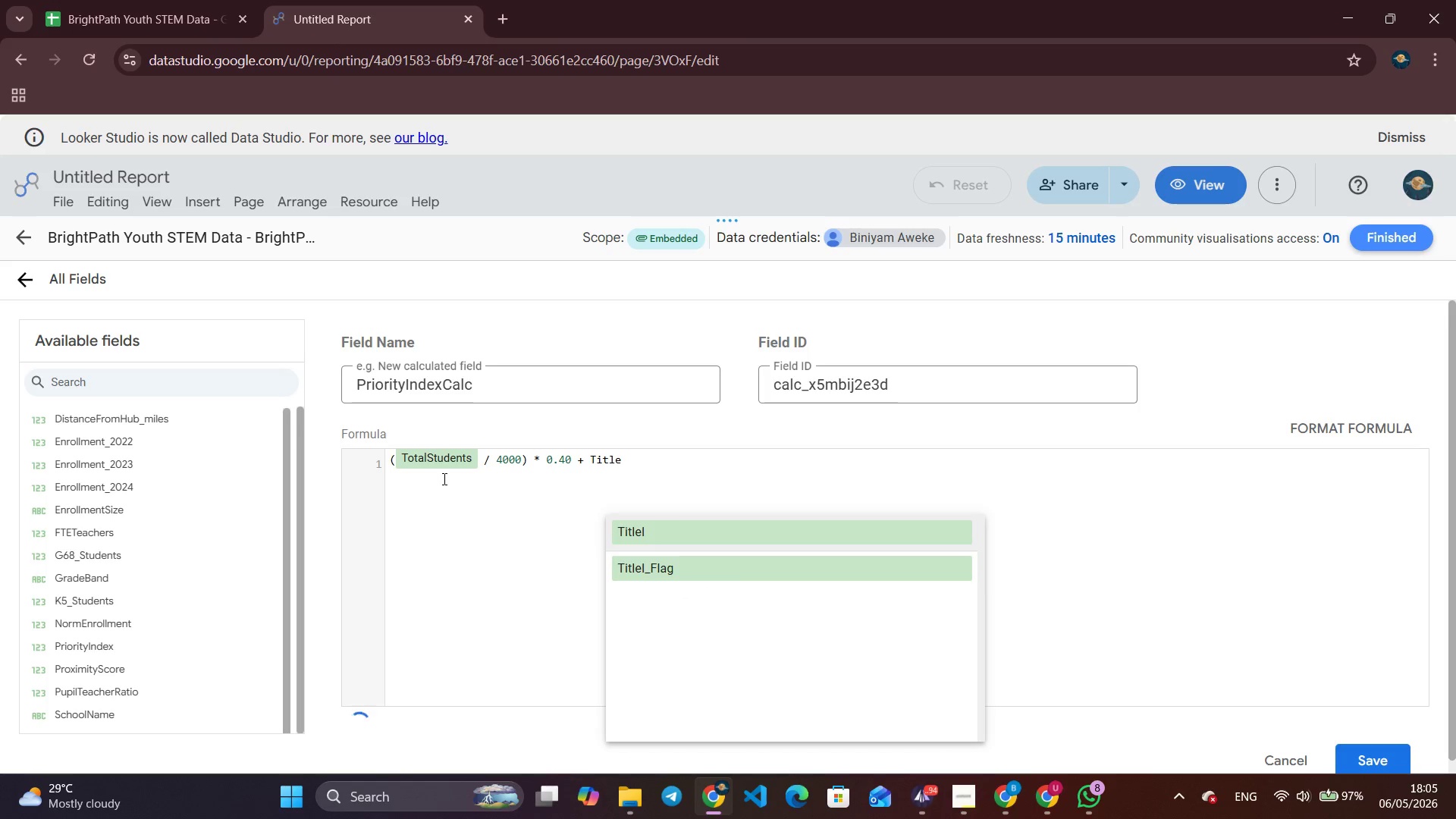 
left_click([643, 570])
 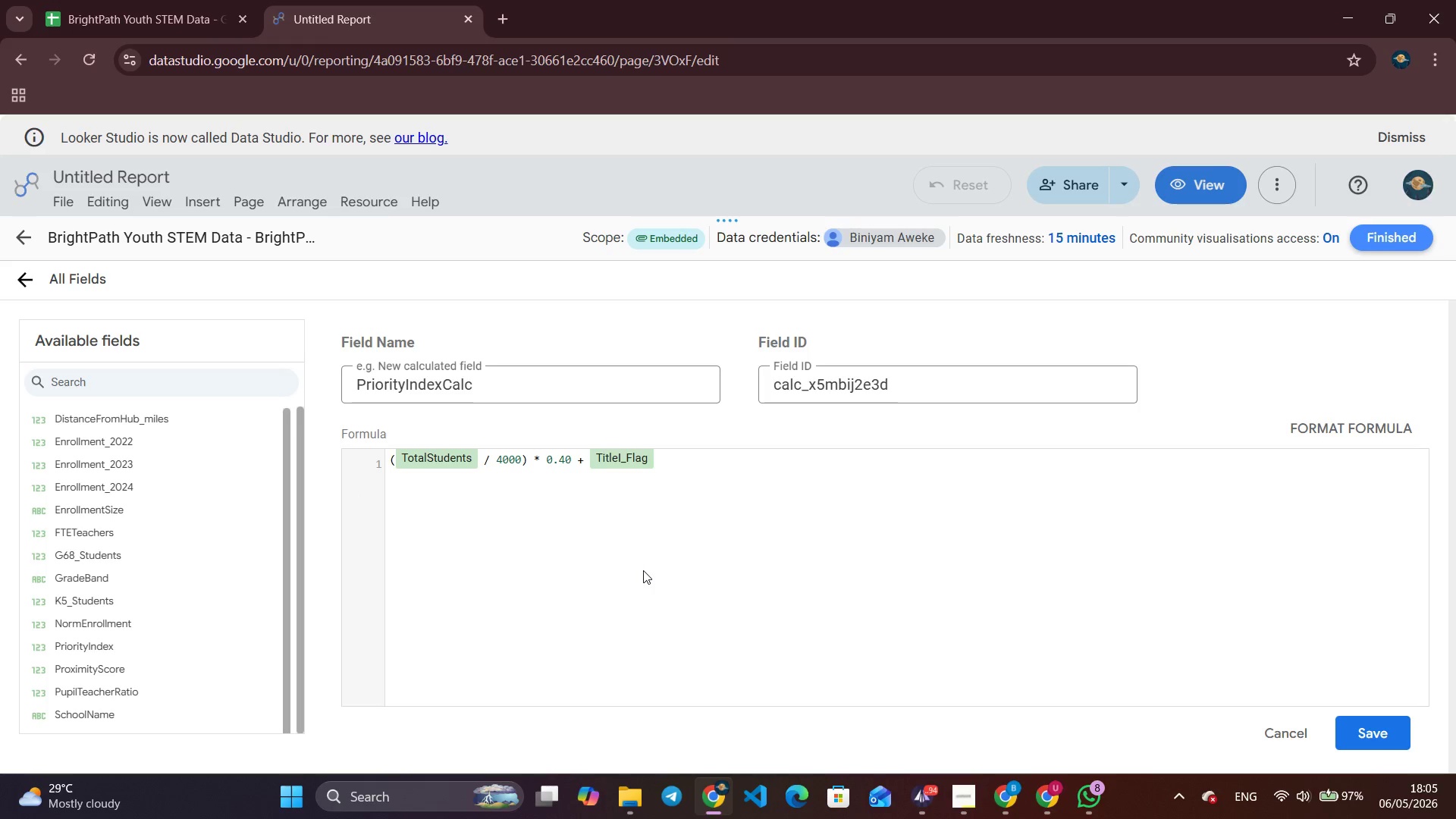 
wait(9.16)
 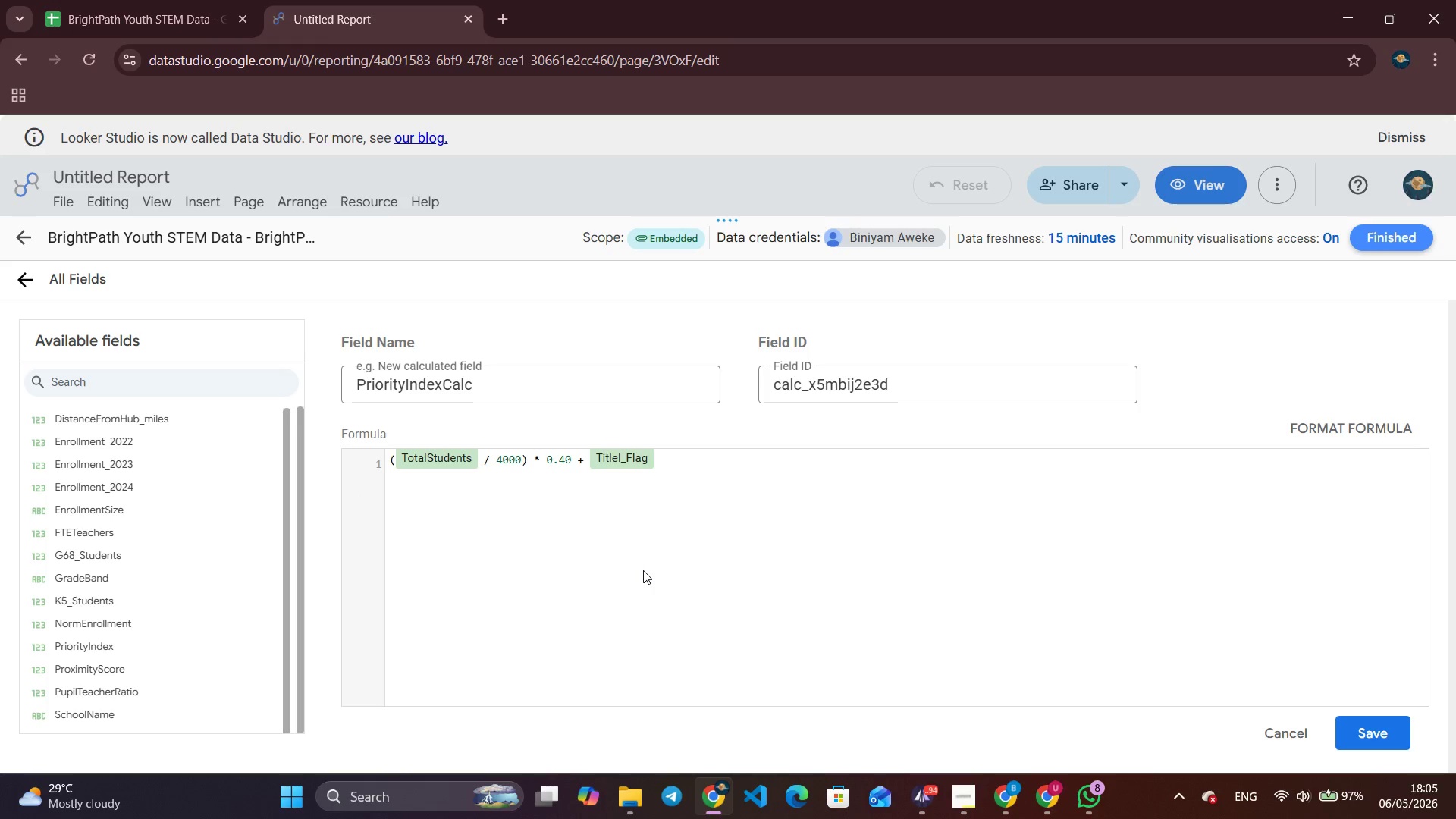 
type( * 0.35 +)
 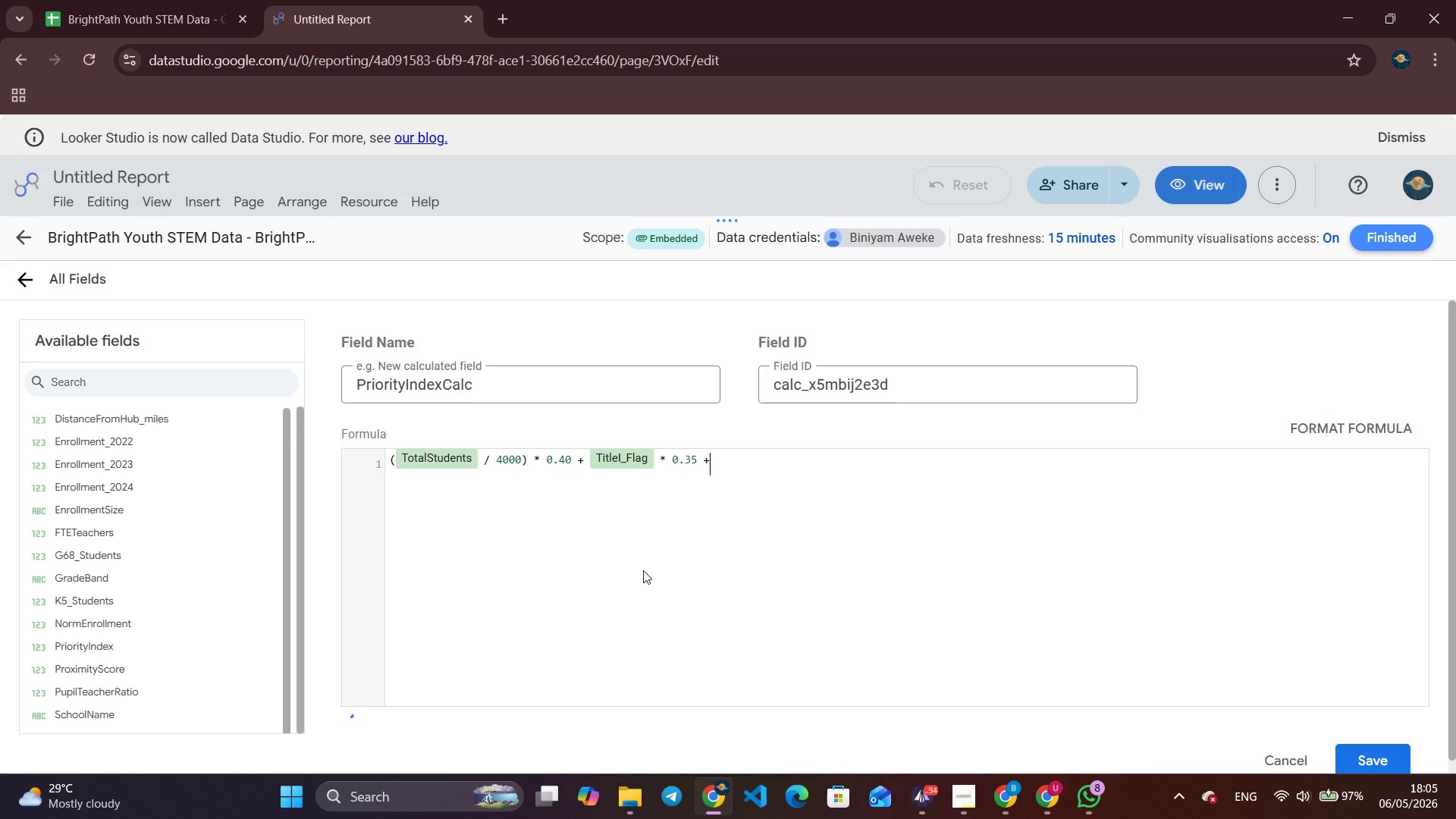 
type( (1 - )
 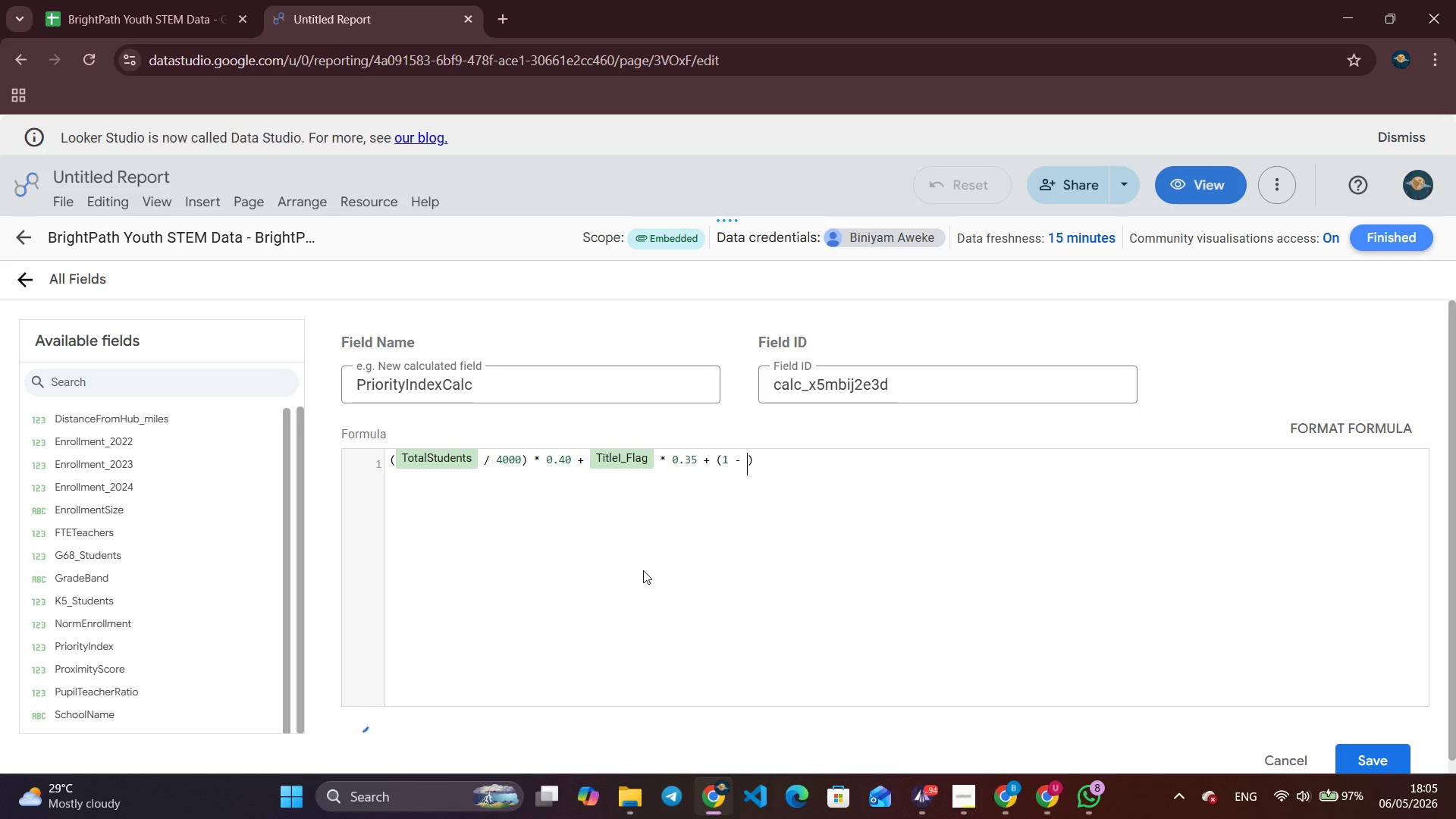 
wait(19.91)
 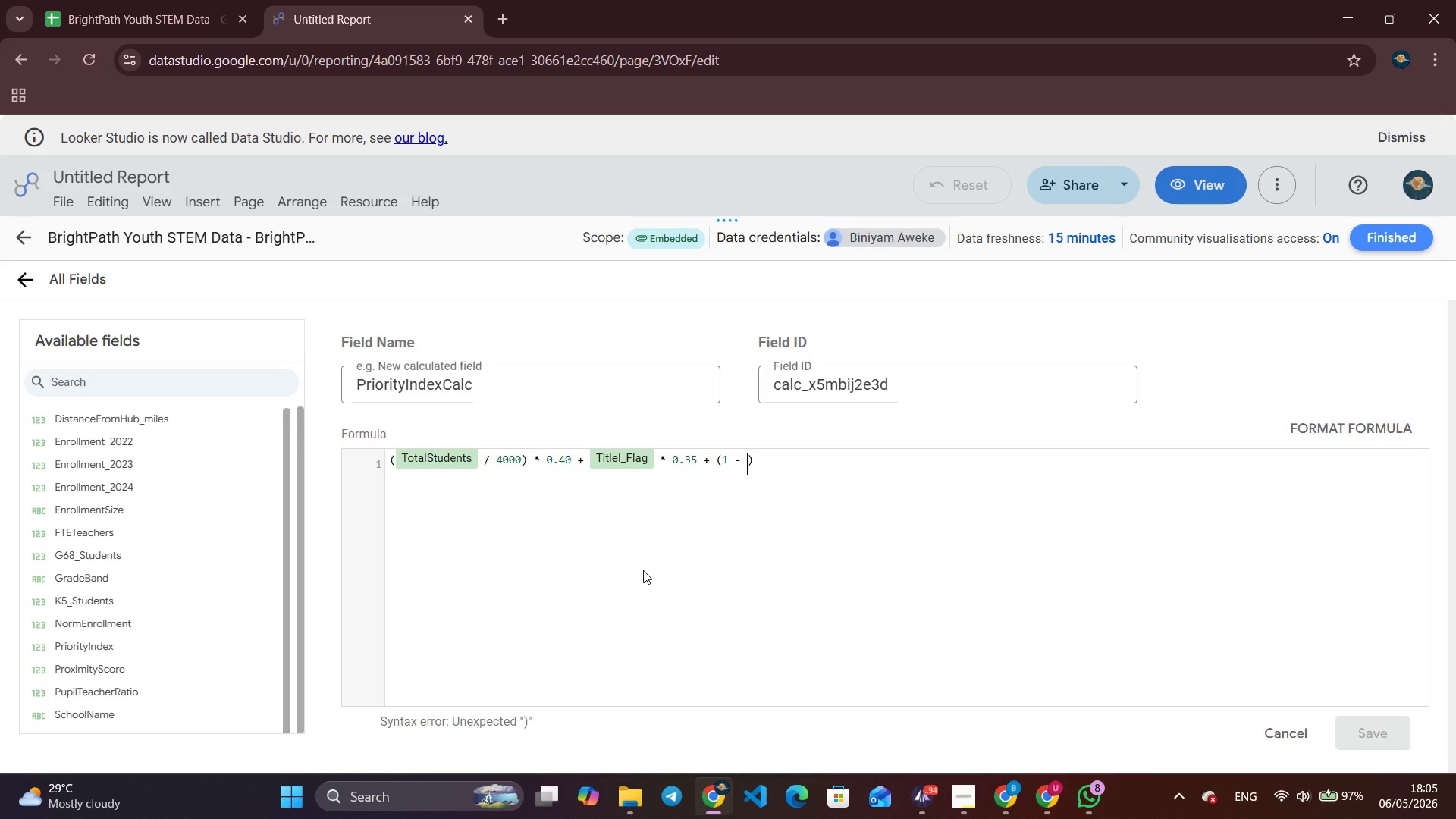 
type(Dista)
 